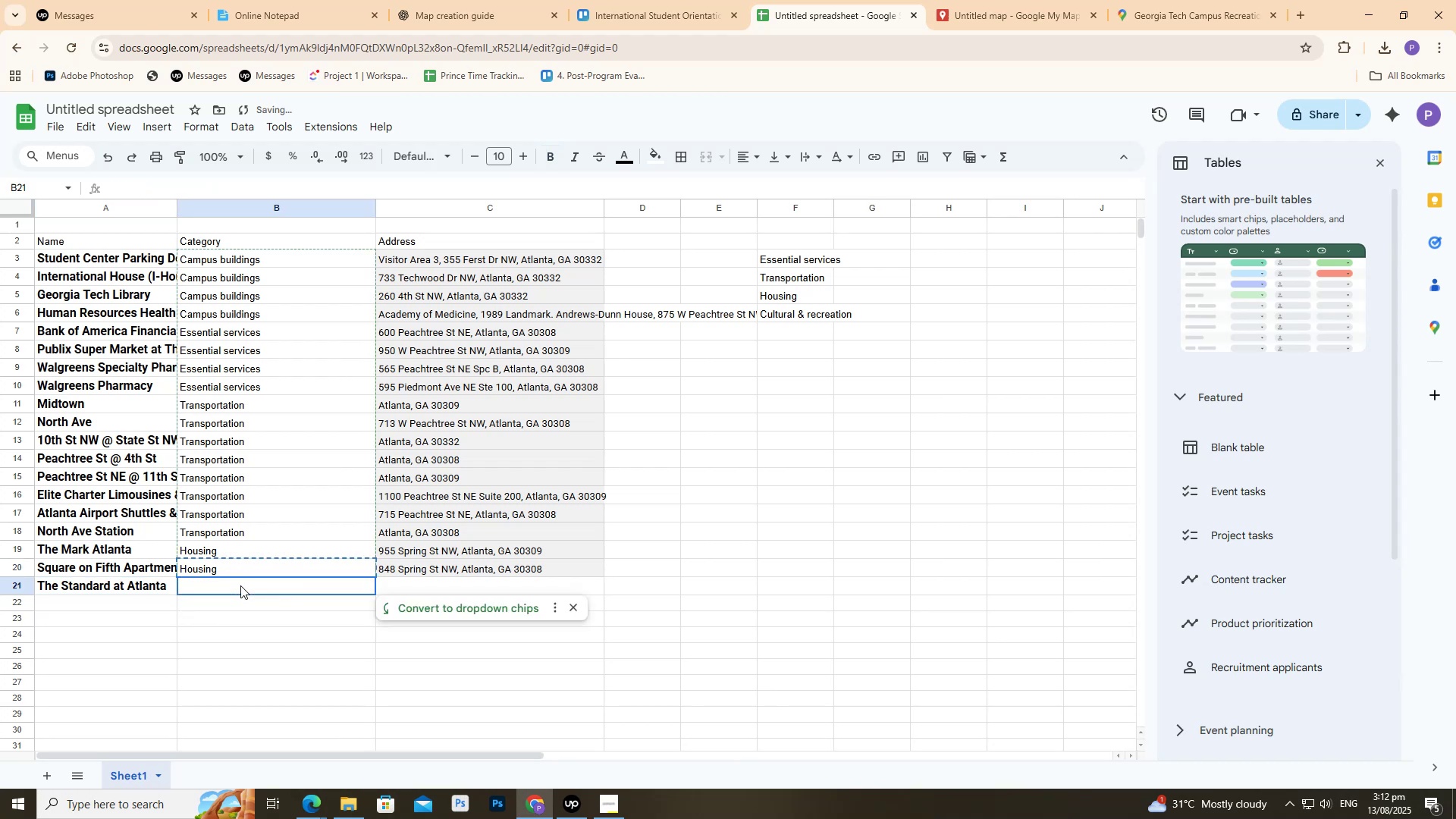 
key(Control+ControlLeft)
 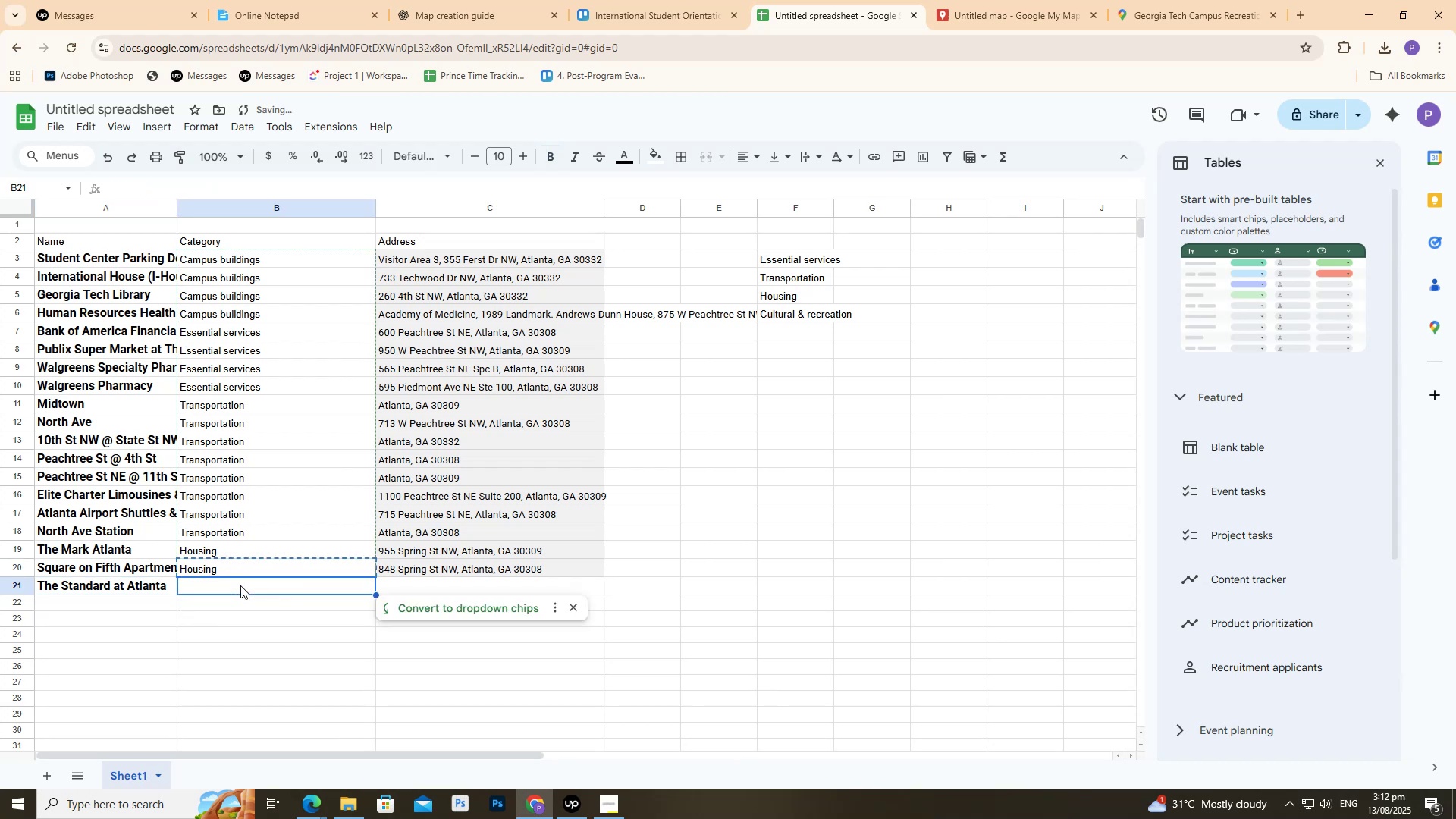 
key(Control+V)
 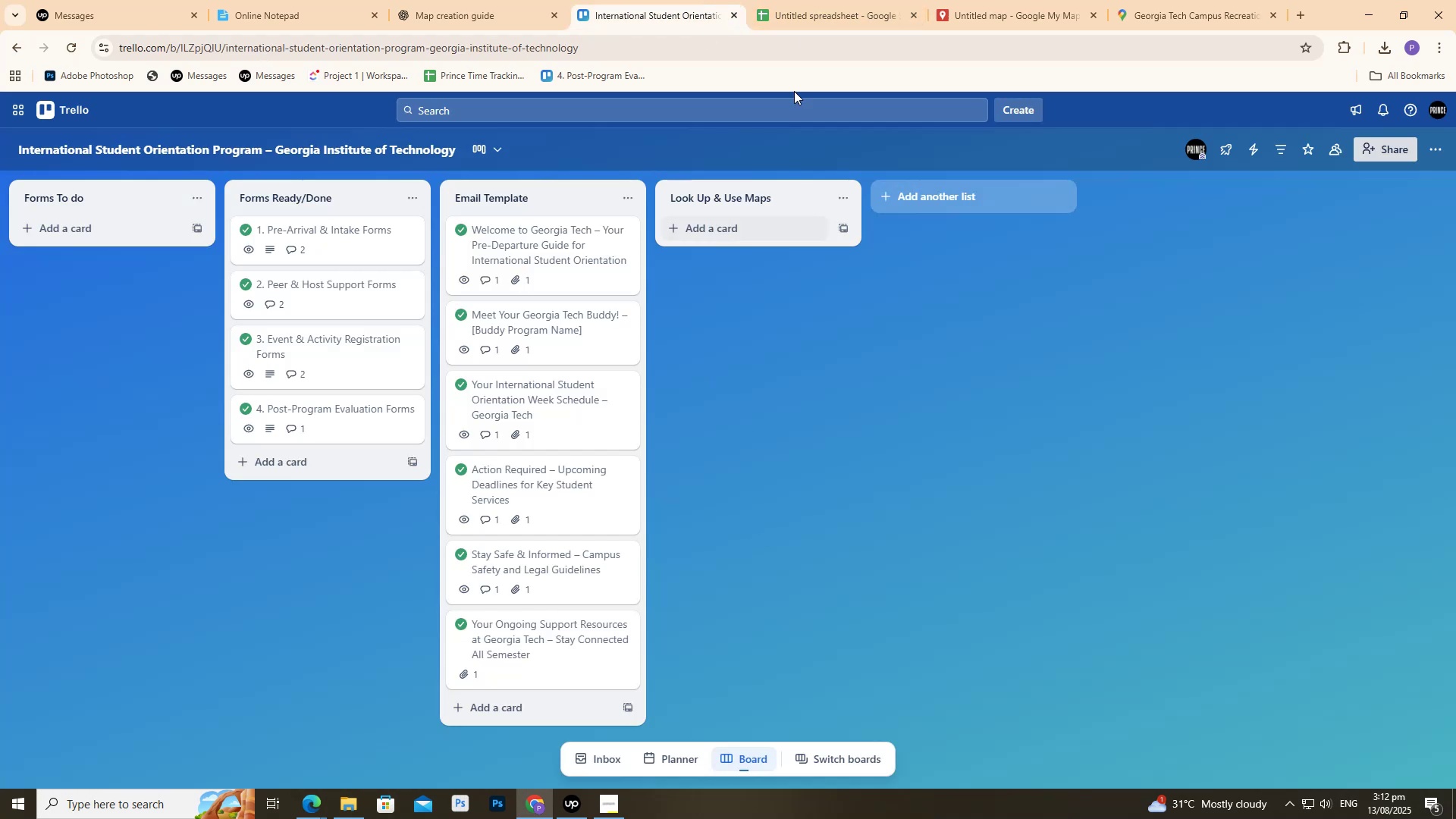 
left_click([1003, 0])
 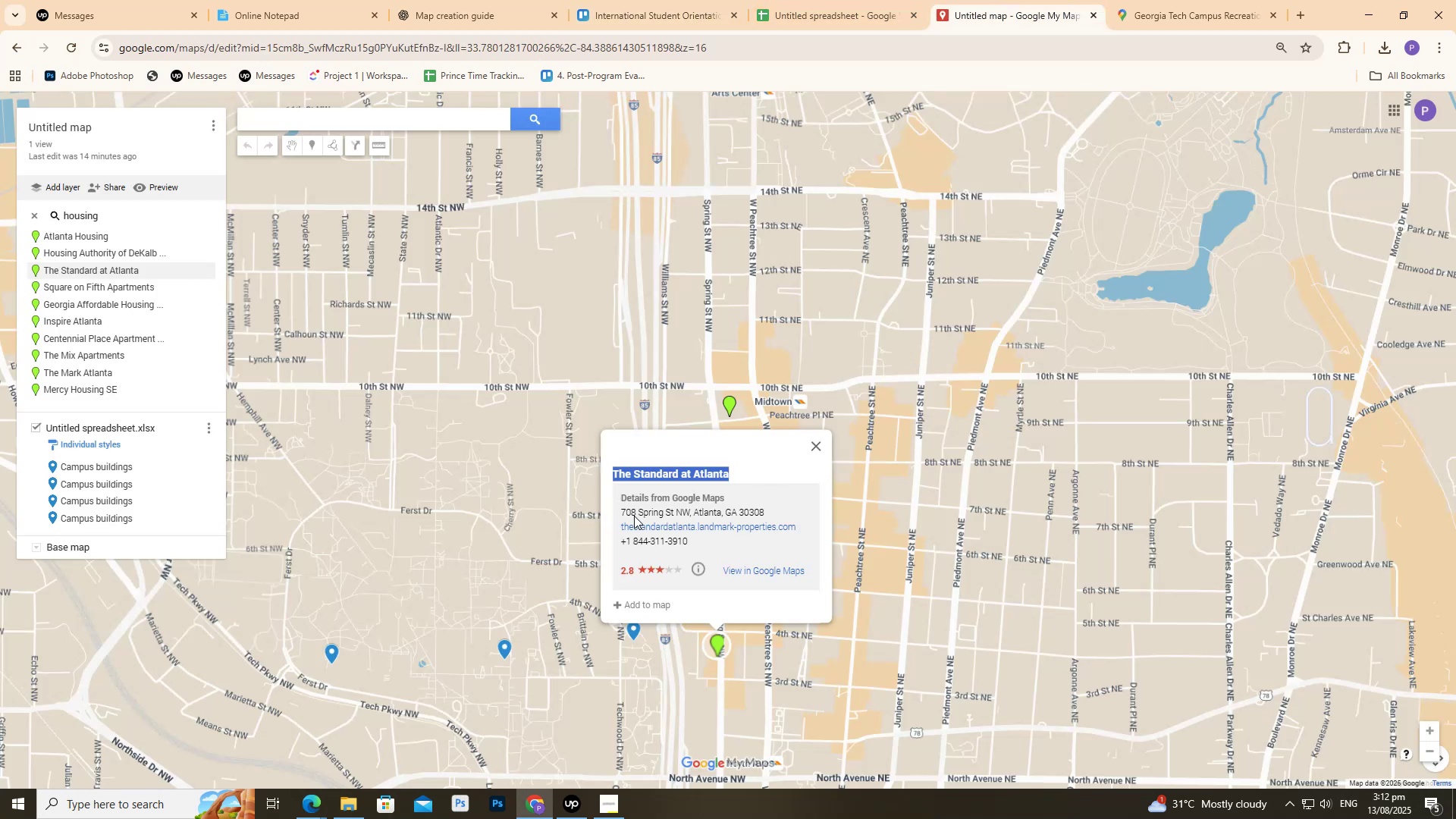 
left_click_drag(start_coordinate=[617, 515], to_coordinate=[775, 508])
 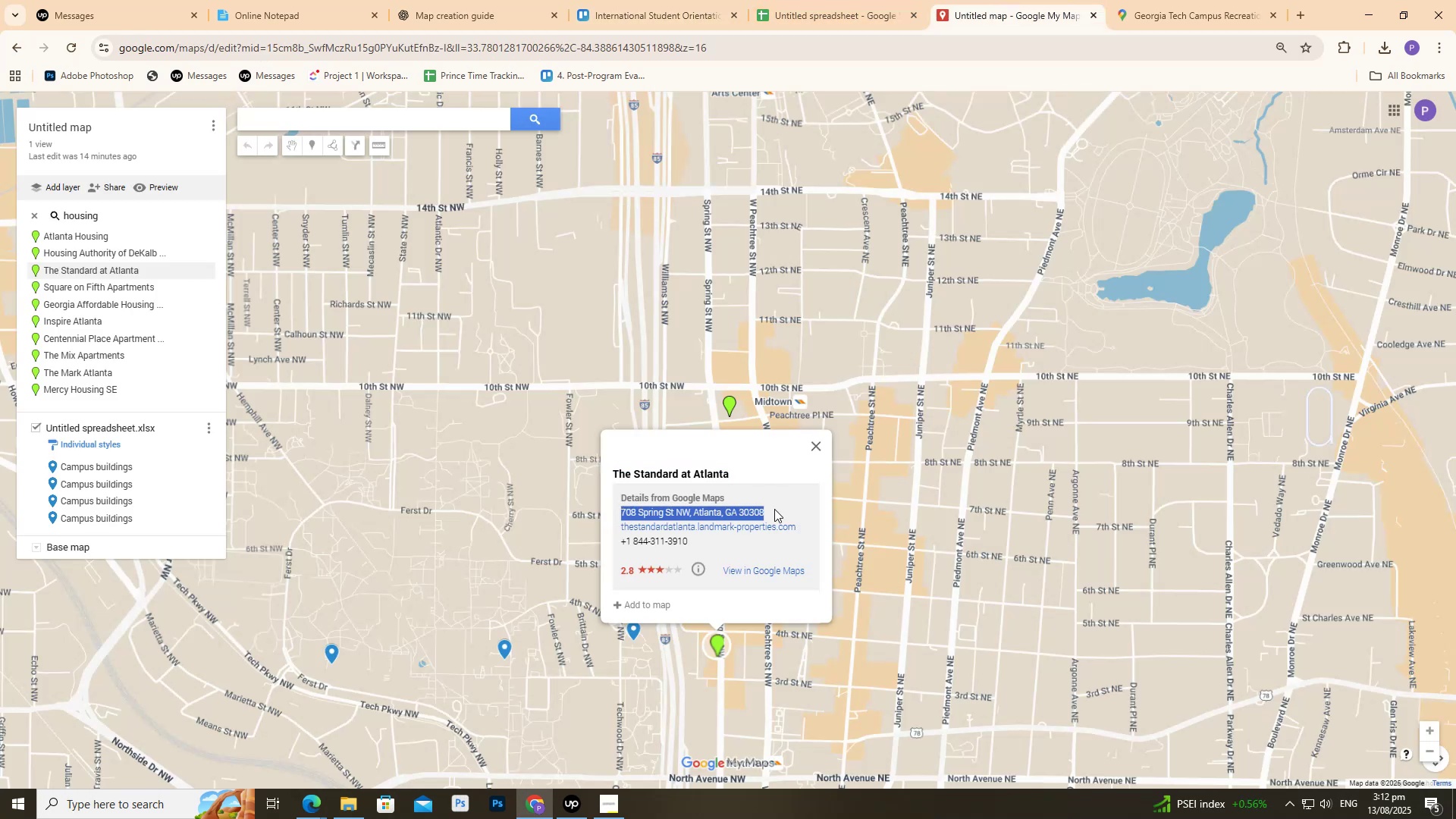 
key(Control+C)
 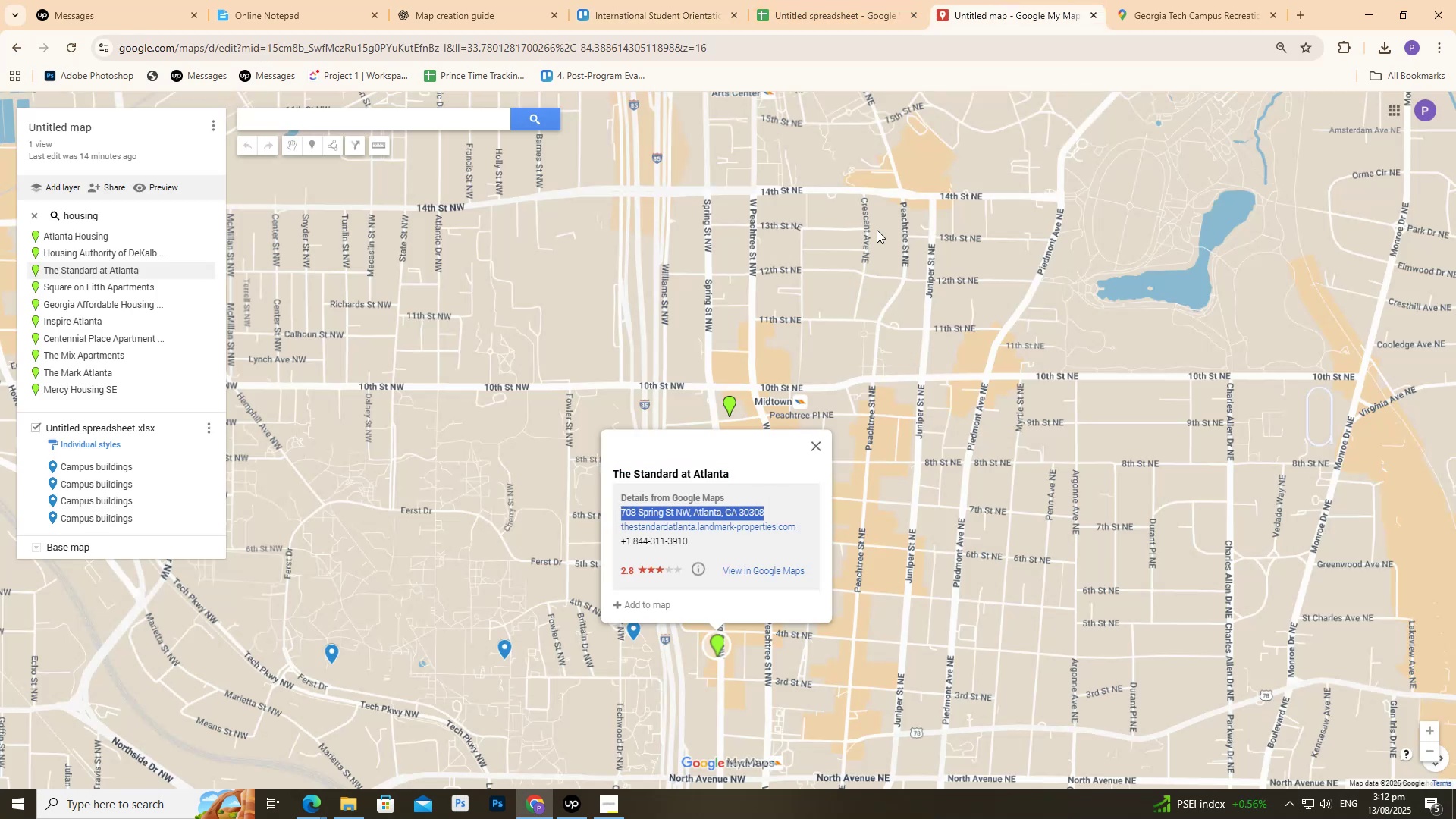 
key(Control+C)
 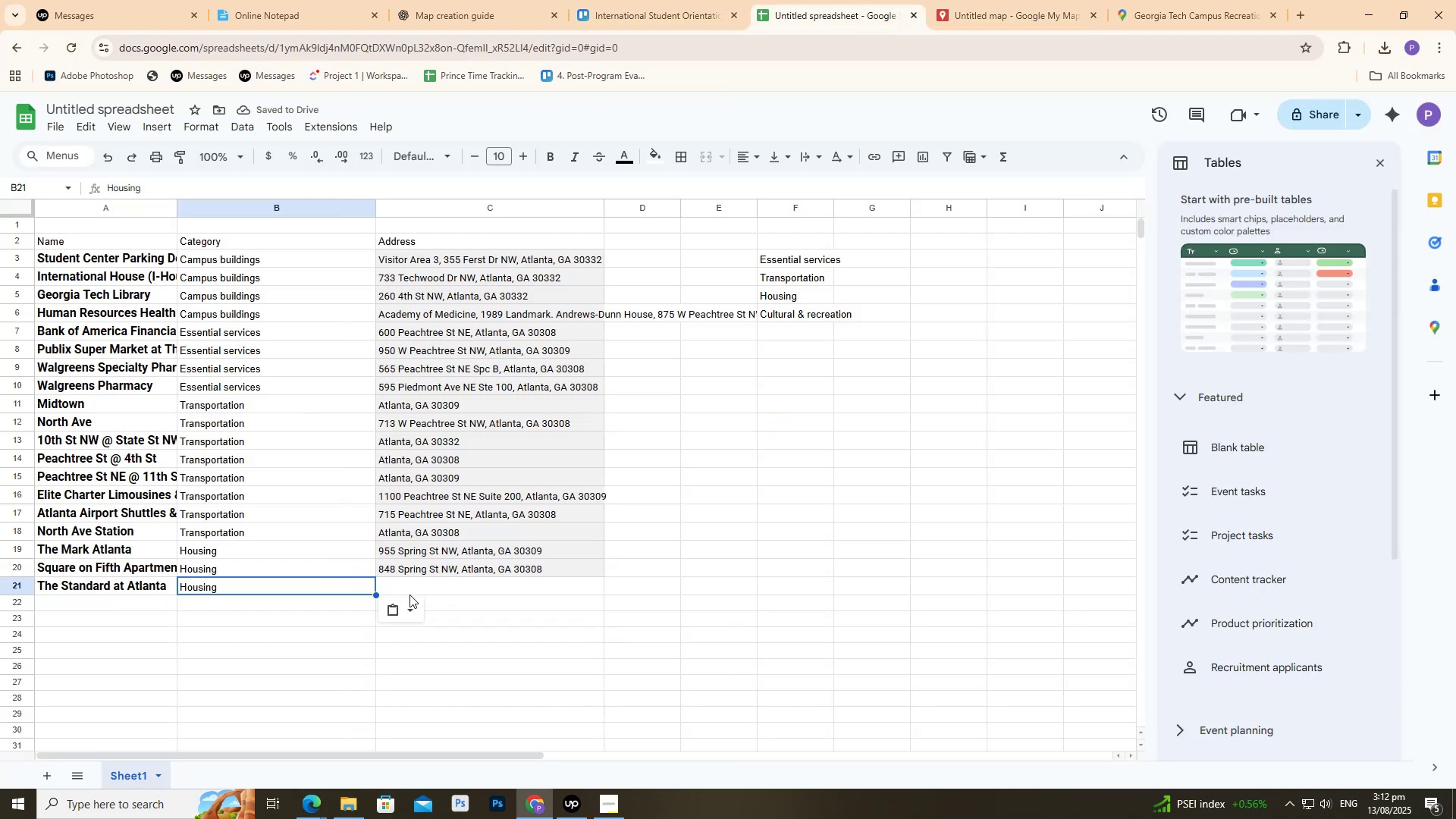 
key(Control+ControlLeft)
 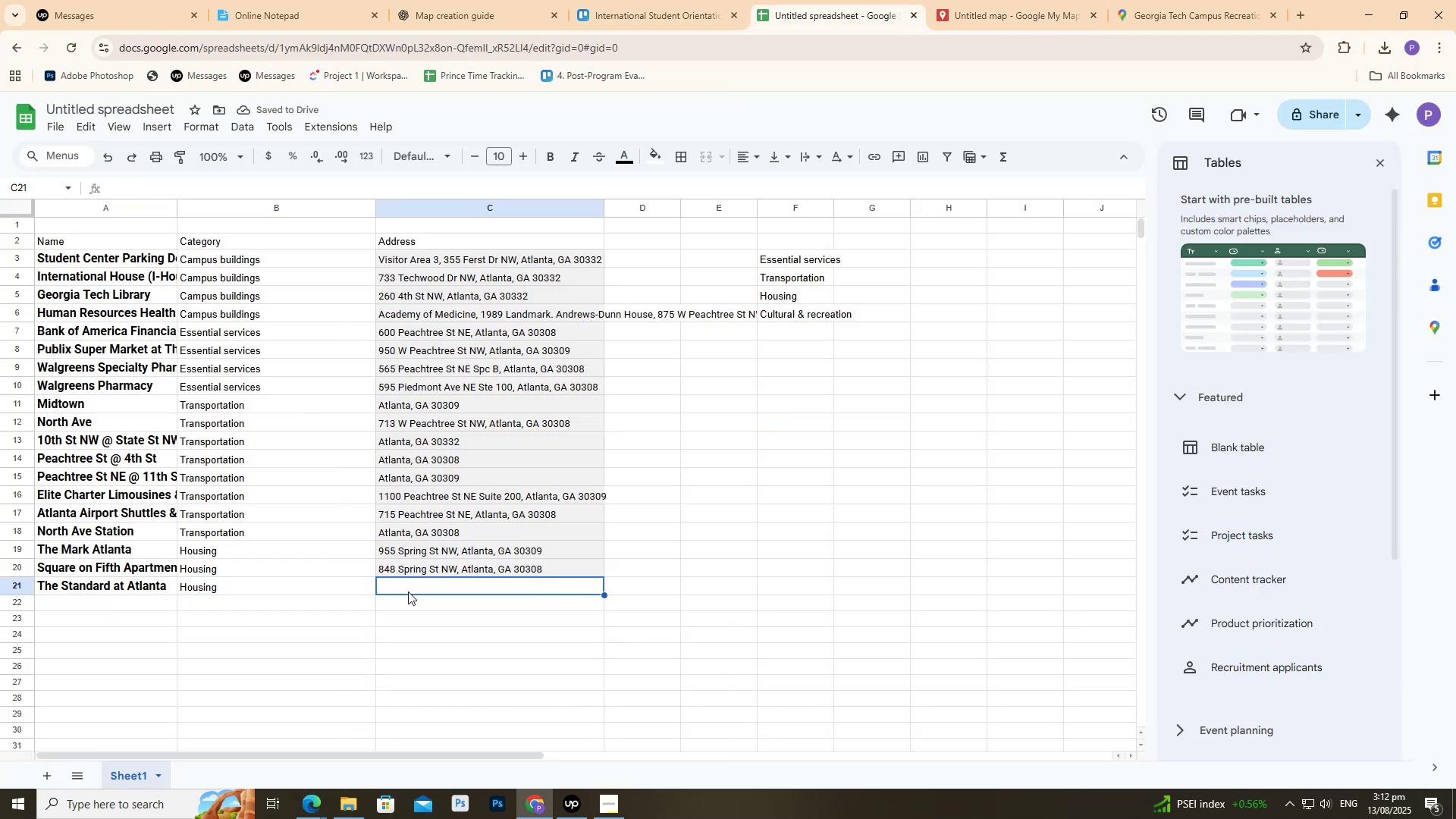 
key(Control+V)
 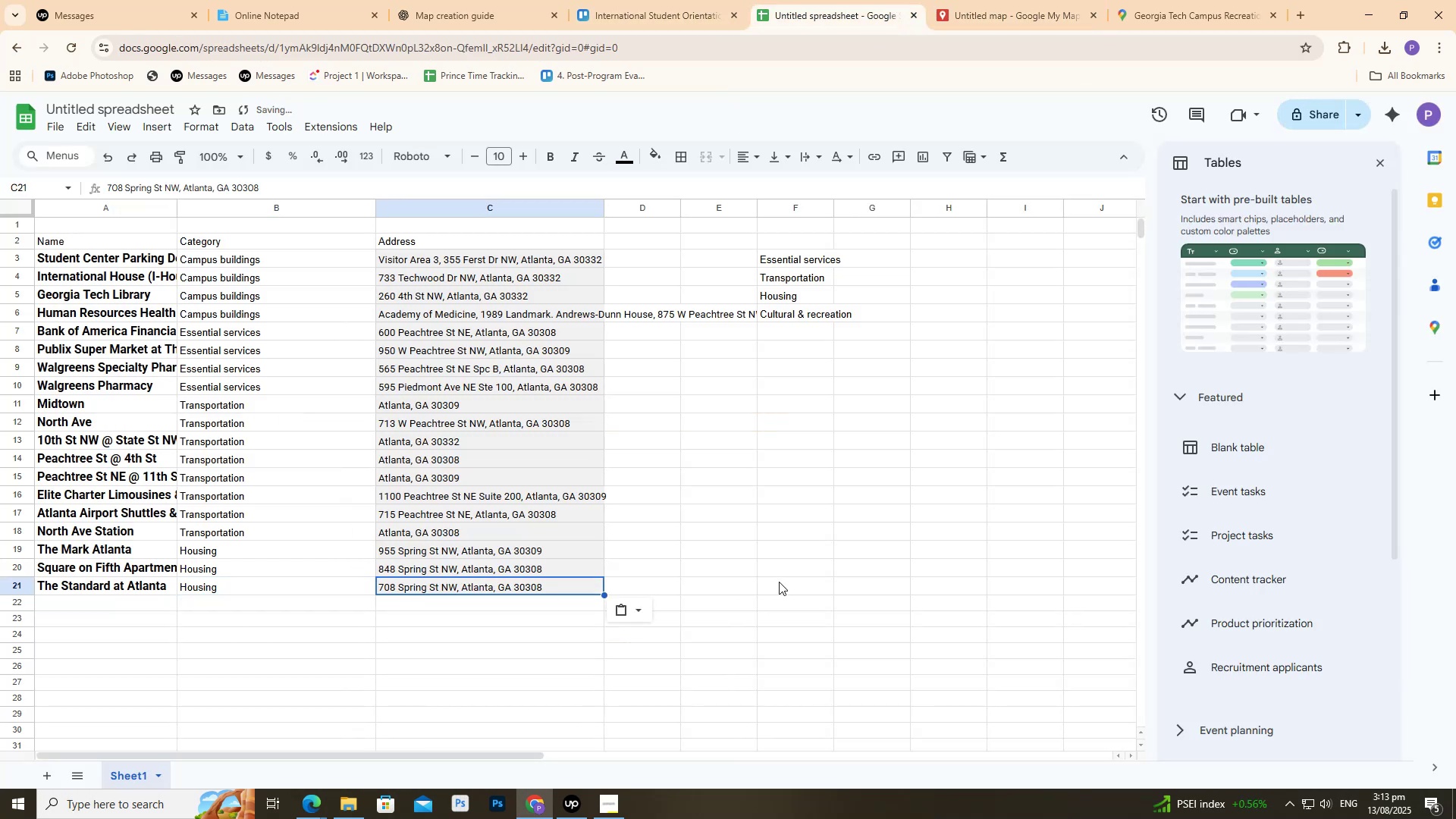 
left_click([779, 581])
 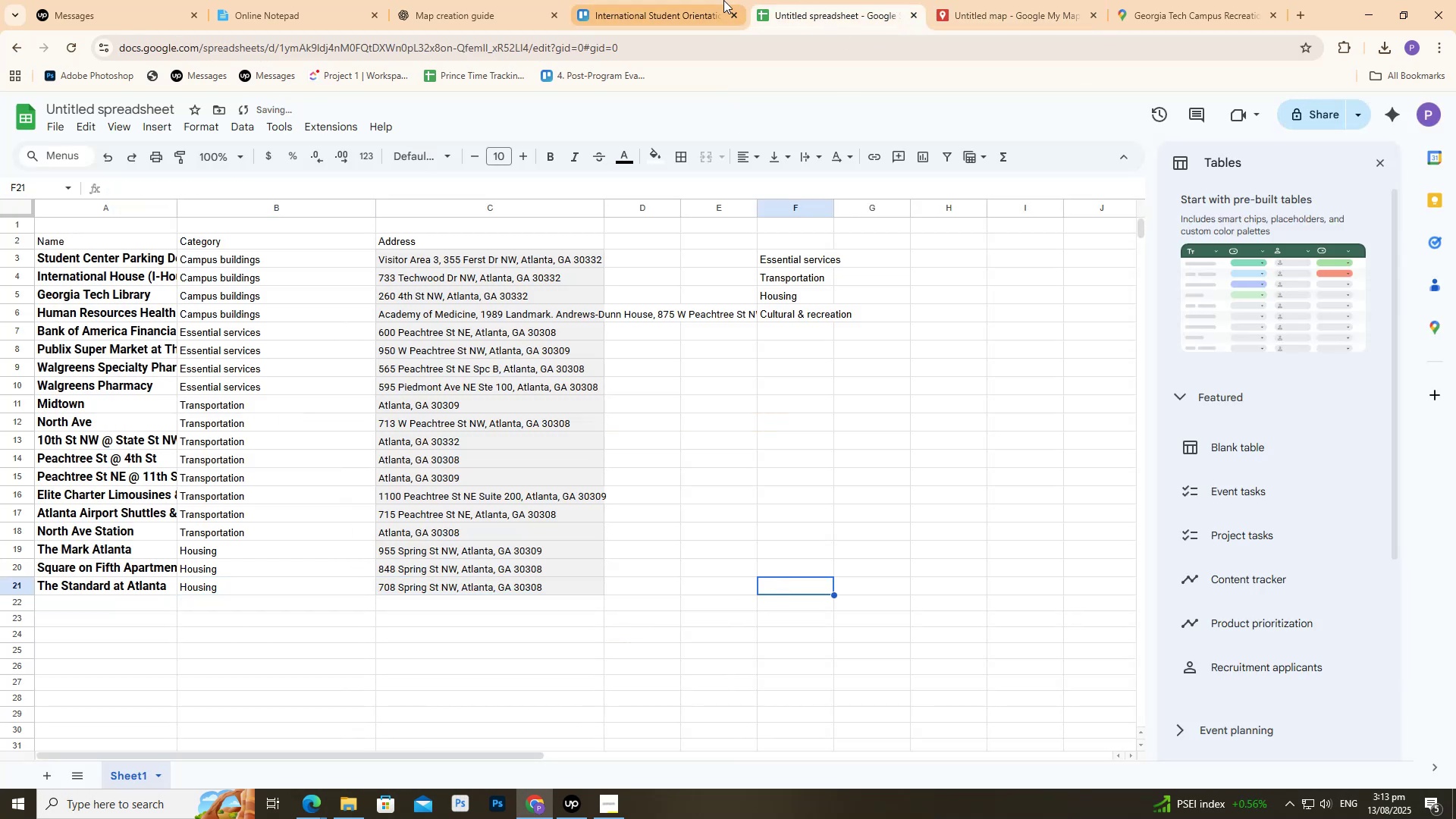 
double_click([717, 0])
 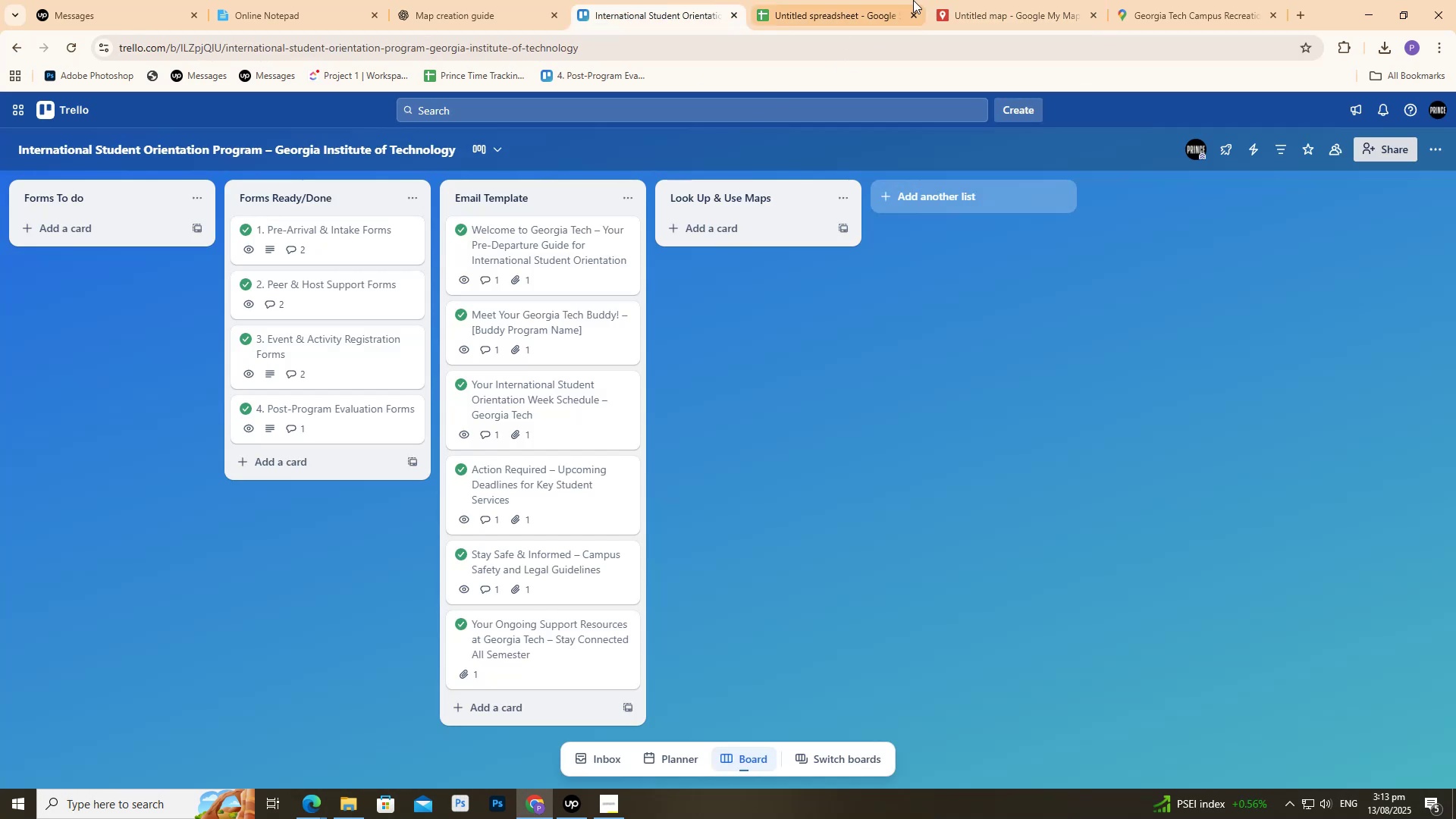 
left_click([917, 0])
 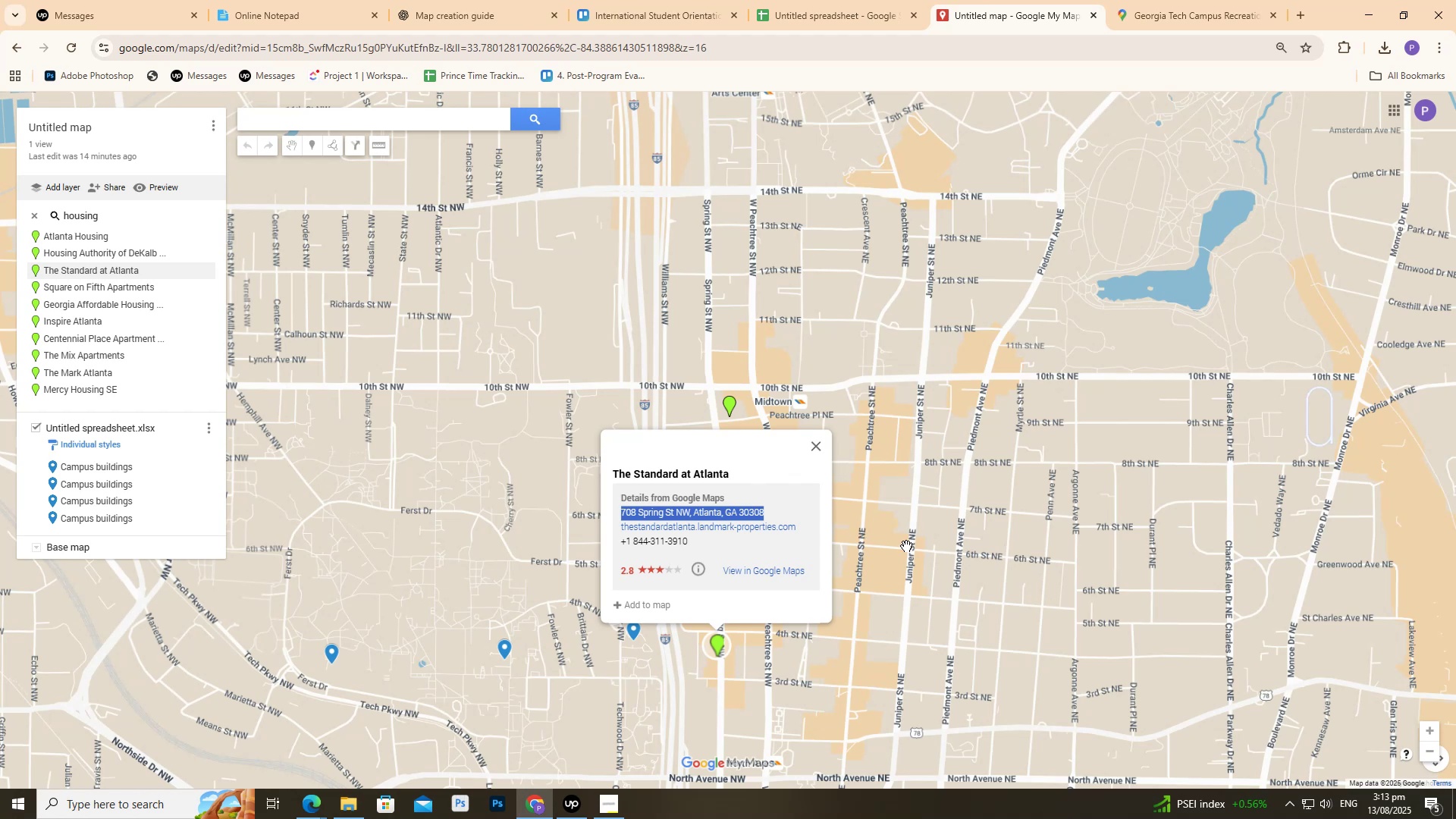 
scroll: coordinate [858, 590], scroll_direction: down, amount: 3.0
 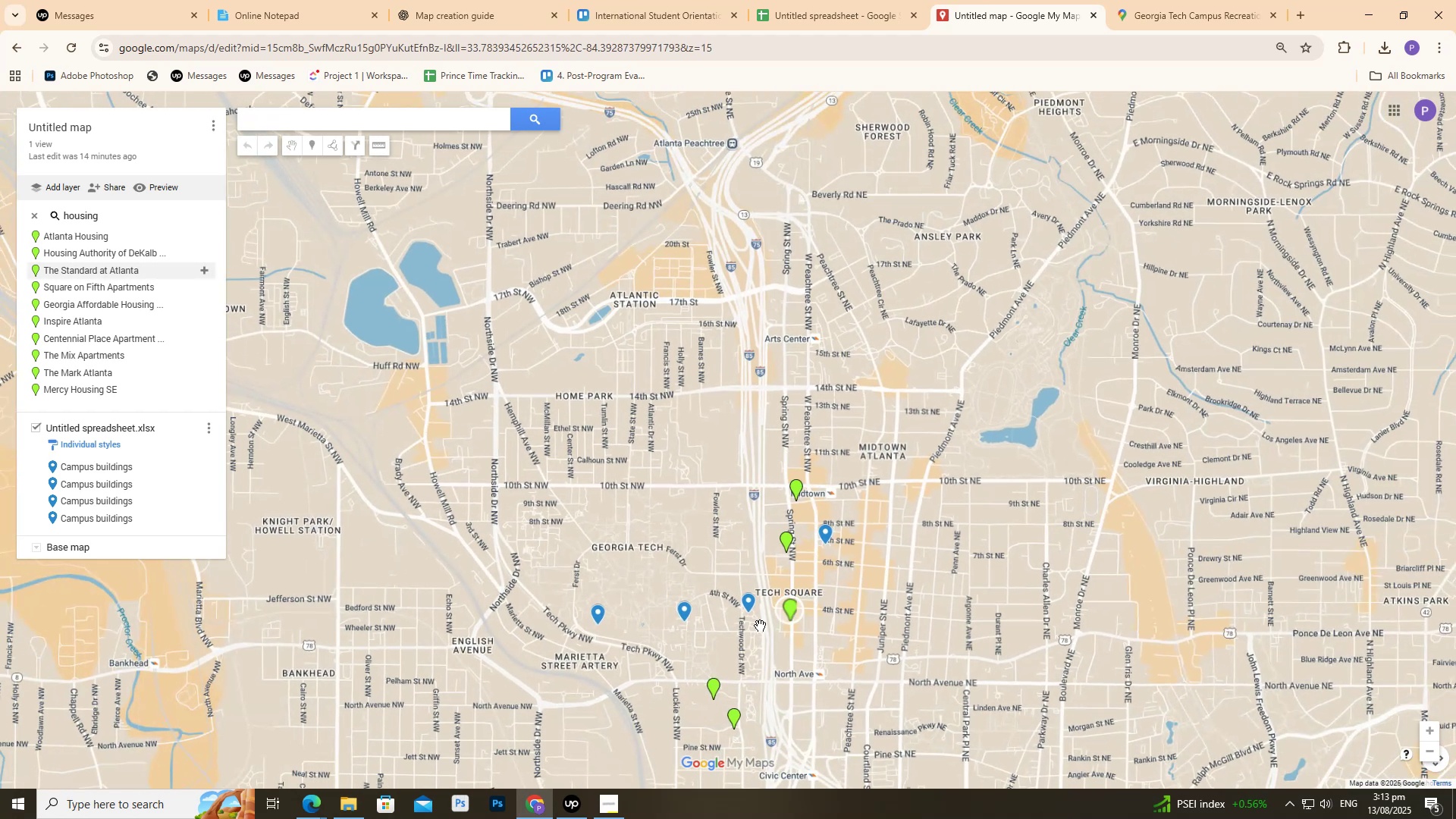 
scroll: coordinate [692, 695], scroll_direction: up, amount: 4.0
 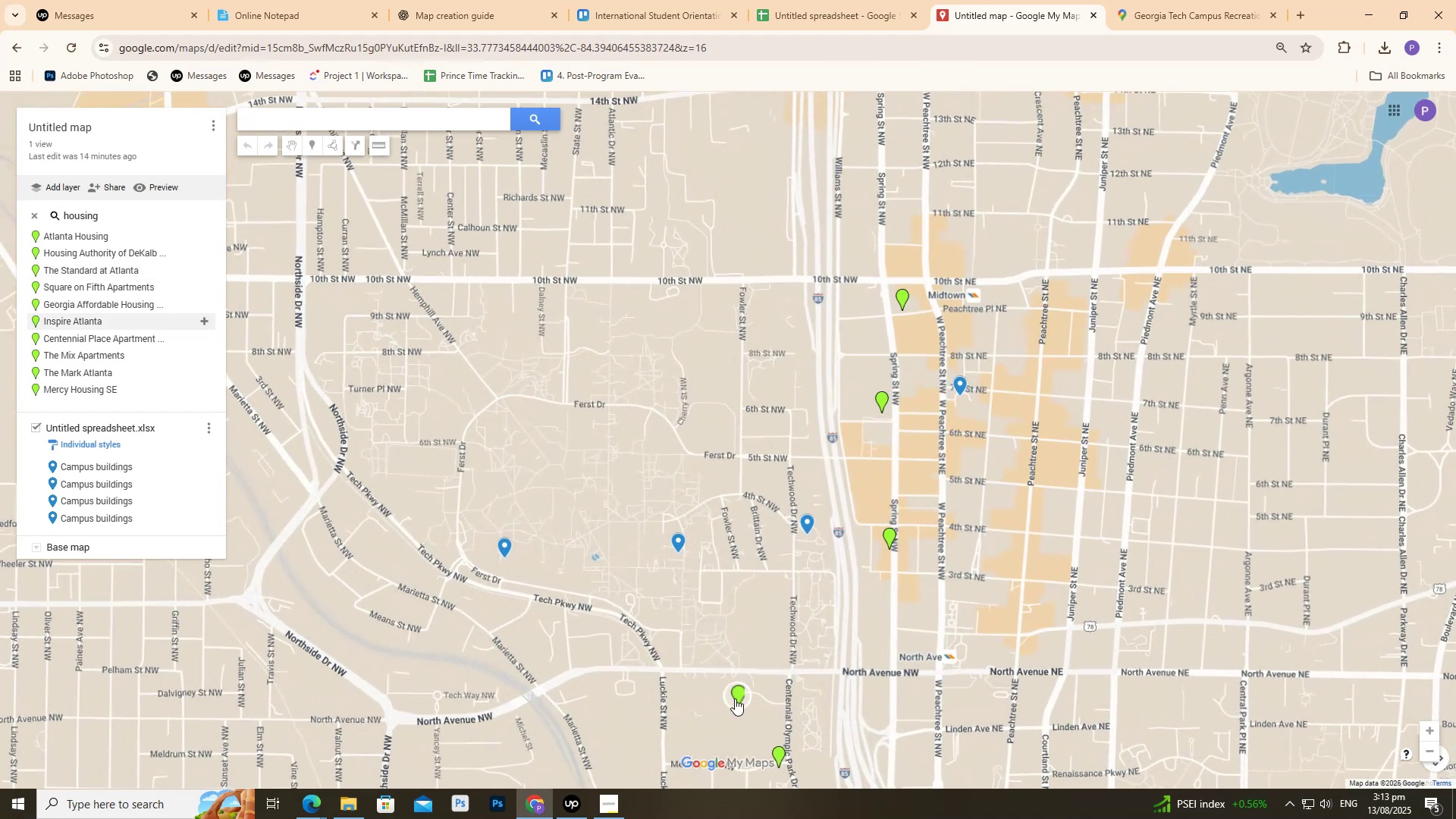 
left_click([735, 698])
 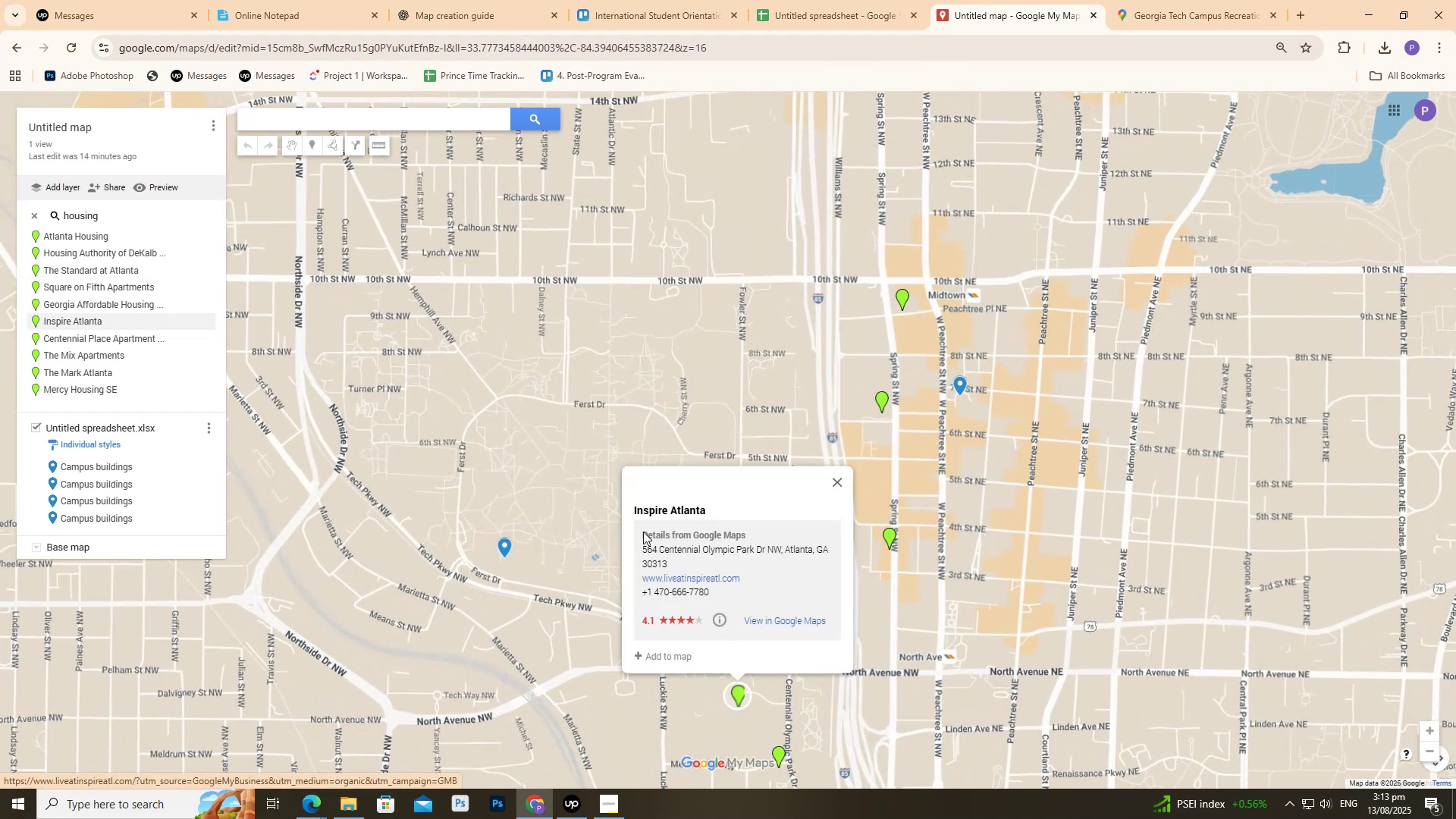 
left_click_drag(start_coordinate=[634, 510], to_coordinate=[722, 505])
 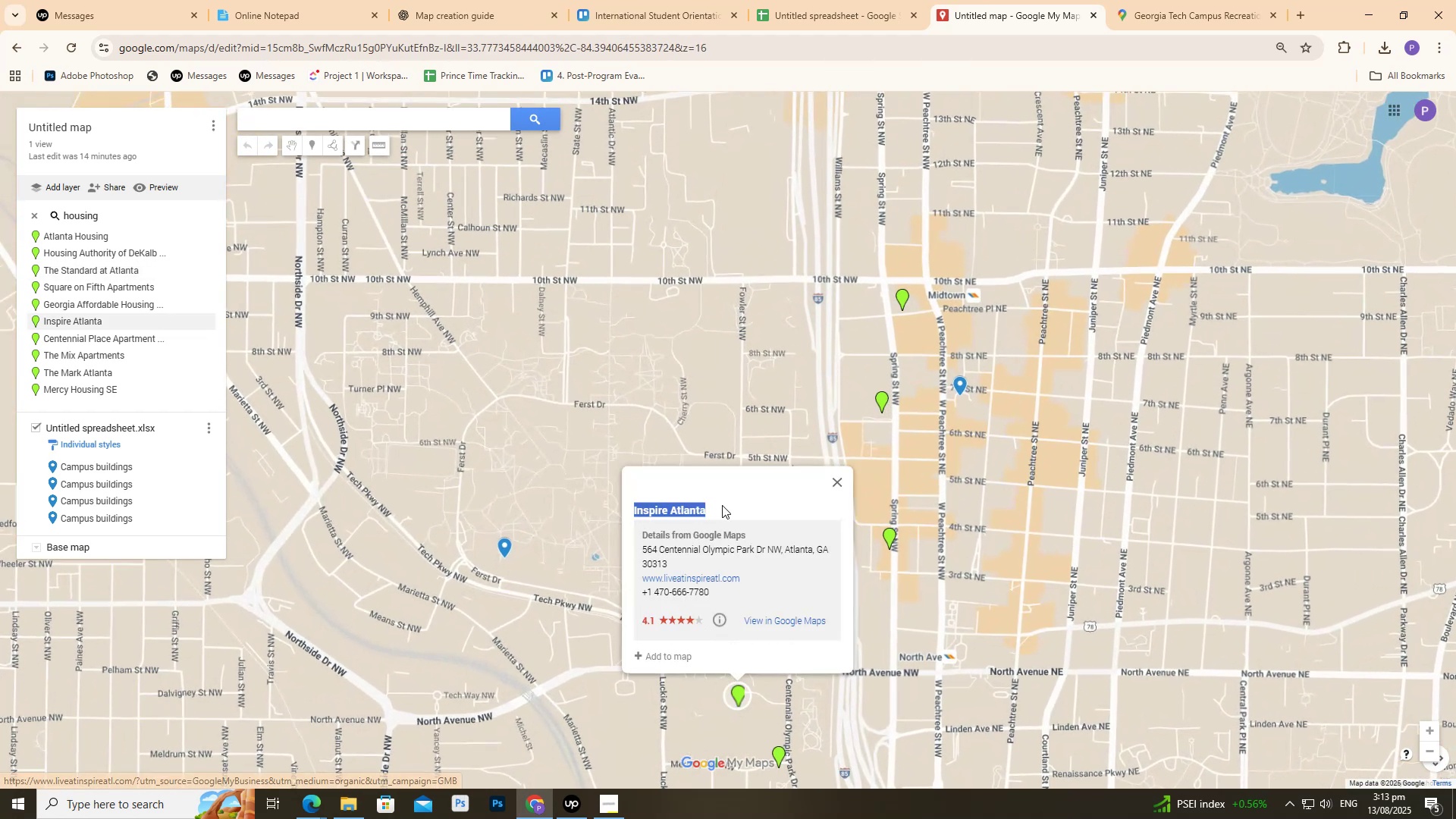 
key(Control+C)
 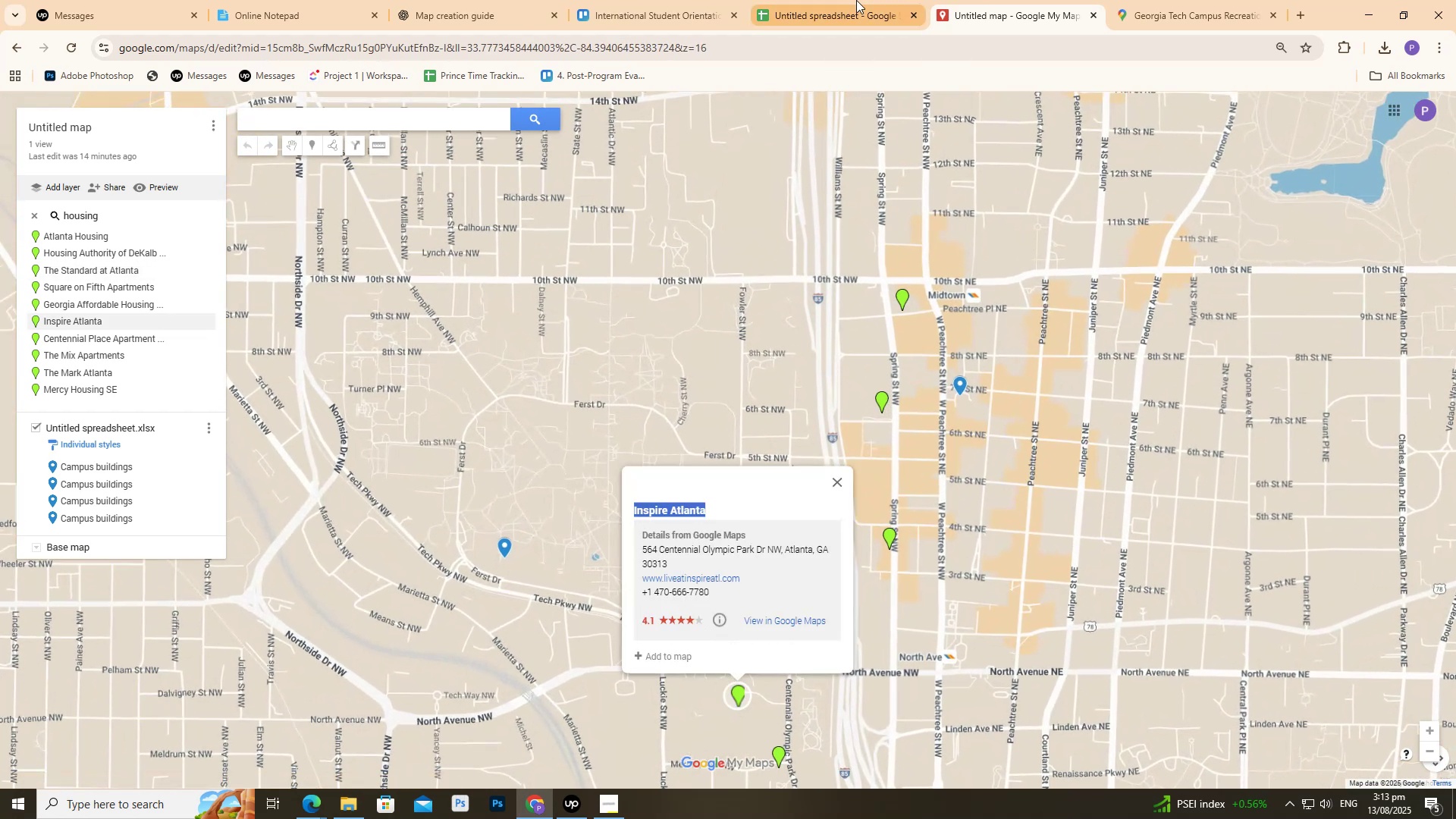 
left_click([856, 0])
 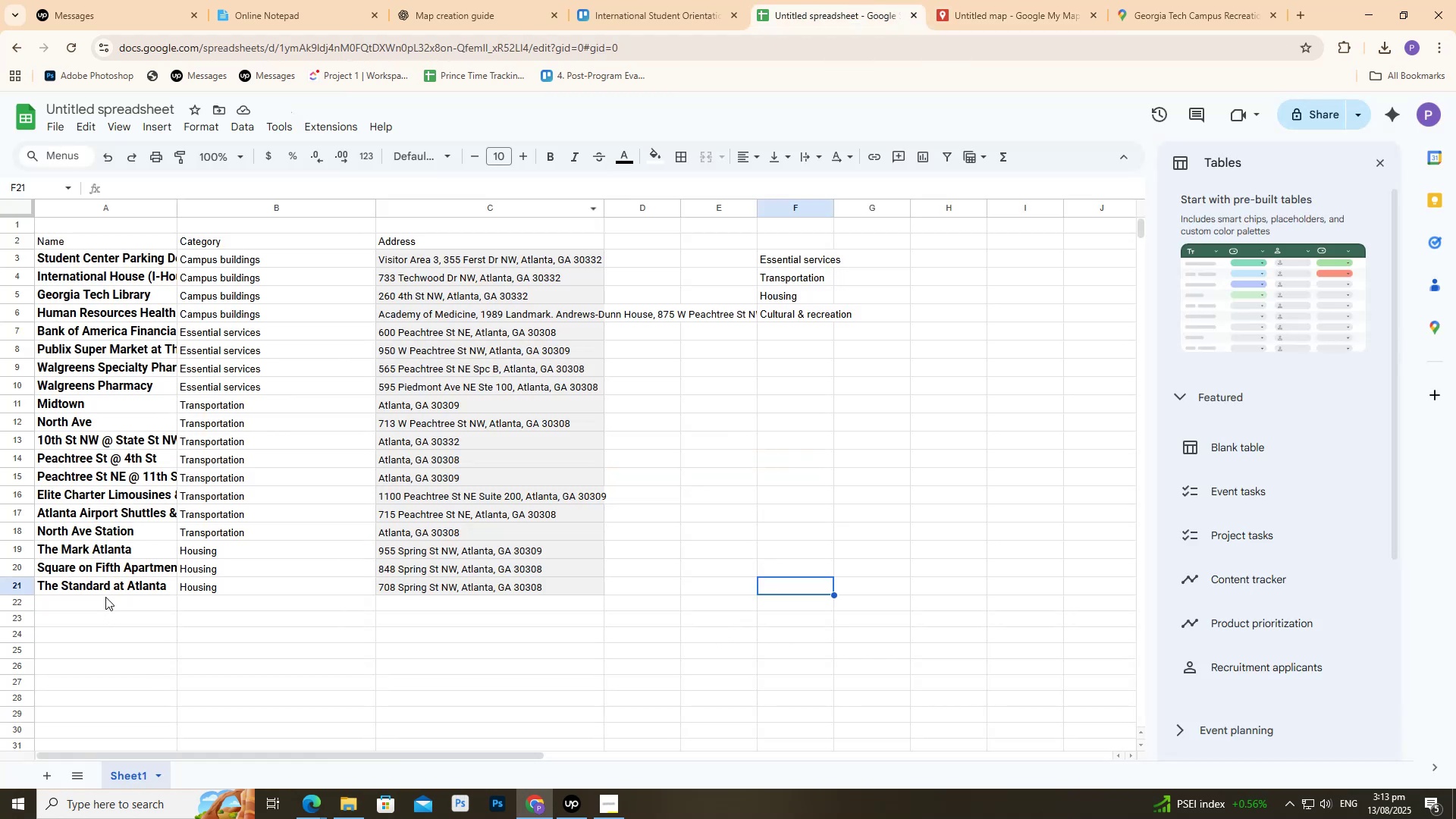 
left_click([104, 588])
 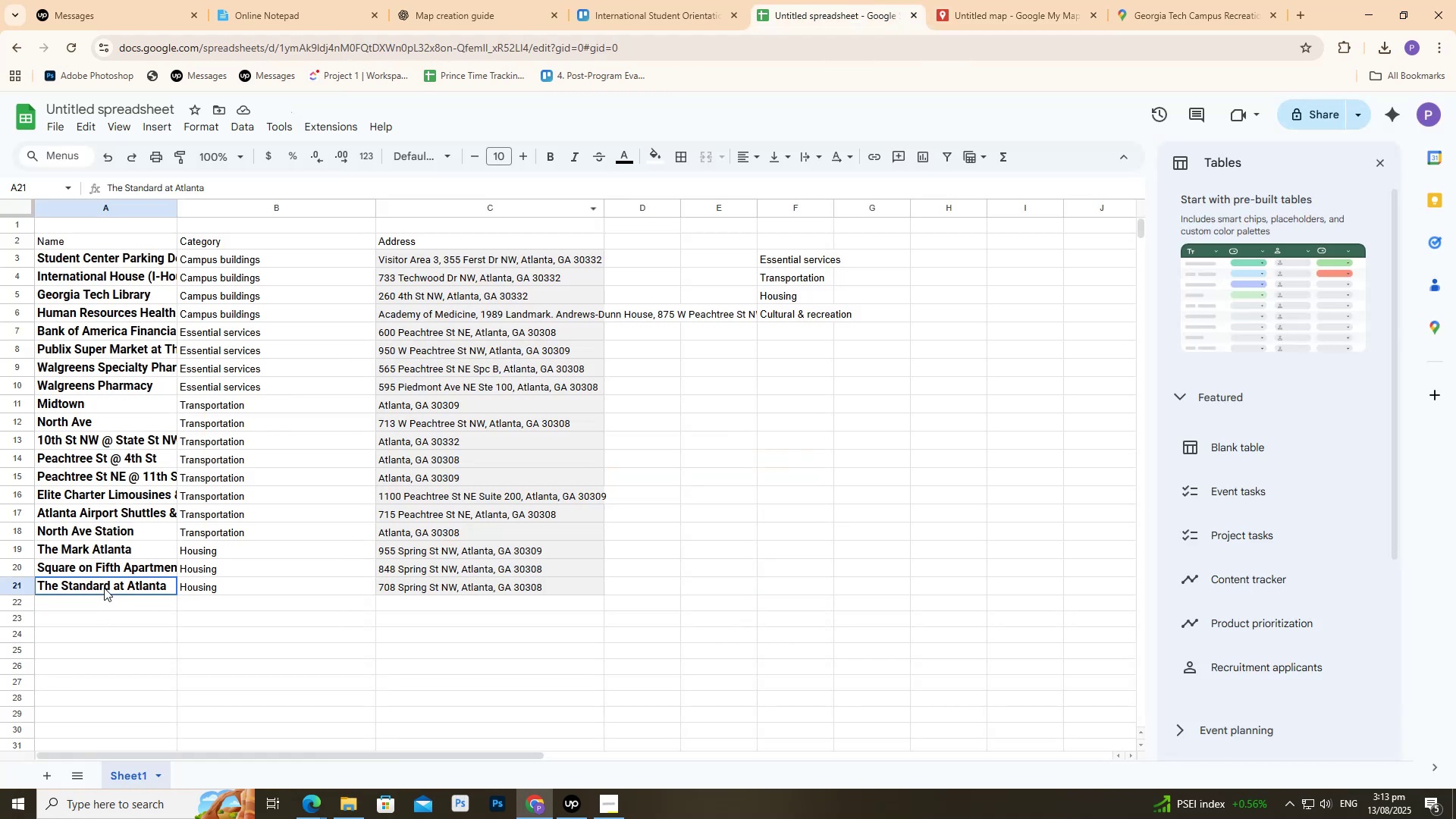 
hold_key(key=ControlLeft, duration=0.31)
 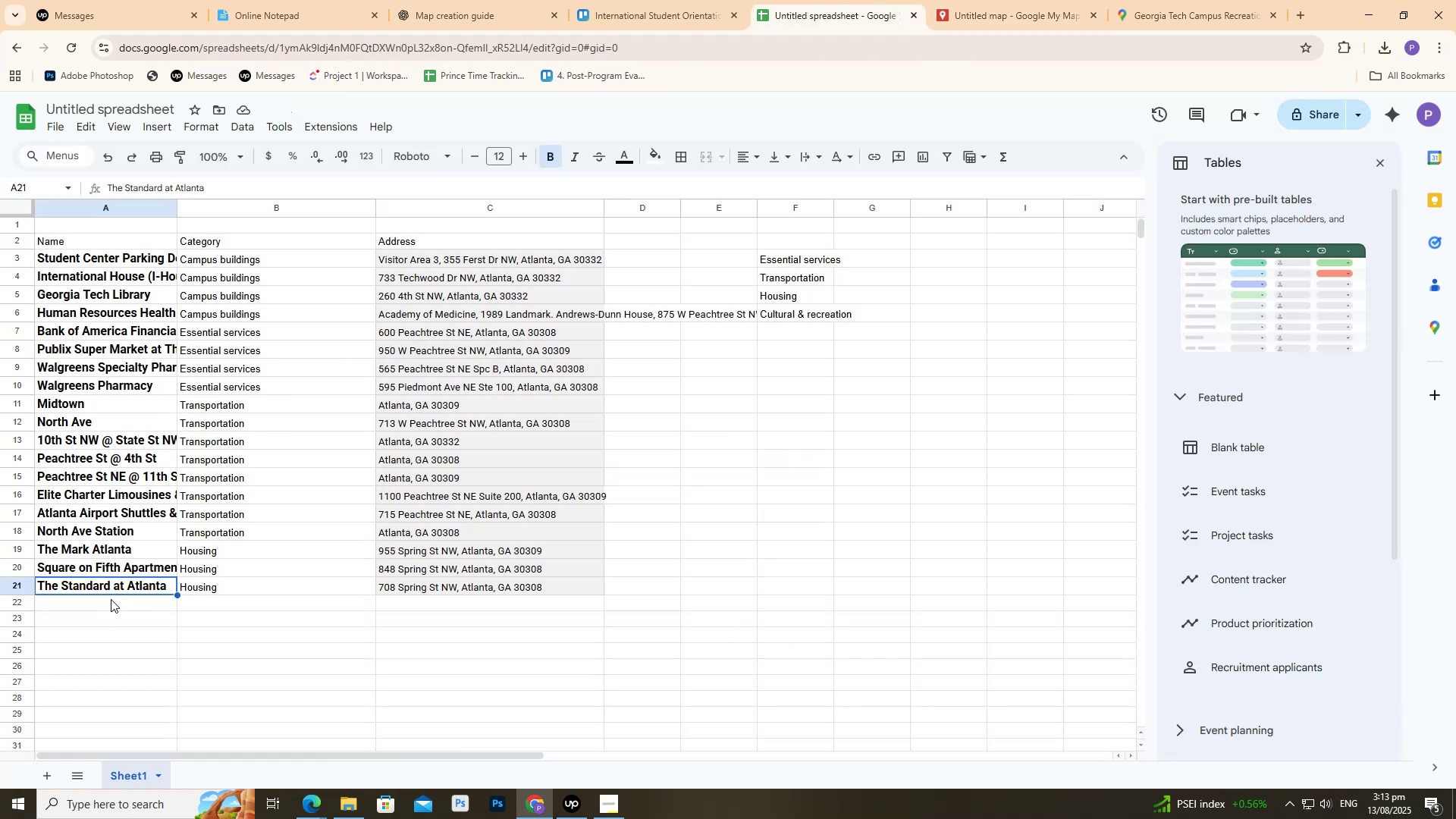 
double_click([111, 599])
 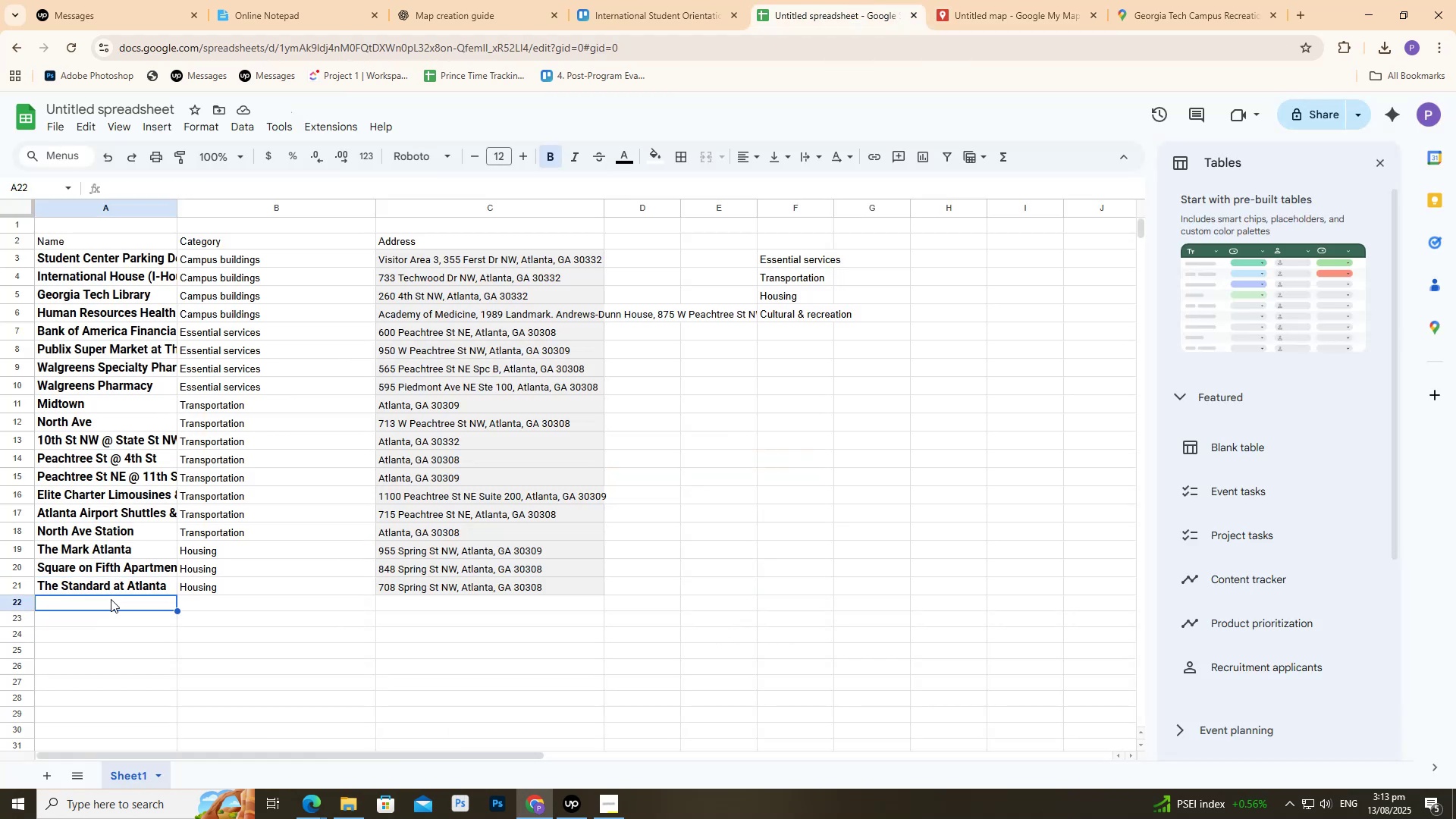 
key(Control+ControlLeft)
 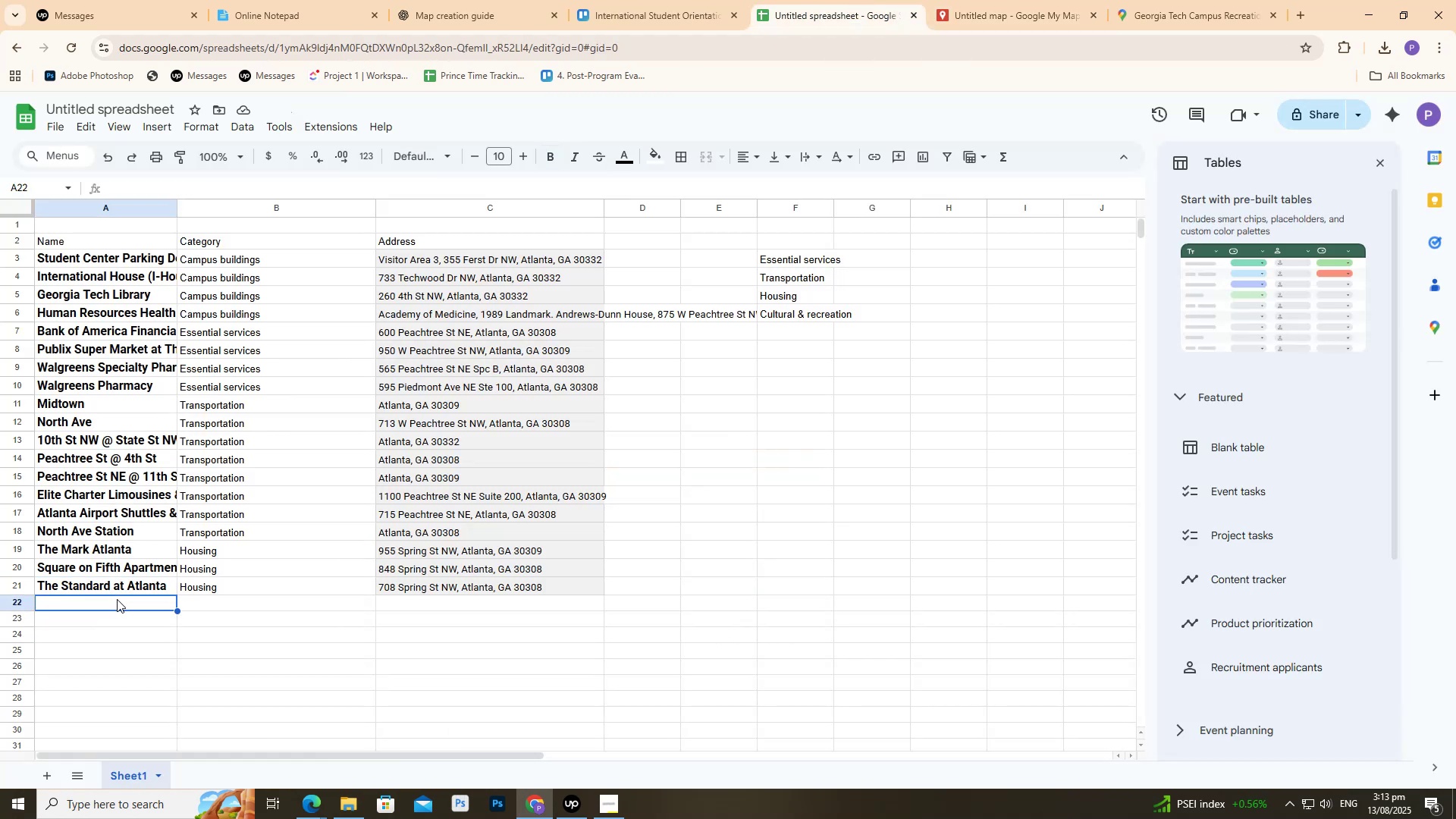 
key(Control+V)
 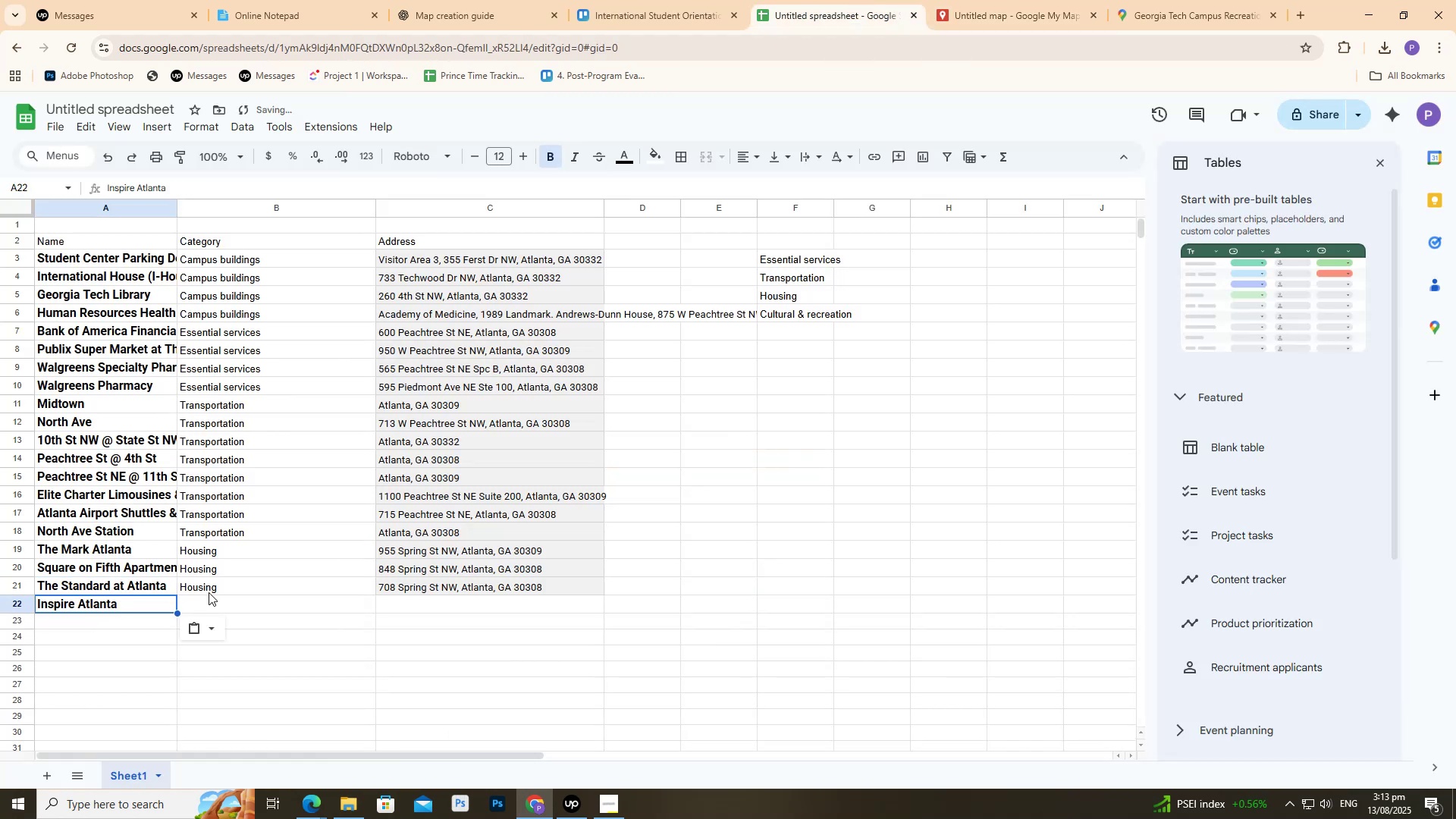 
triple_click([209, 592])
 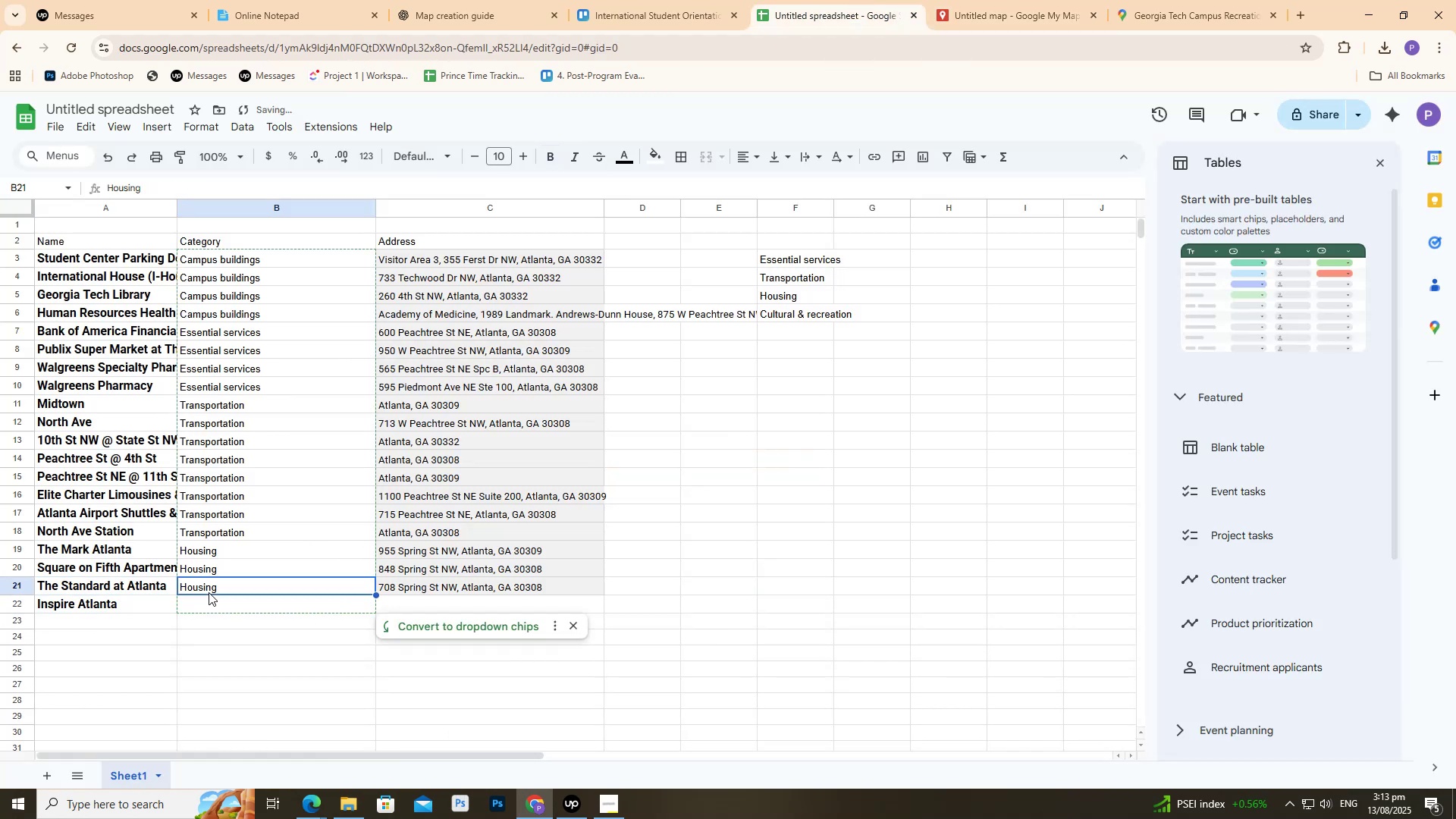 
key(Control+ControlLeft)
 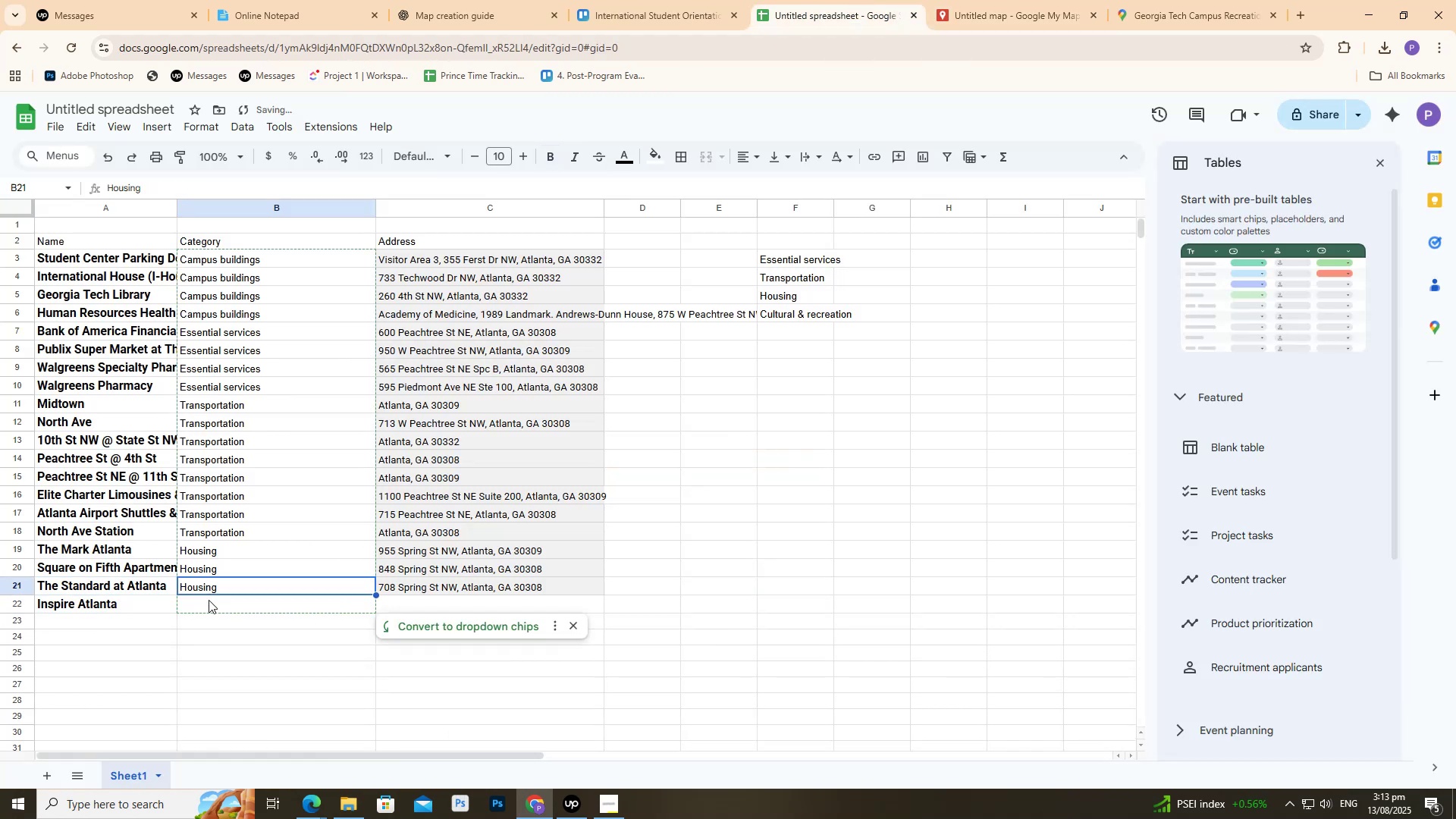 
key(Control+C)
 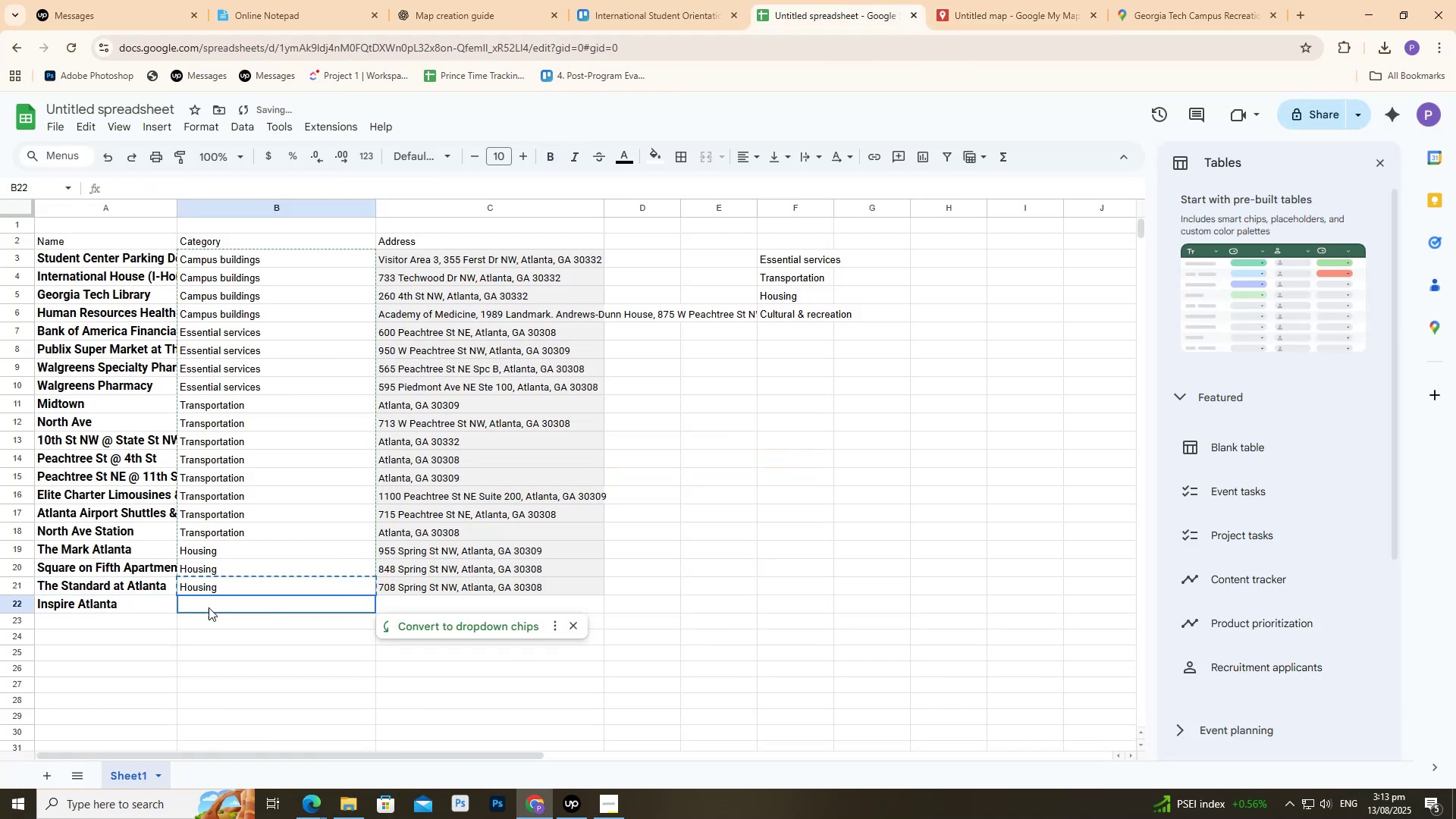 
triple_click([209, 607])
 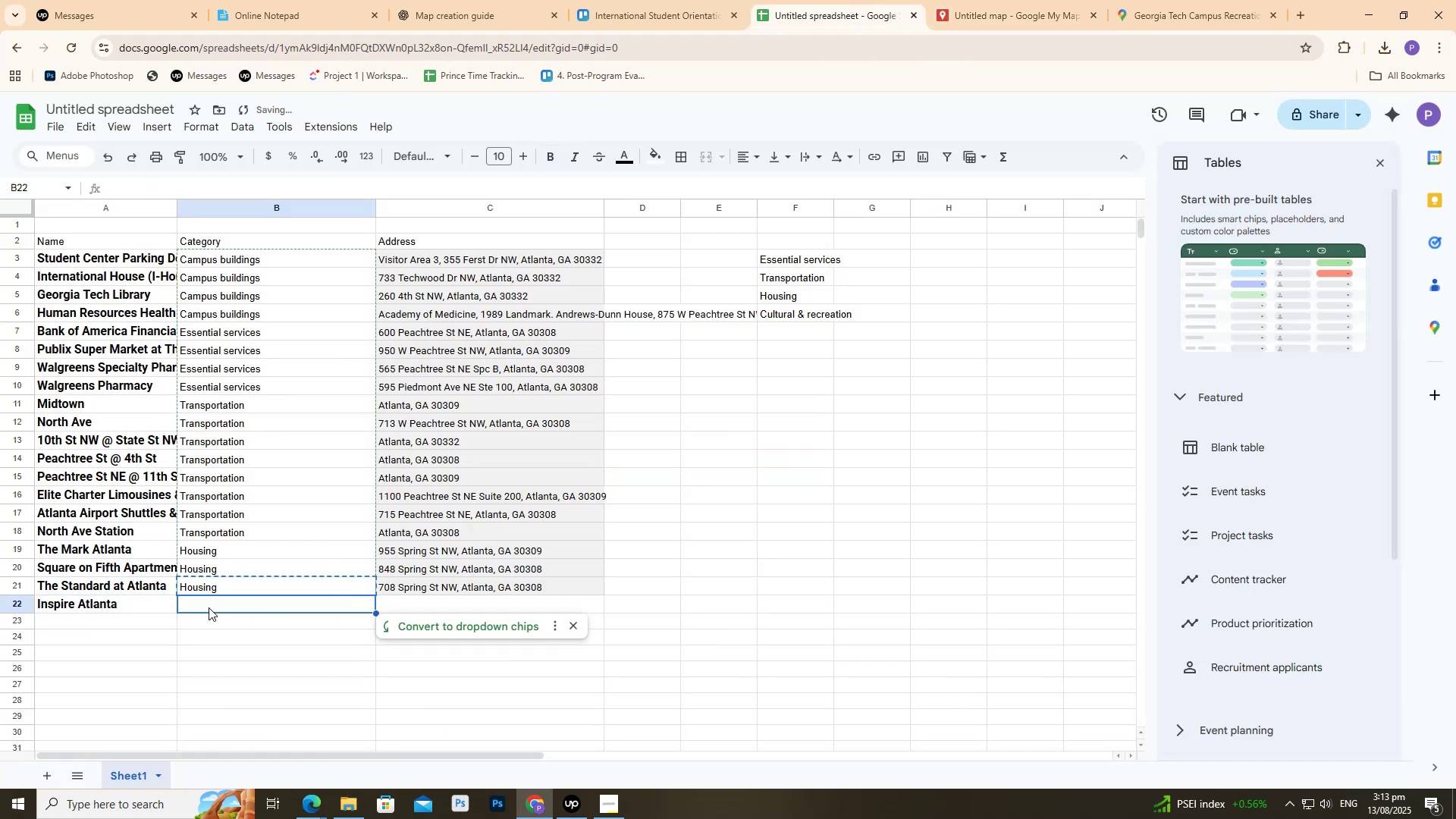 
key(Control+ControlLeft)
 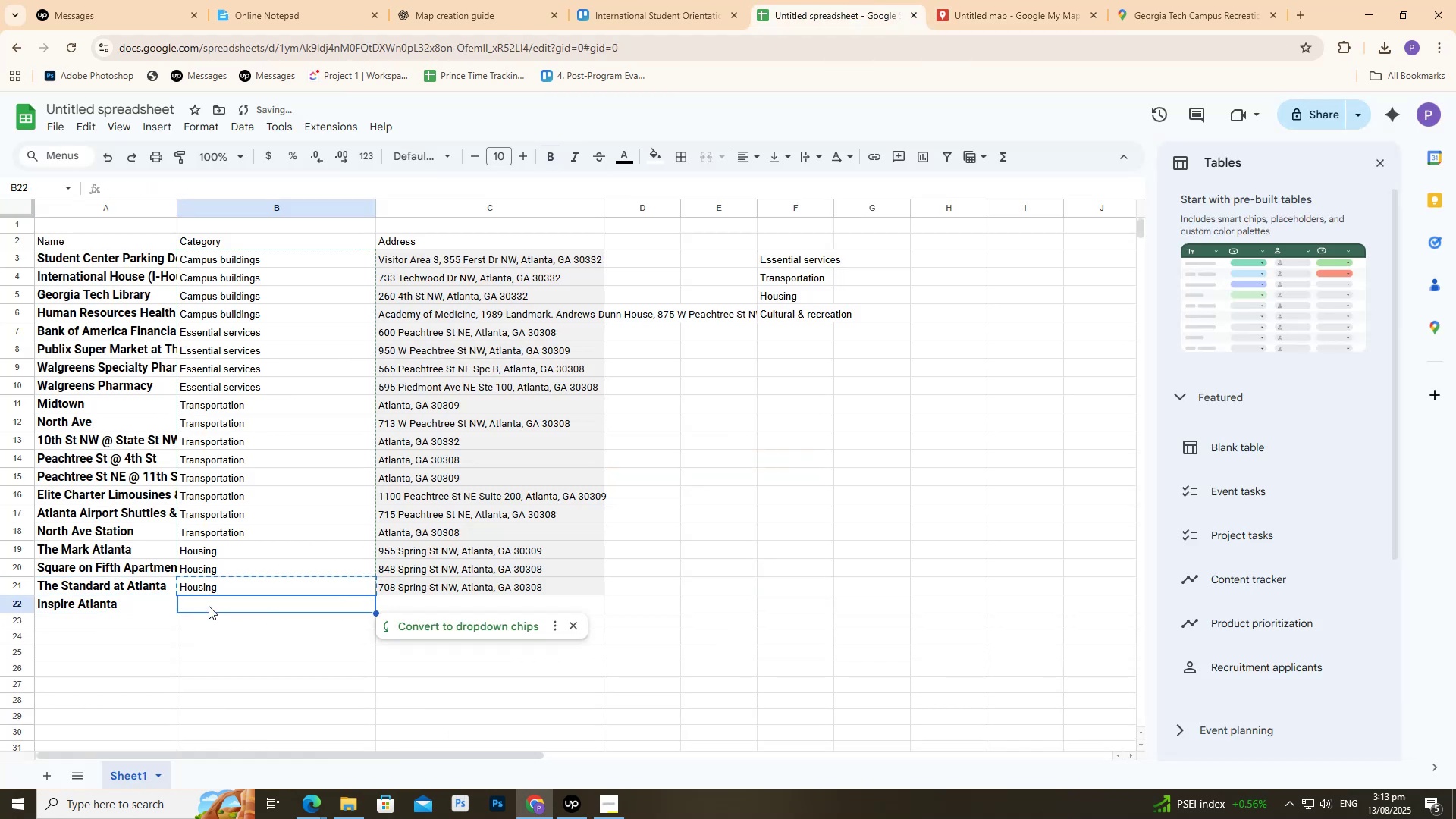 
key(Control+V)
 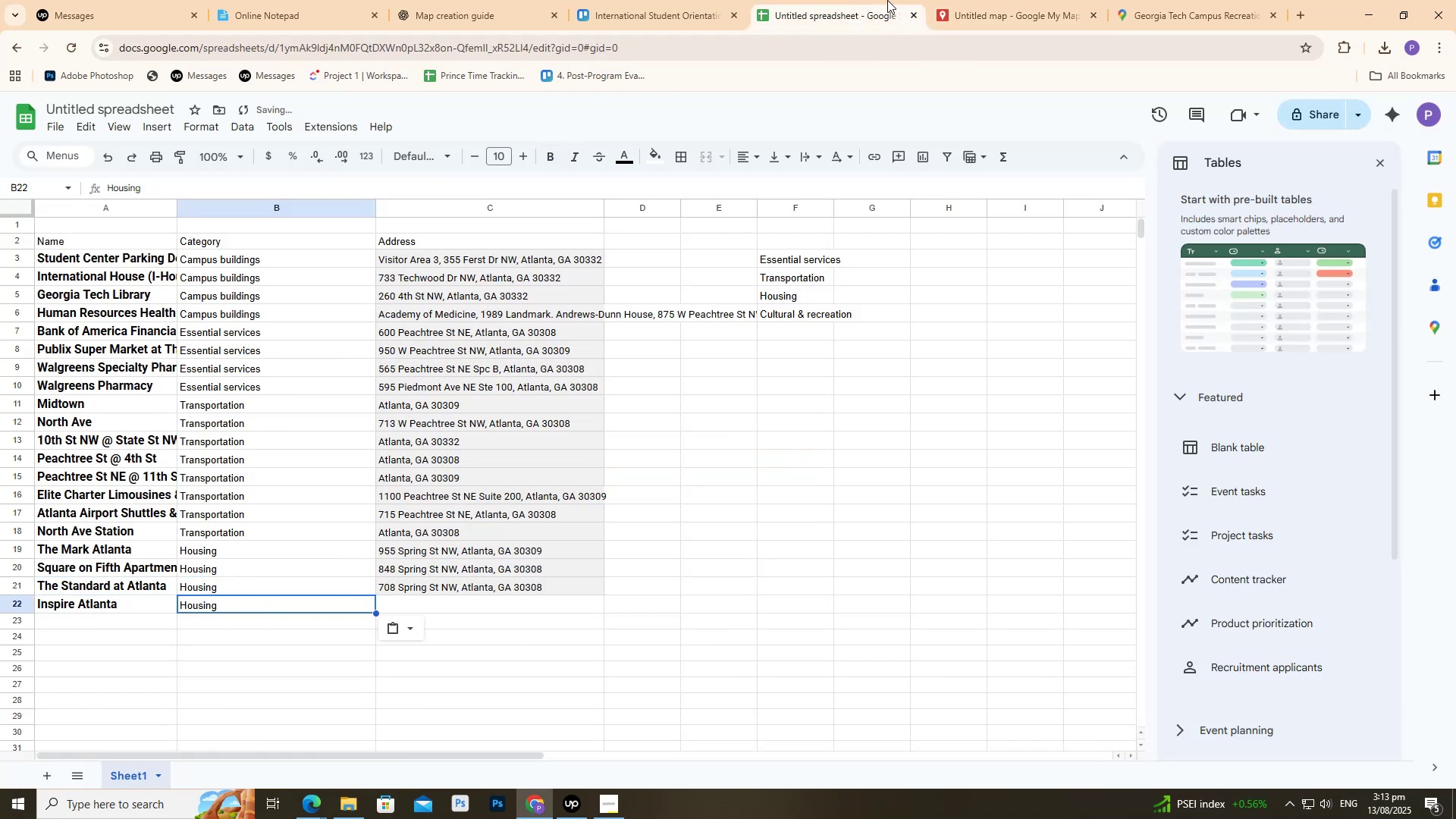 
left_click([979, 0])
 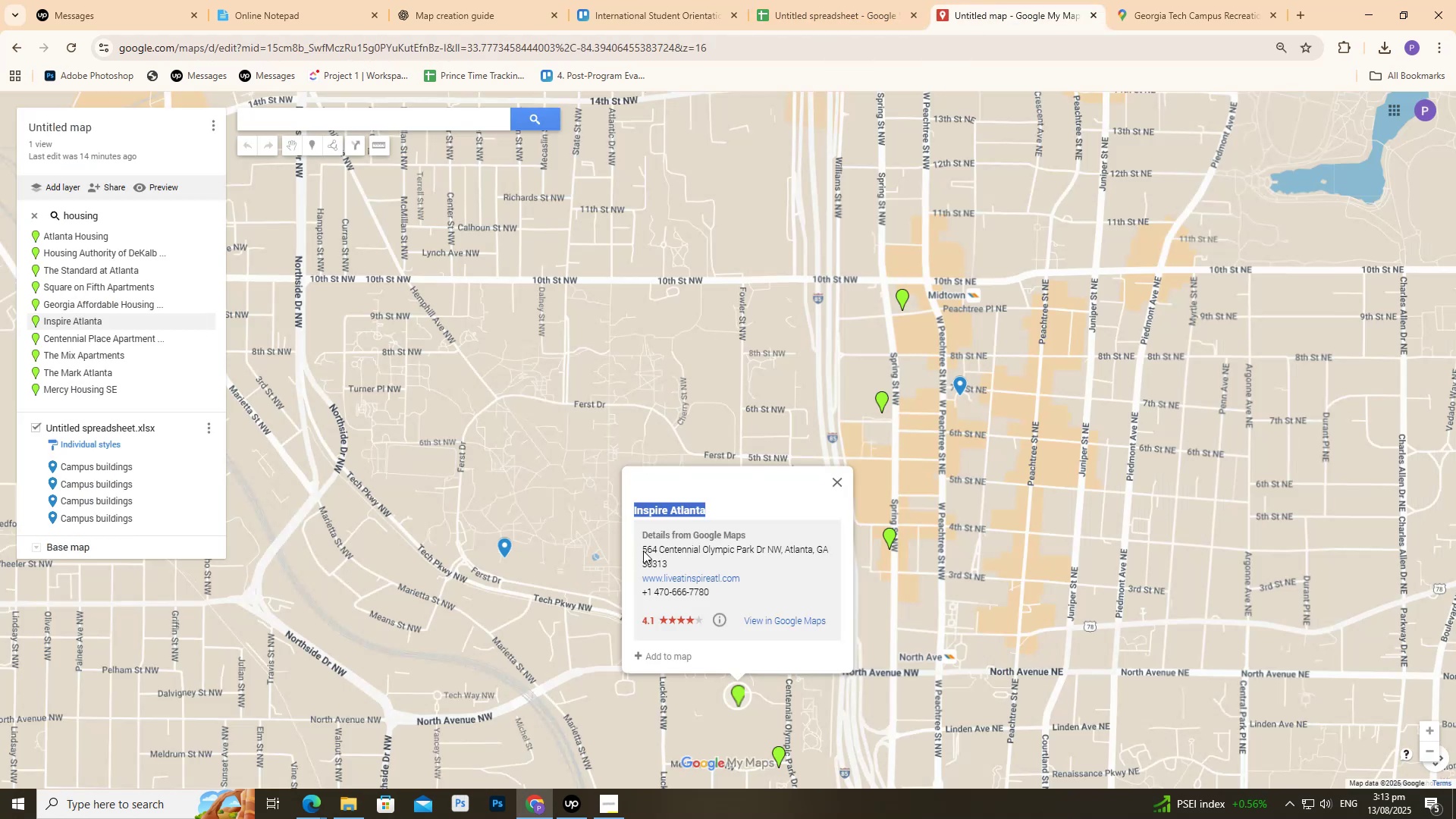 
left_click_drag(start_coordinate=[643, 550], to_coordinate=[697, 566])
 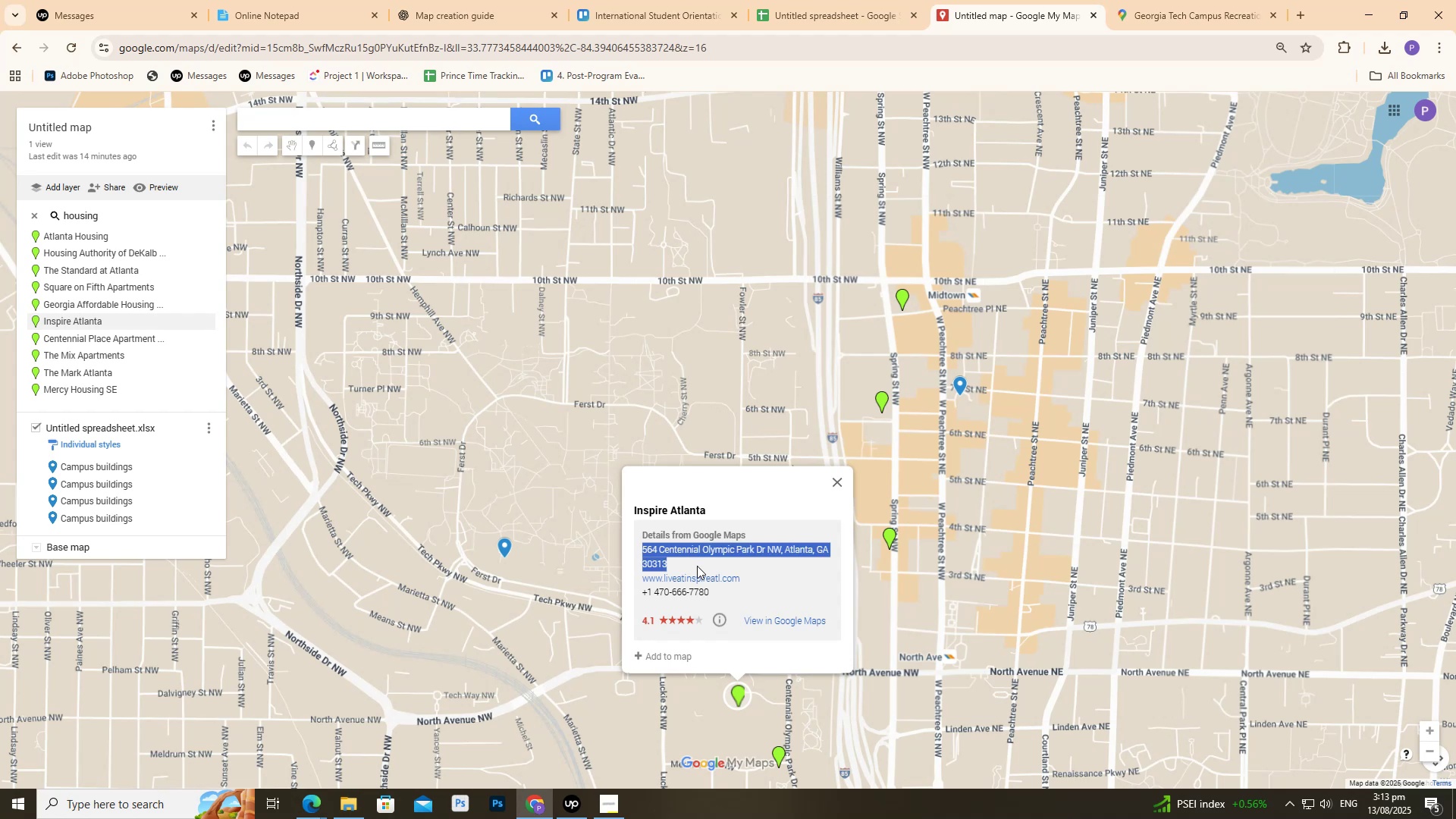 
key(Control+ControlLeft)
 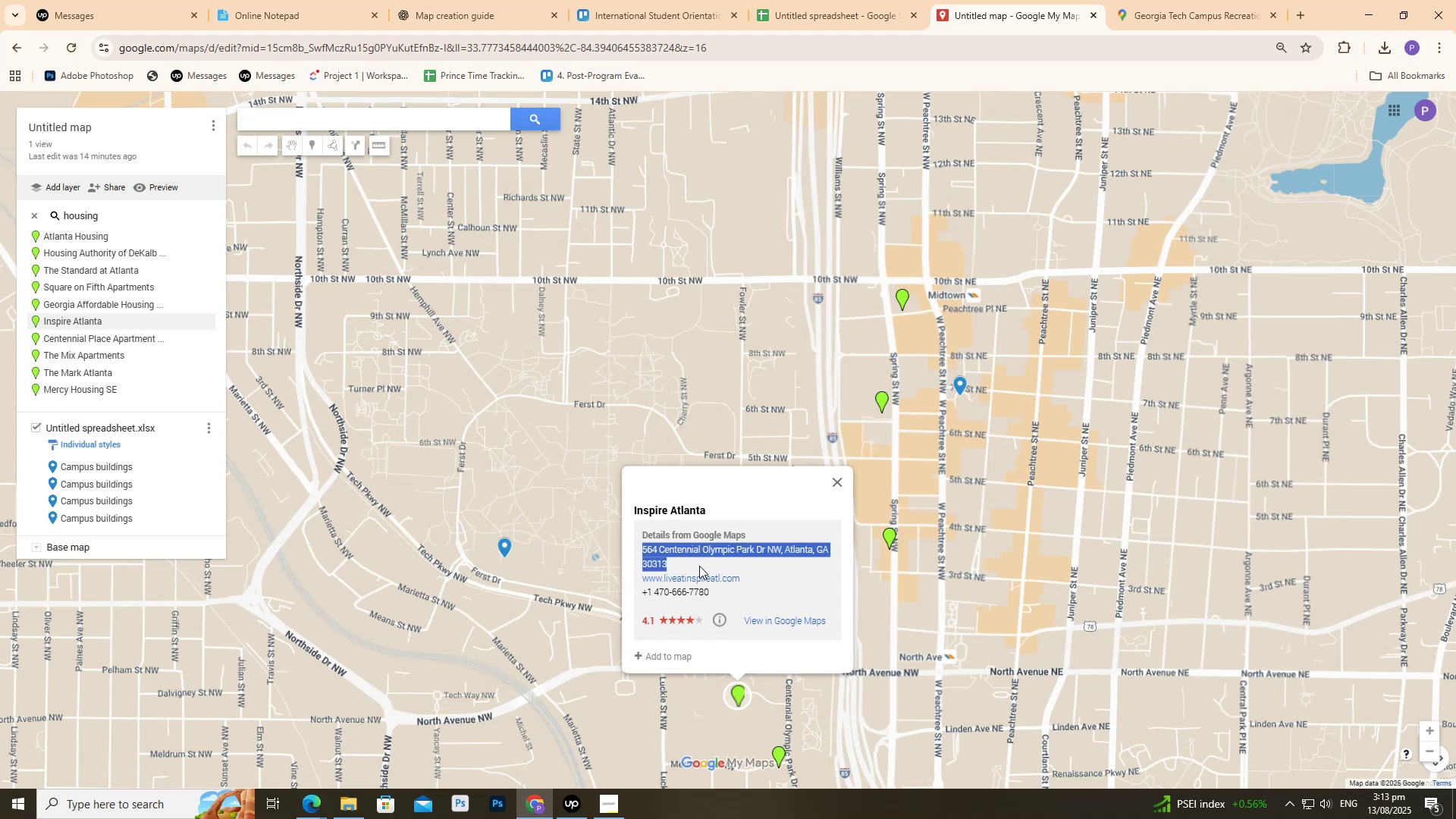 
key(Control+C)
 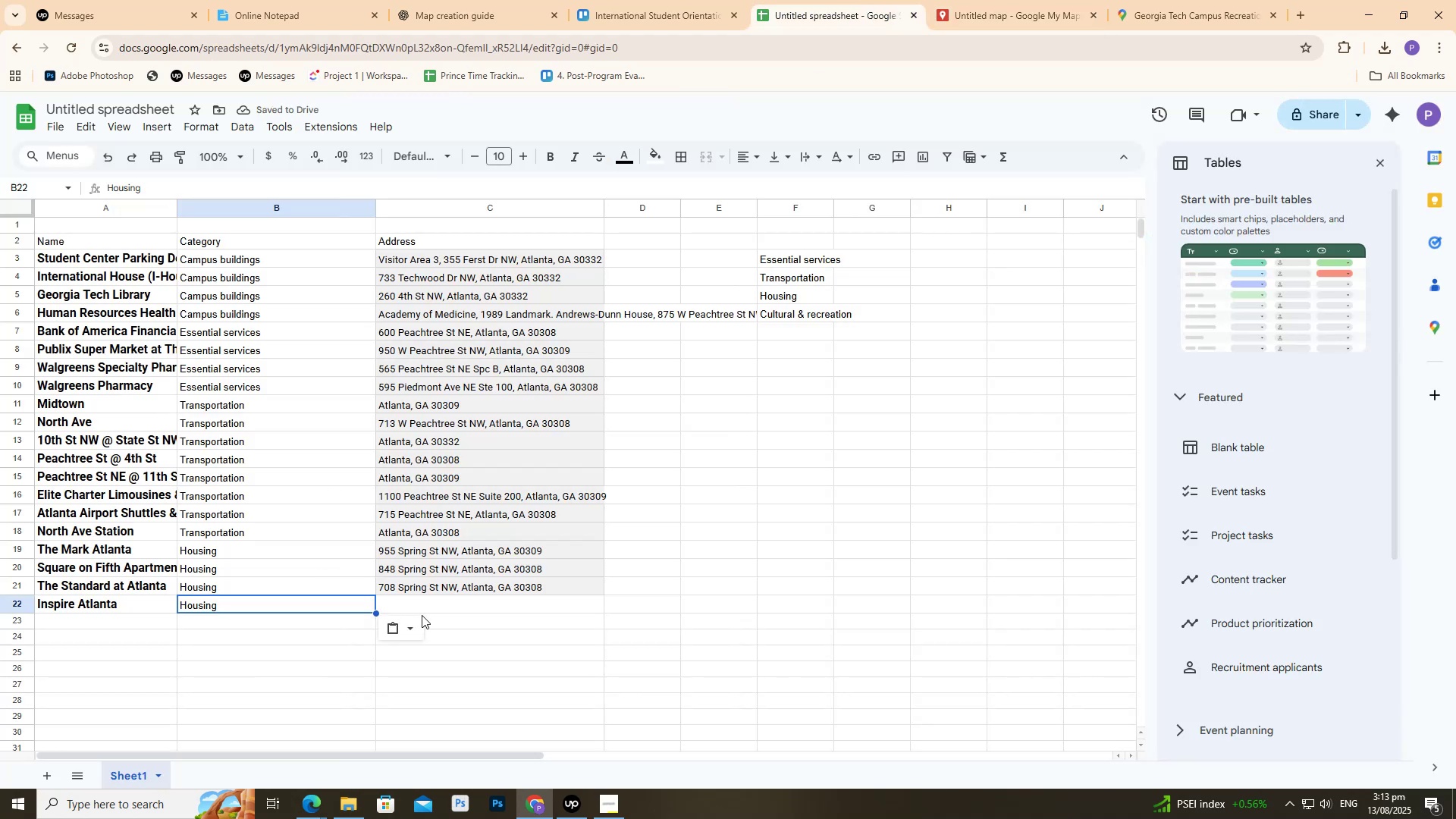 
left_click([420, 610])
 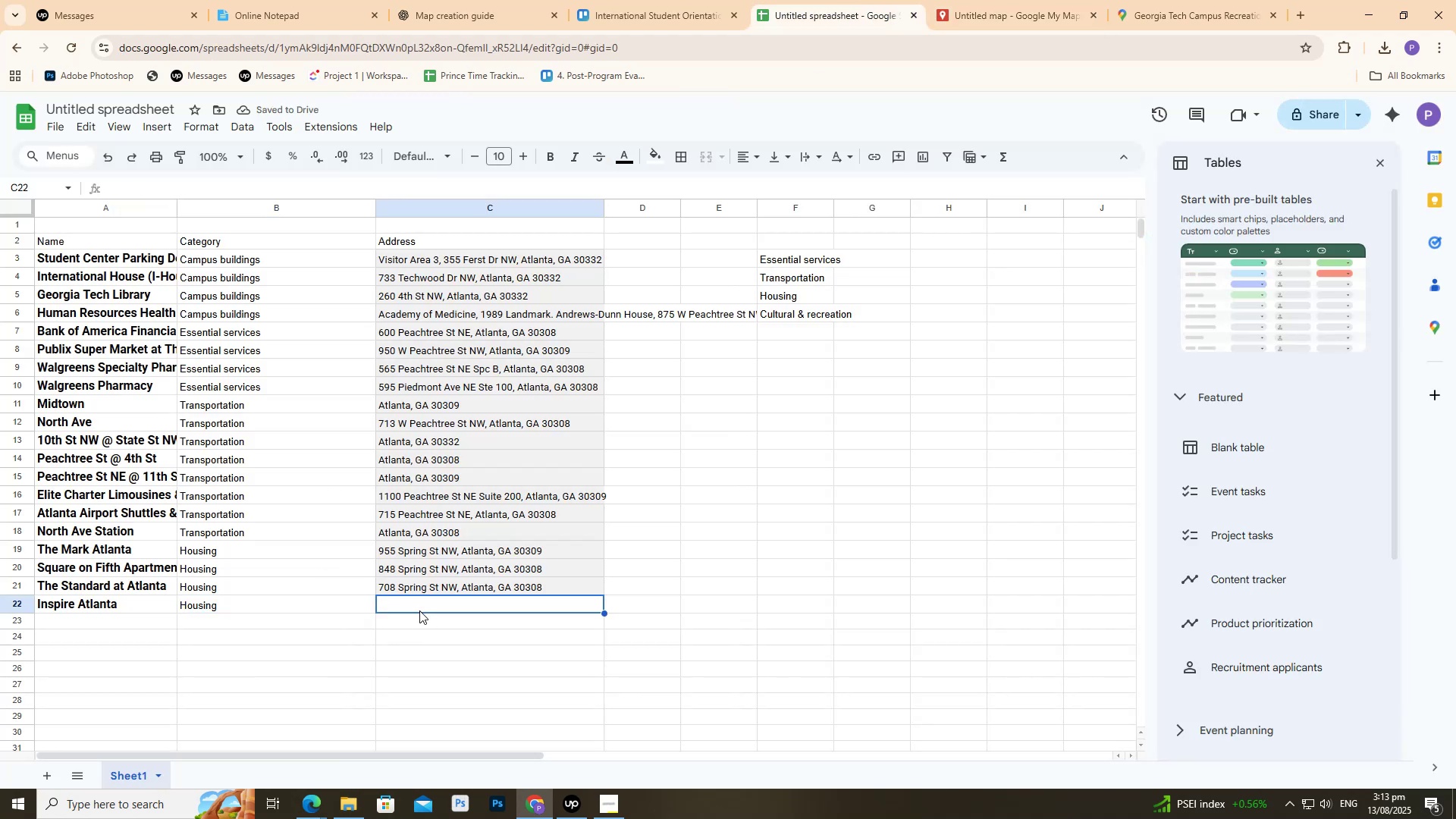 
key(Control+ControlLeft)
 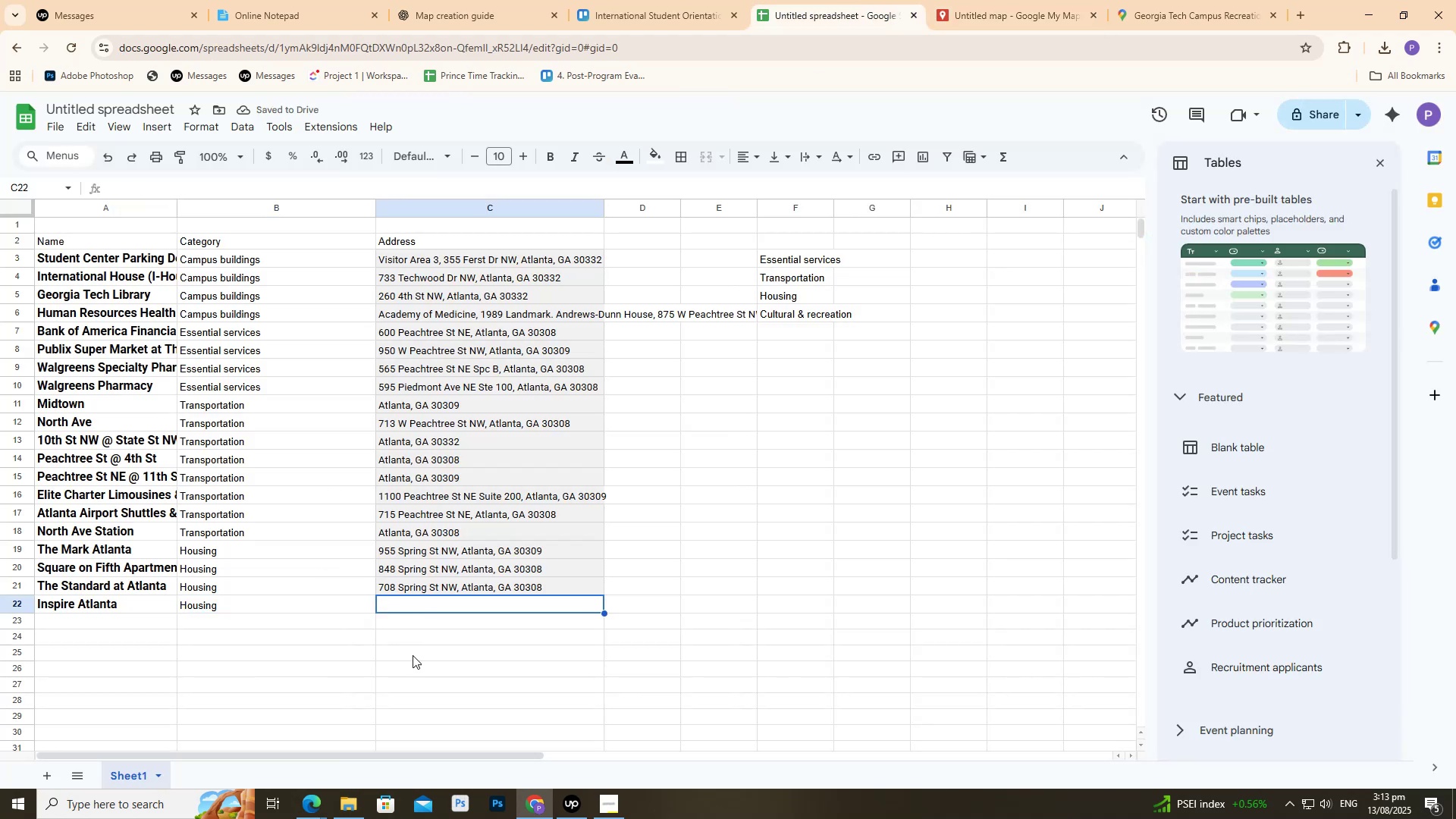 
key(Control+V)
 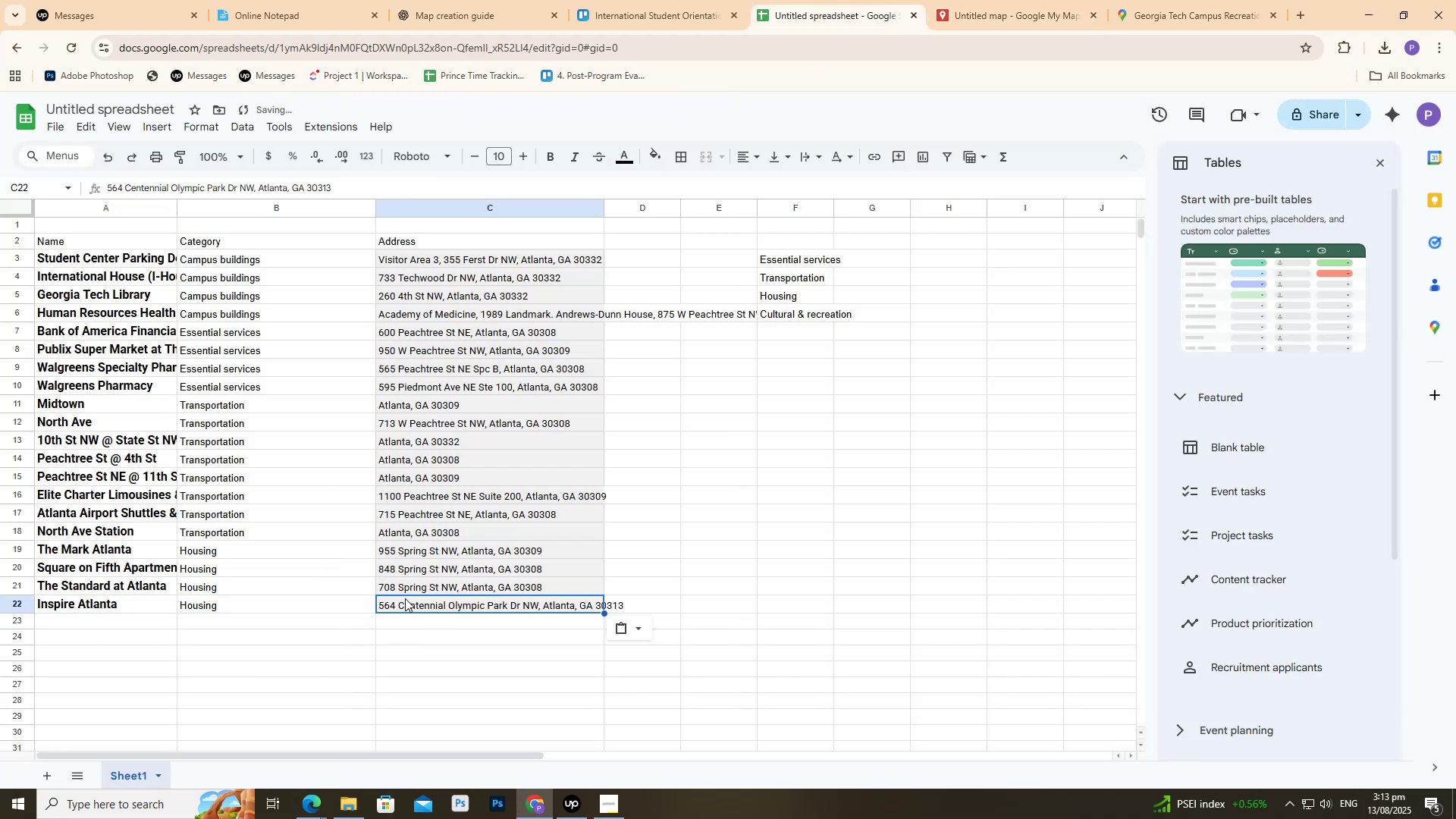 
left_click([660, 0])
 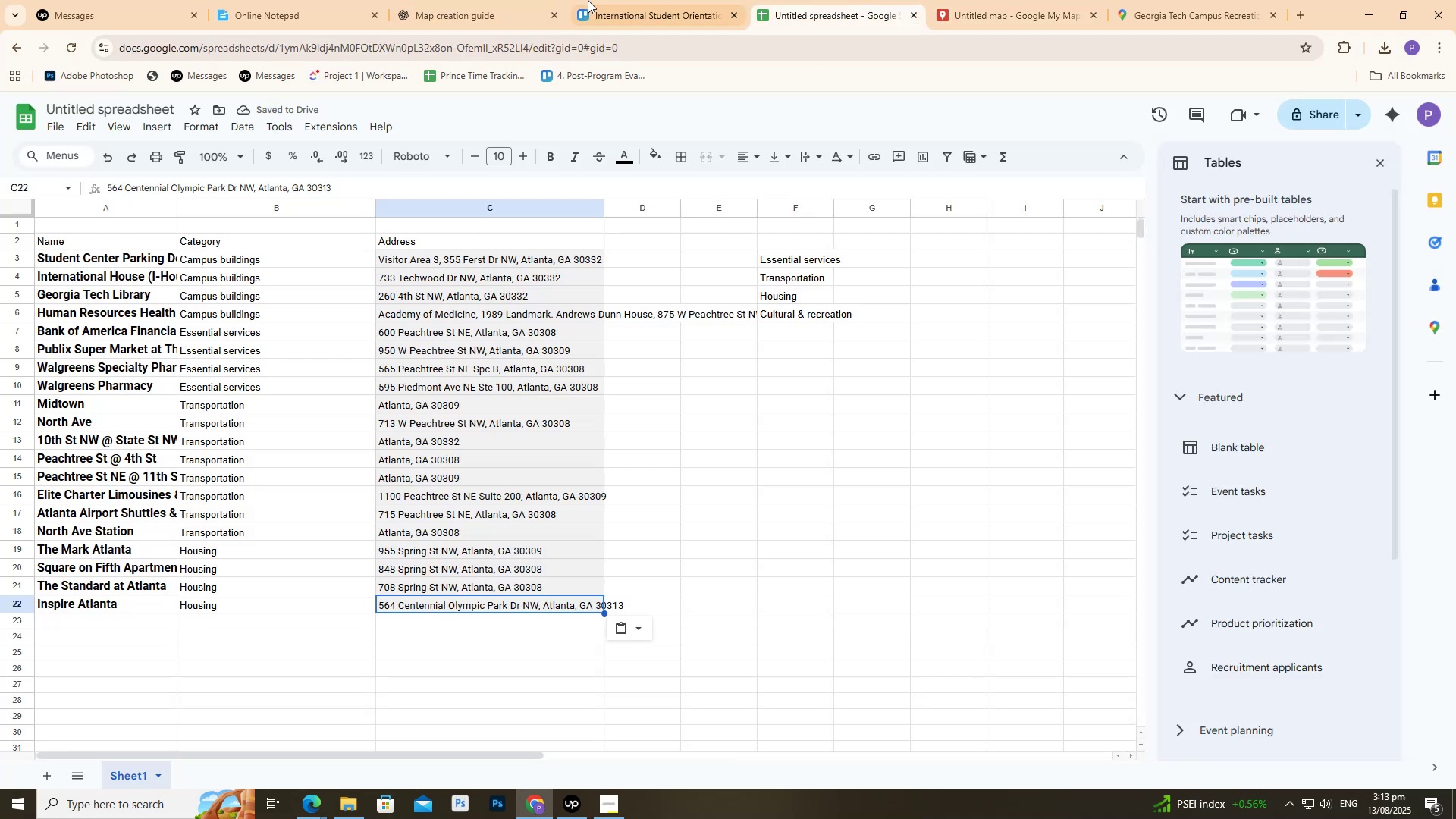 
left_click([492, 0])
 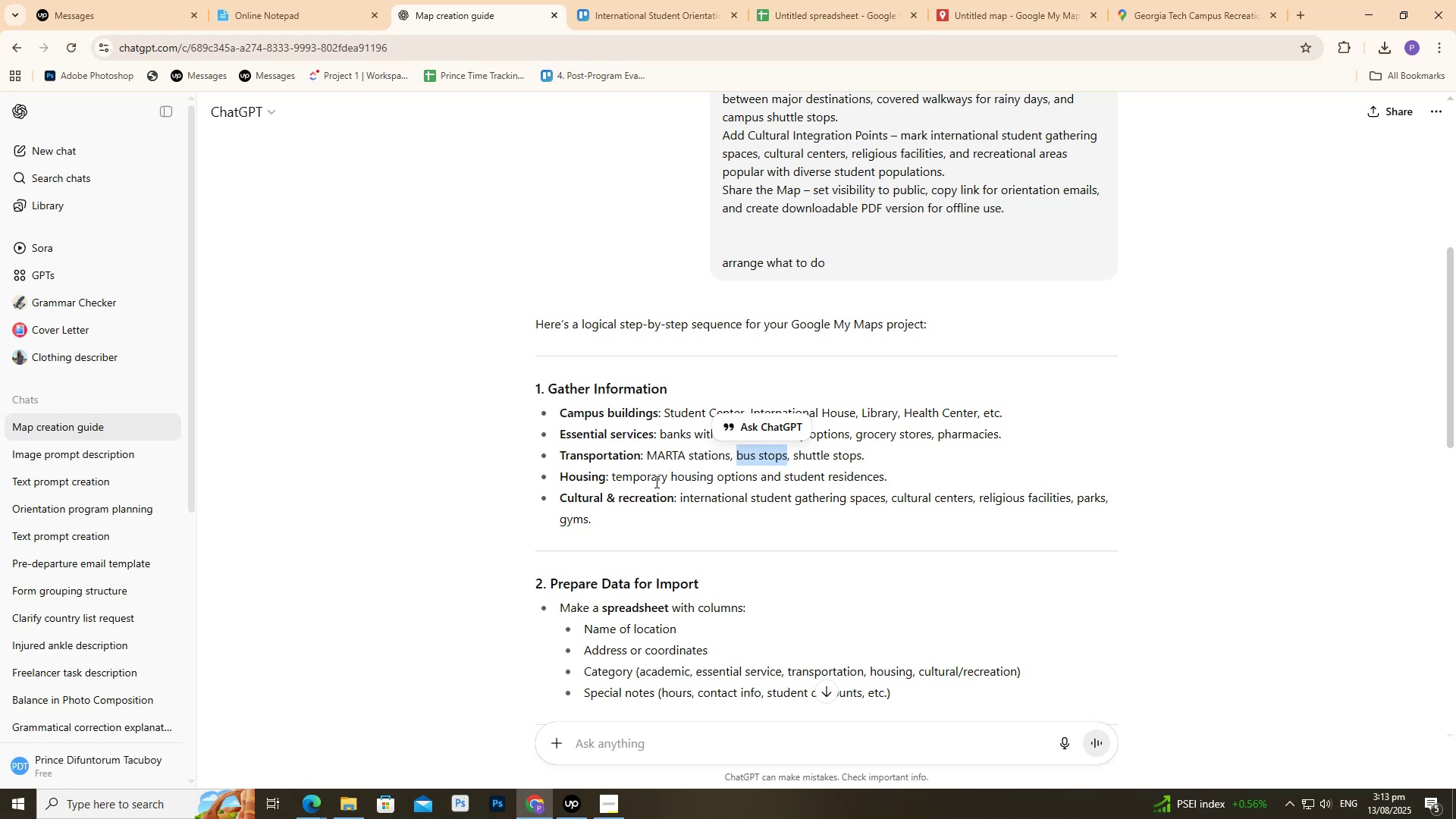 
wait(5.01)
 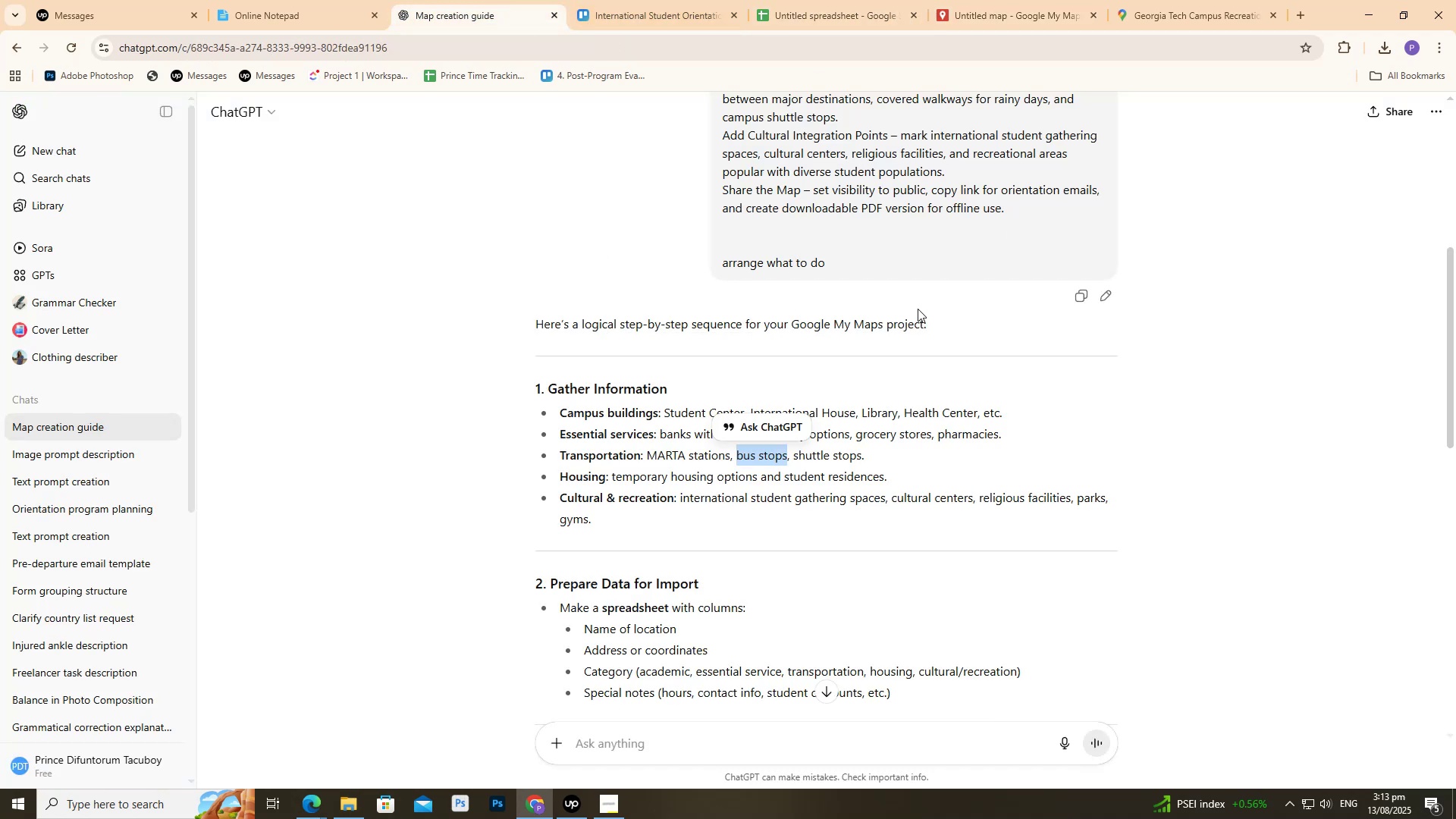 
left_click_drag(start_coordinate=[678, 502], to_coordinate=[863, 506])
 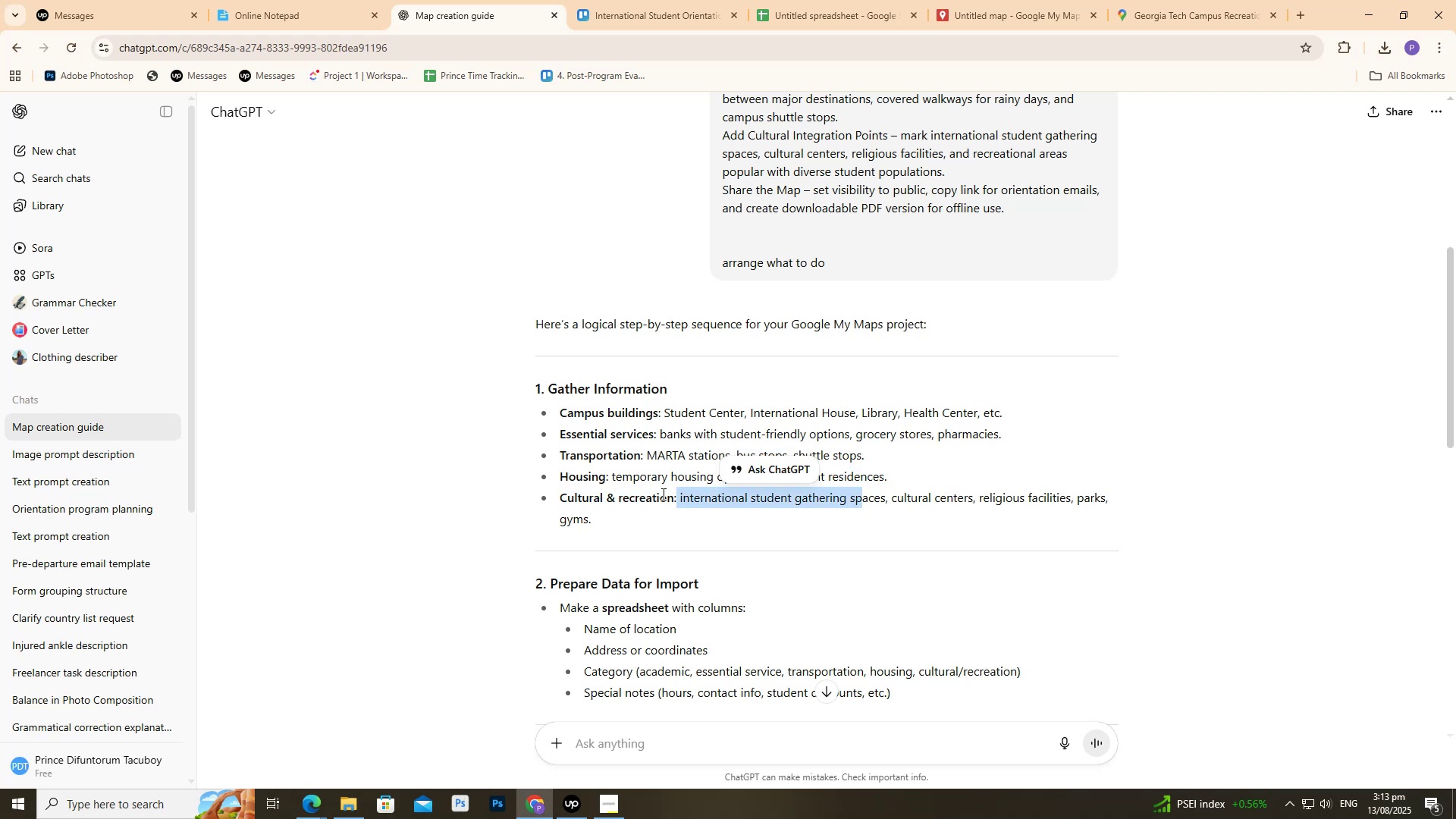 
left_click_drag(start_coordinate=[789, 0], to_coordinate=[795, 1])
 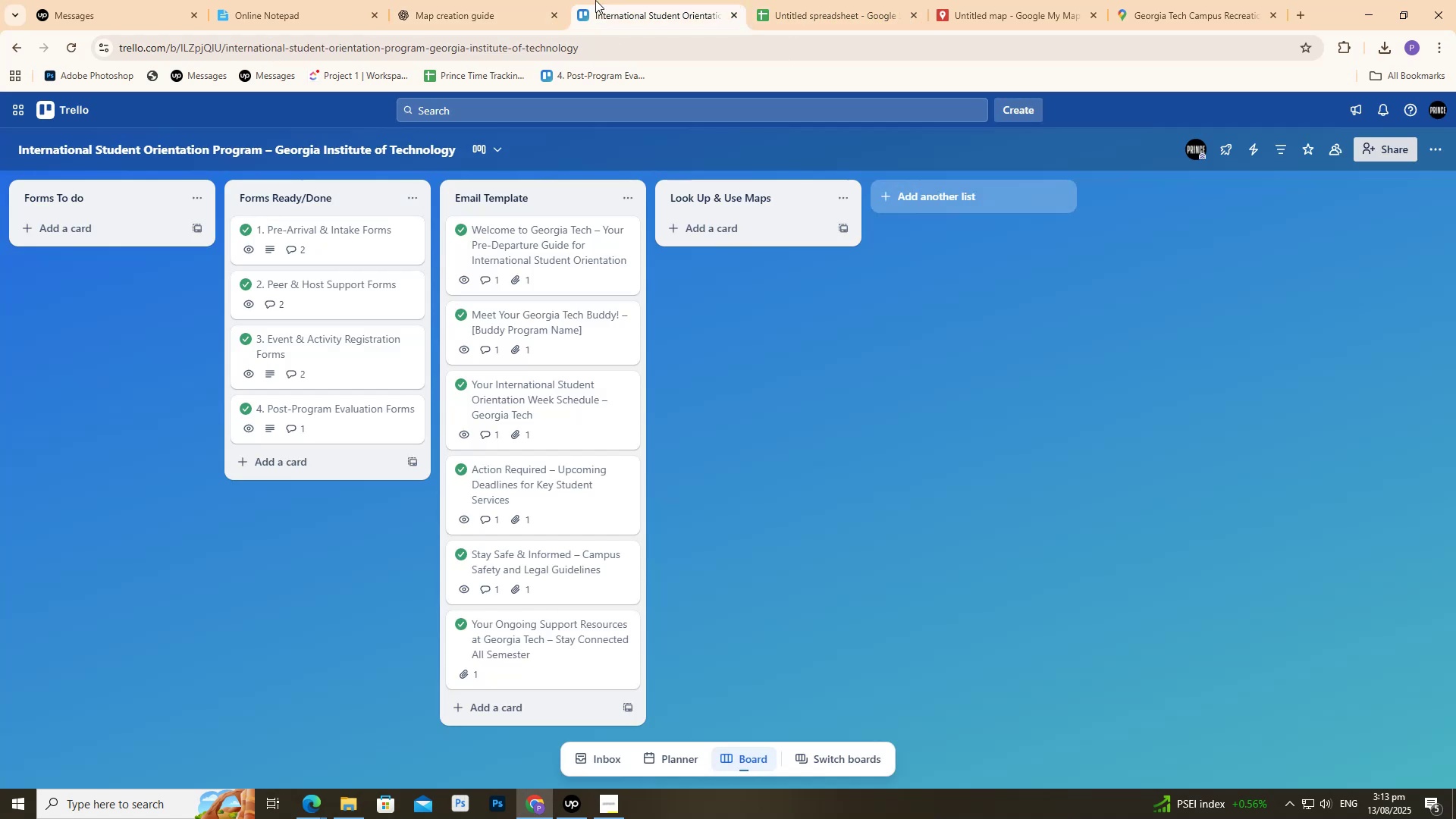 
triple_click([705, 0])
 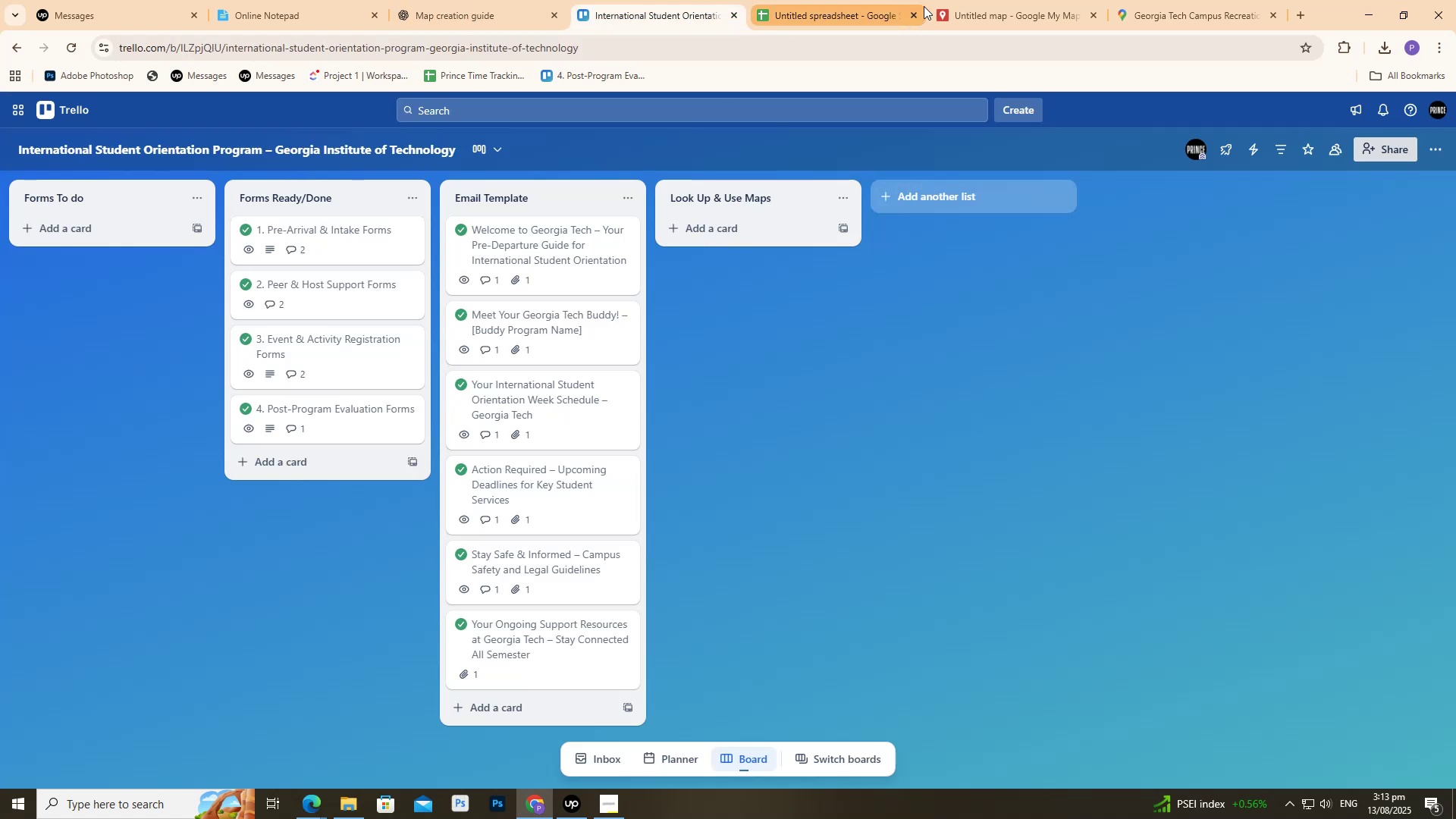 
left_click_drag(start_coordinate=[952, 0], to_coordinate=[959, 2])
 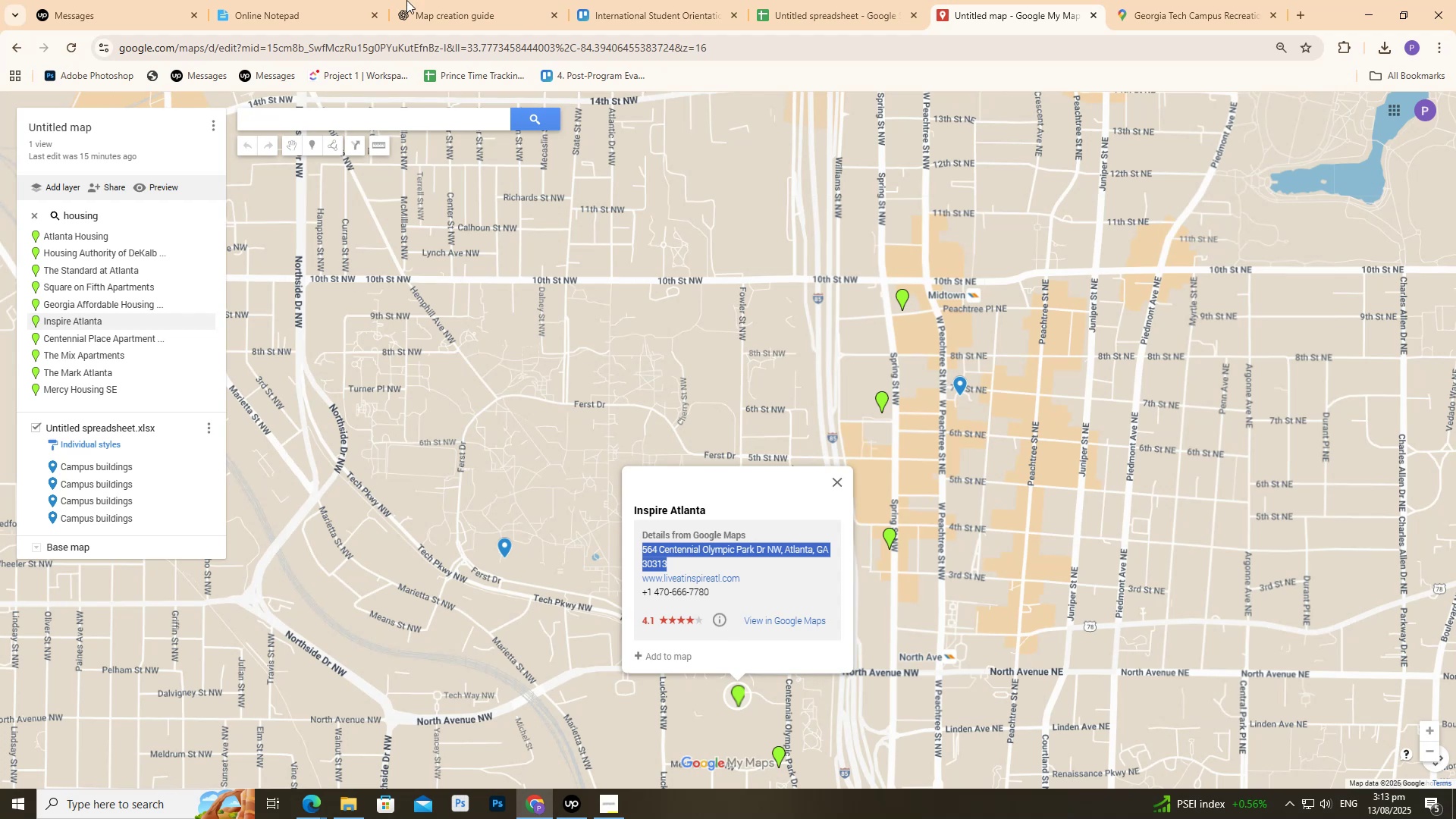 
left_click_drag(start_coordinate=[635, 0], to_coordinate=[635, 8])
 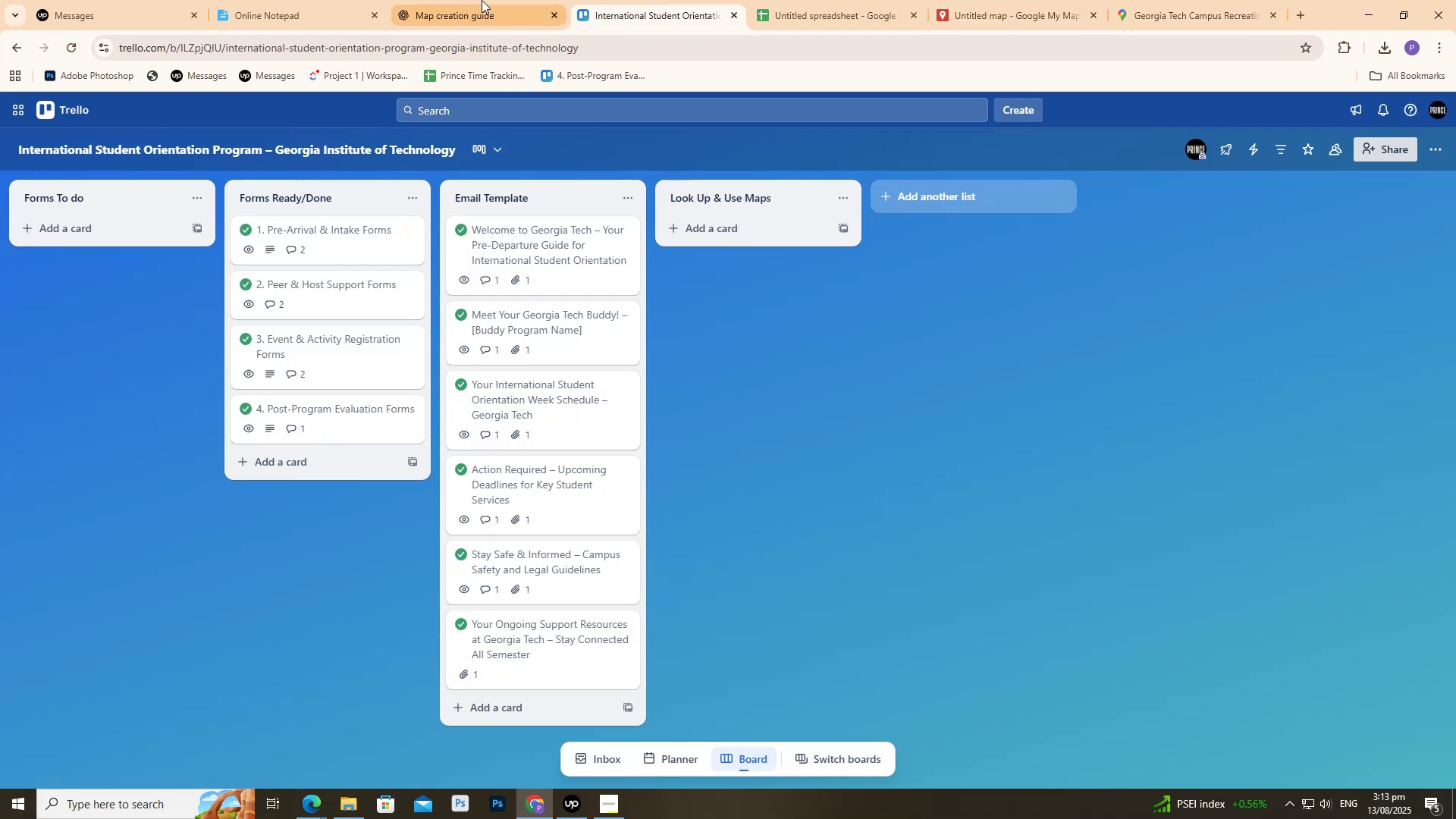 
double_click([479, 0])
 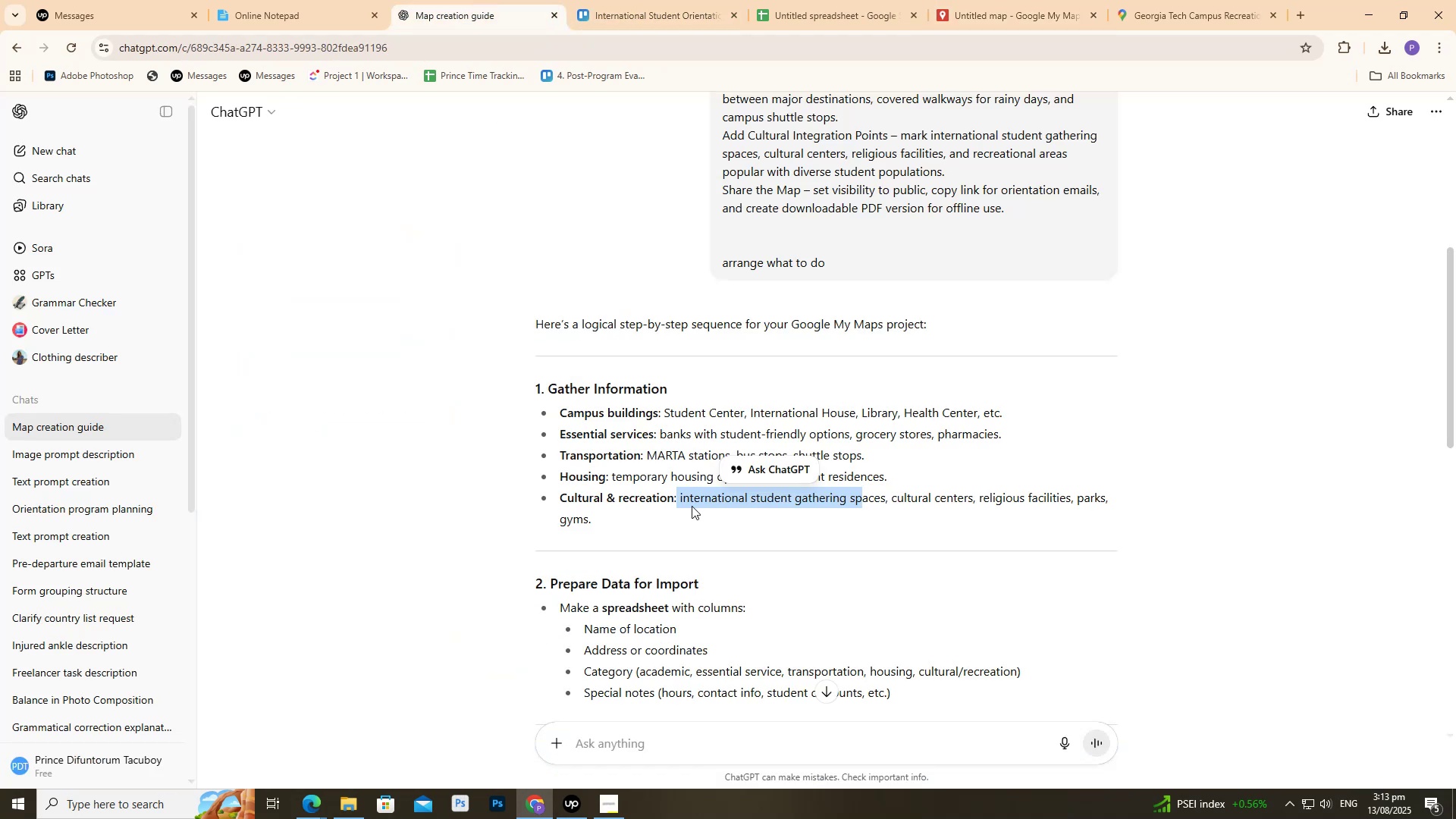 
left_click_drag(start_coordinate=[680, 497], to_coordinate=[885, 497])
 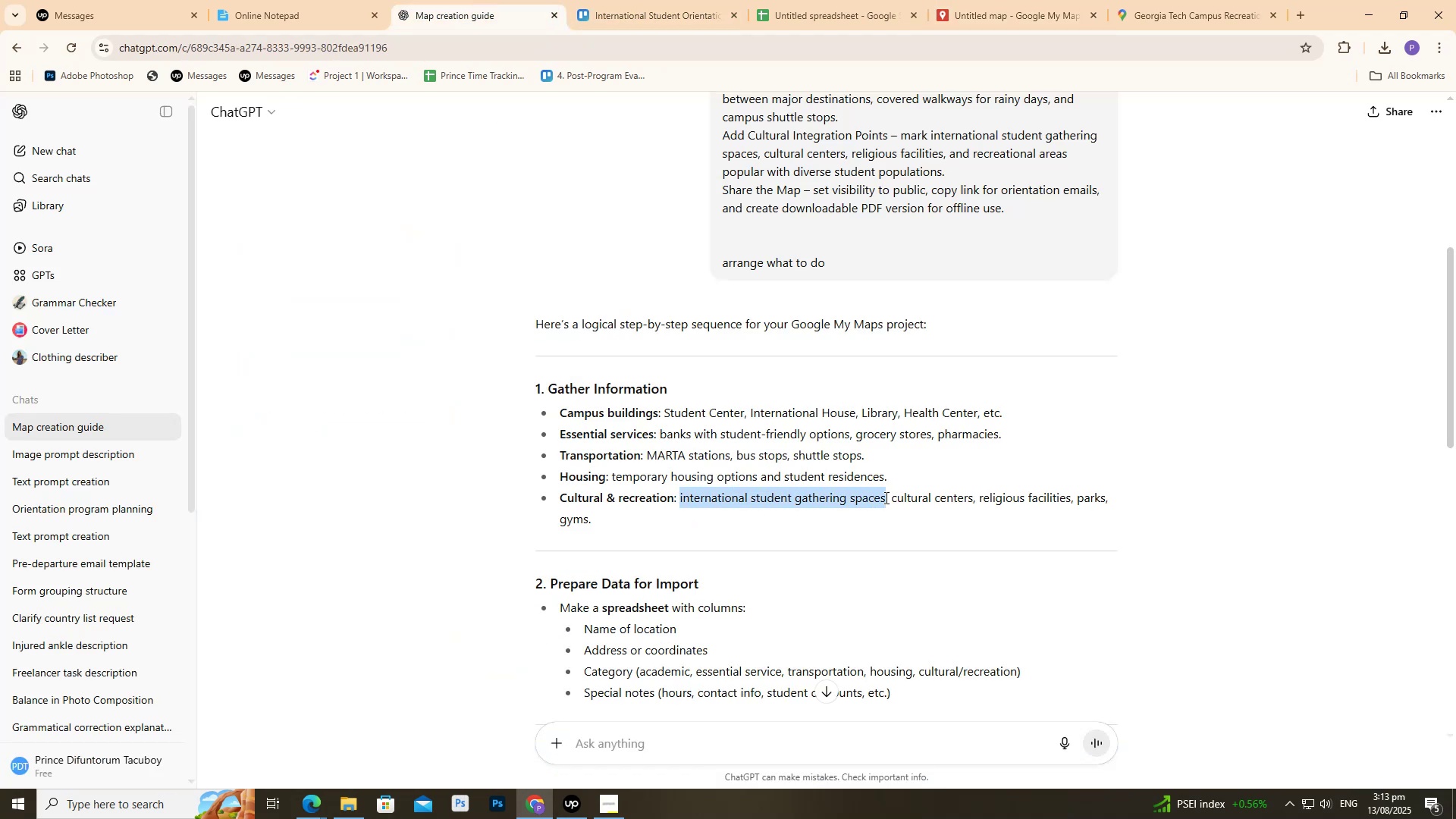 
key(Control+C)
 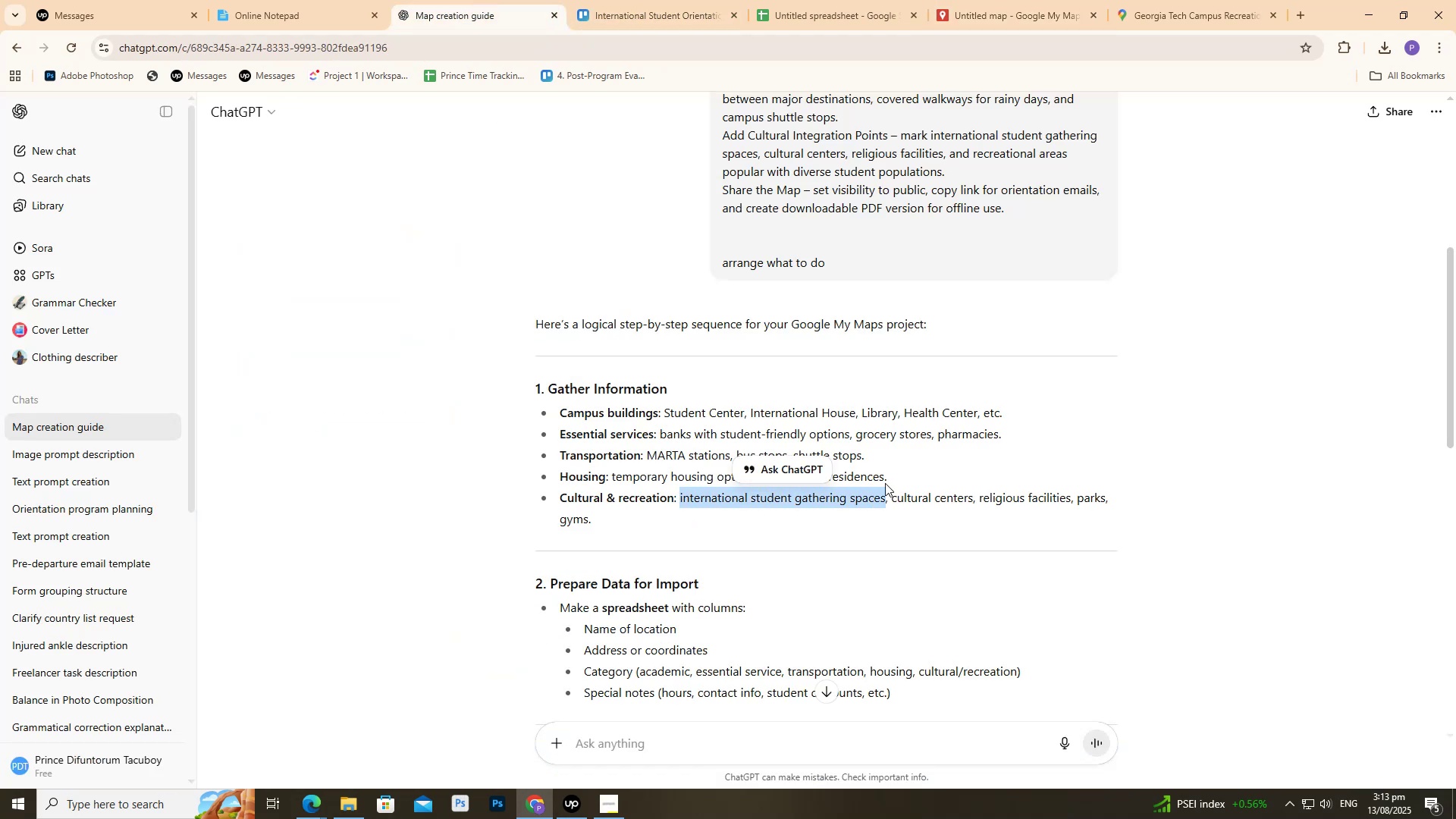 
key(Control+C)
 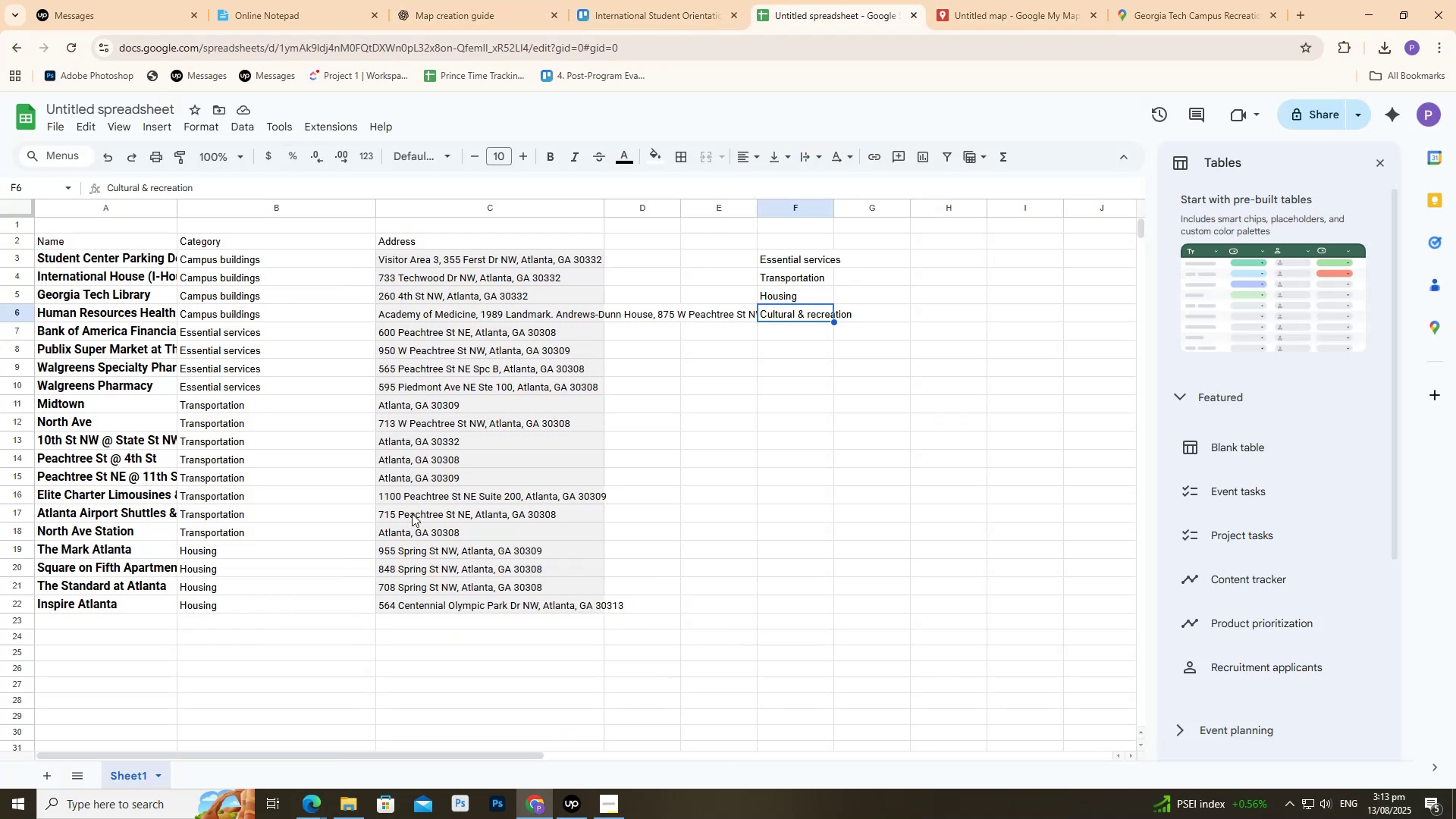 
key(Control+V)
 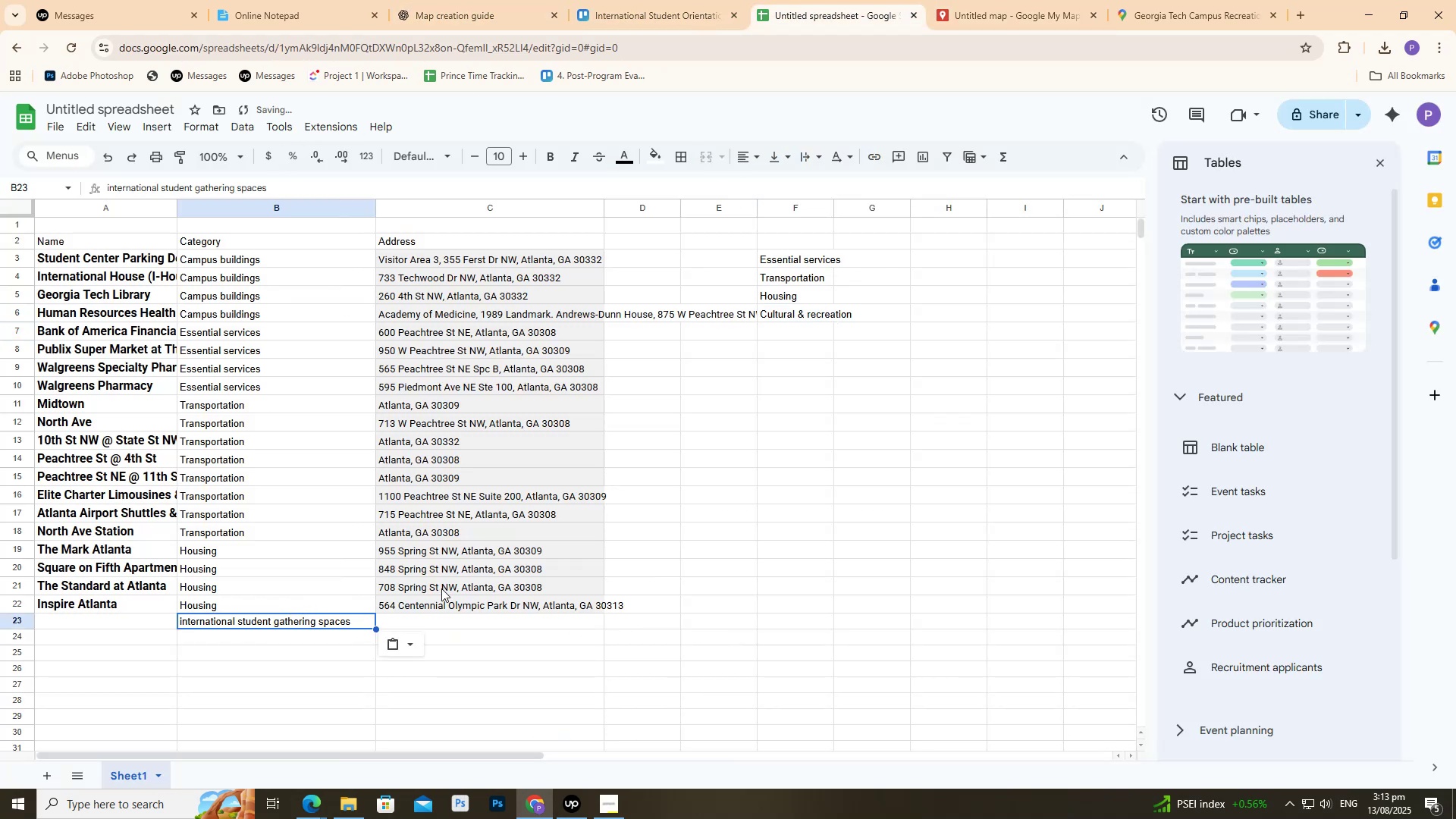 
key(Control+Z)
 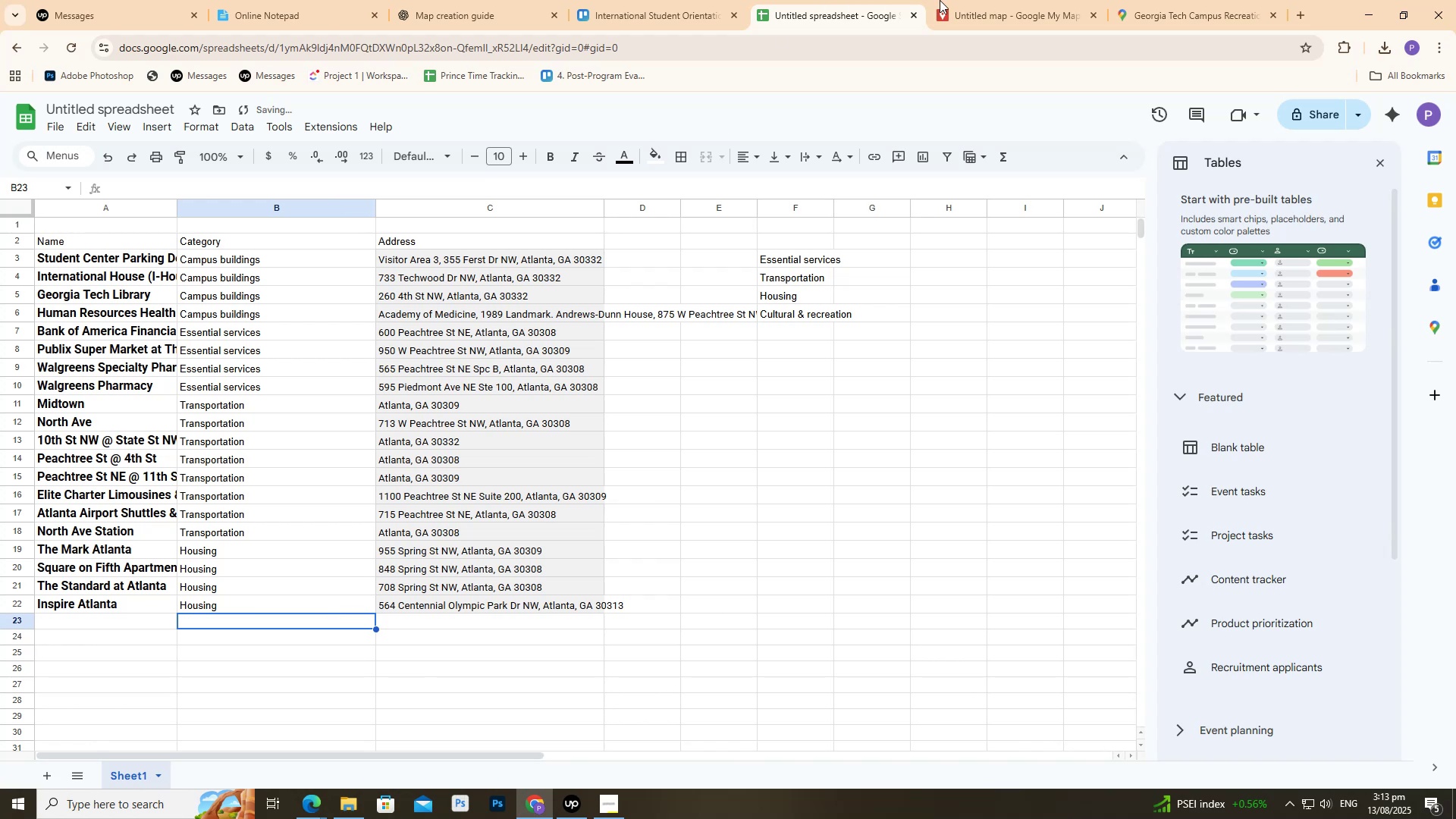 
left_click([952, 0])
 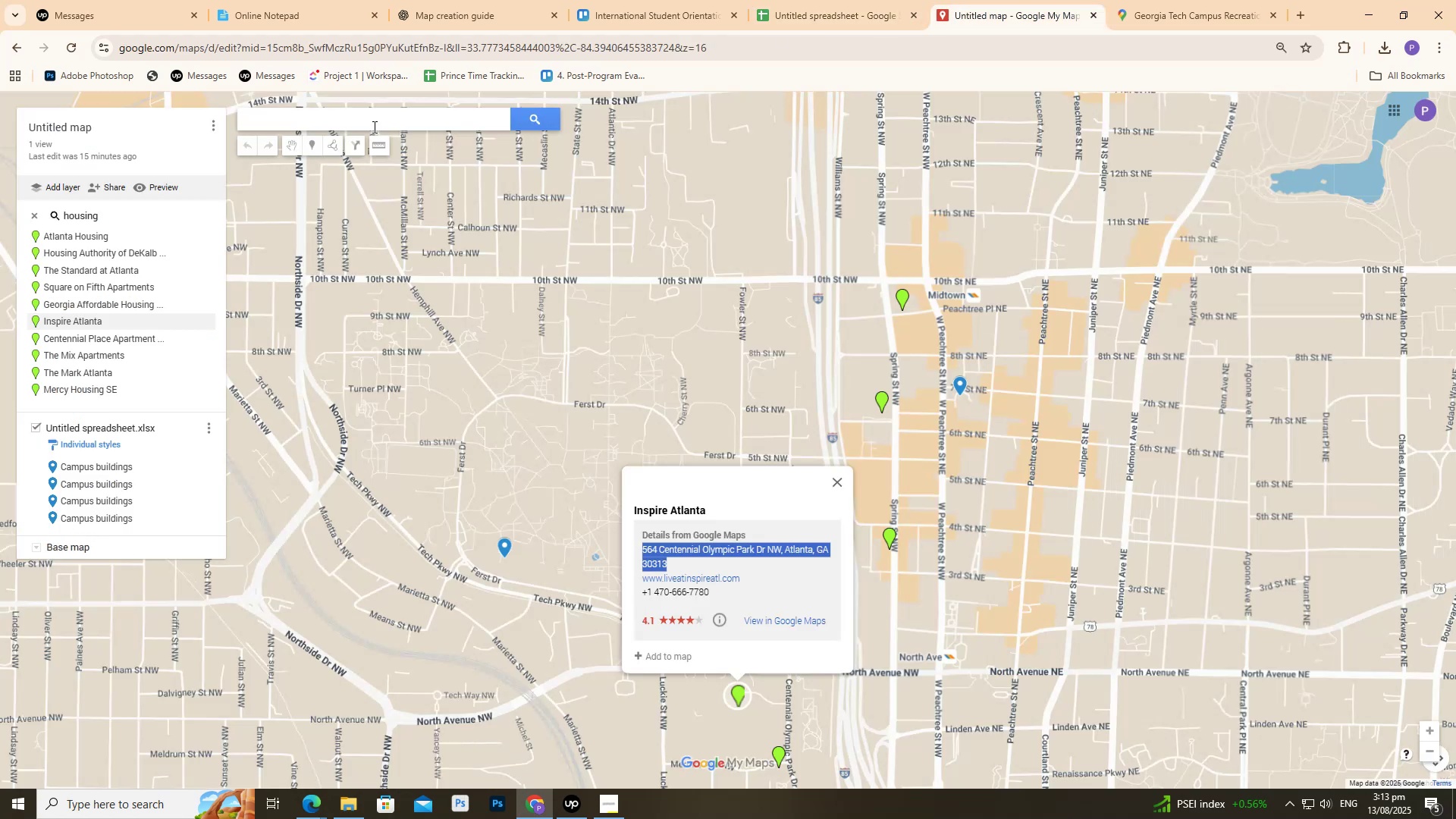 
double_click([373, 127])
 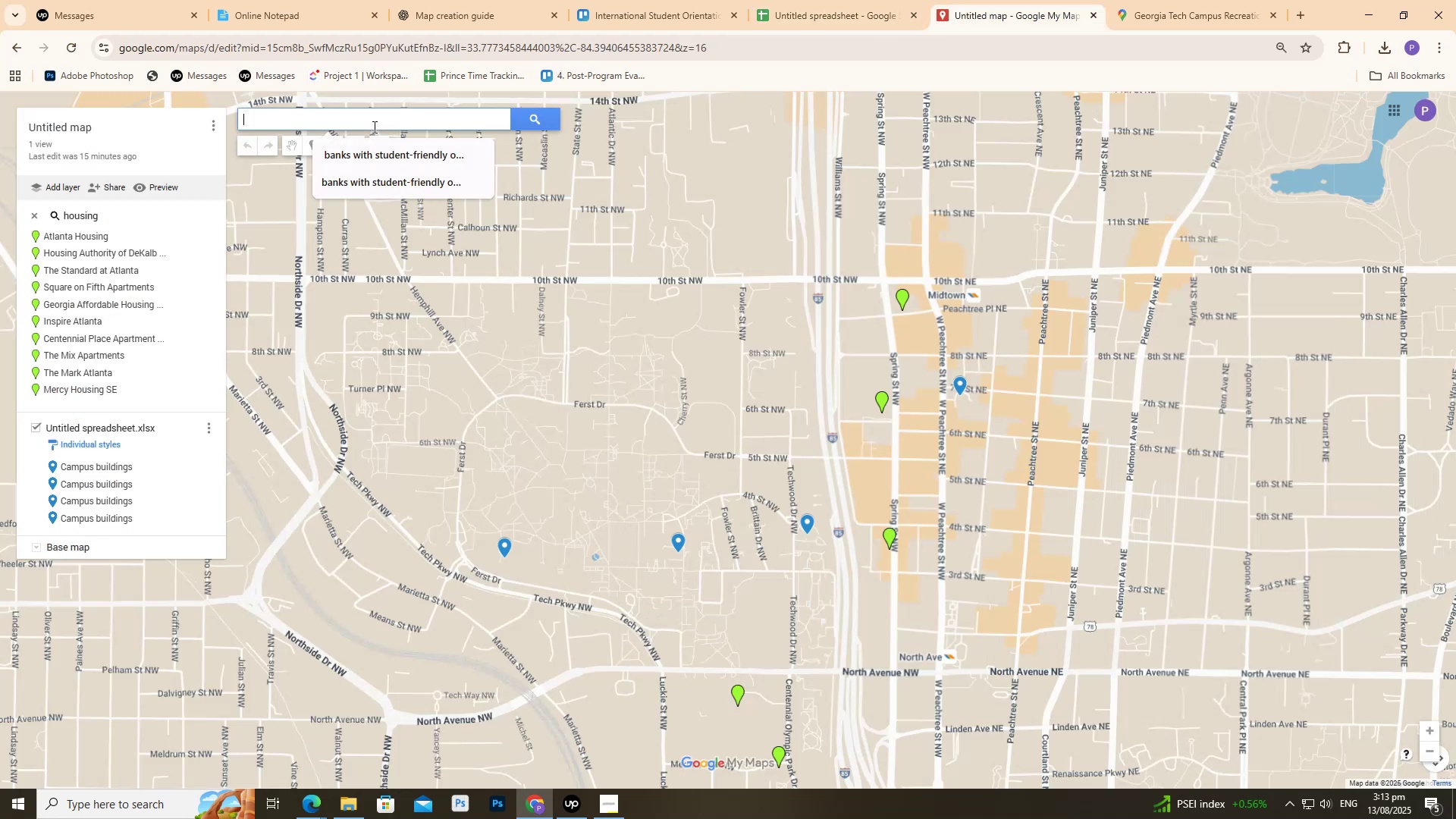 
key(Control+ControlLeft)
 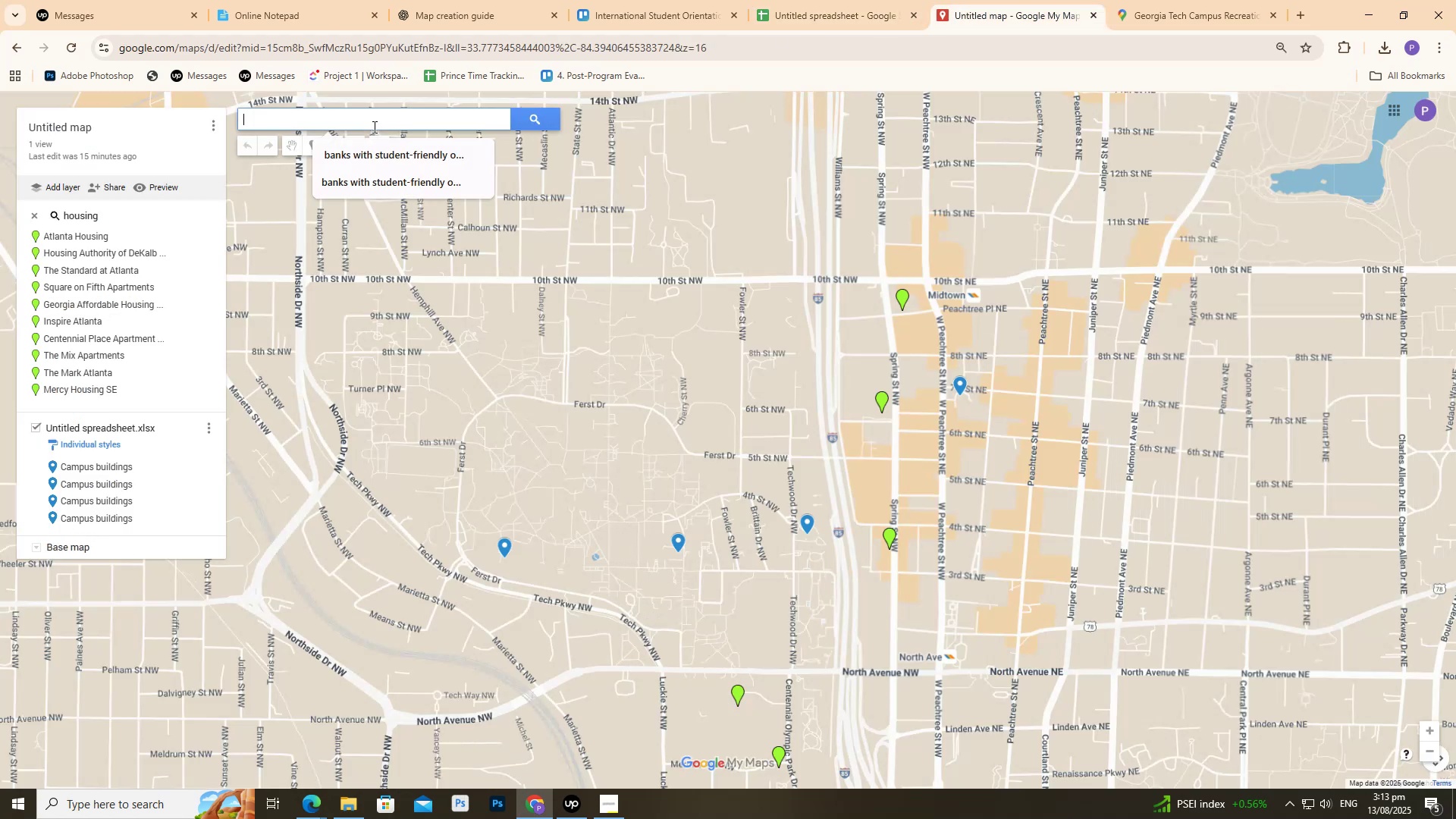 
key(Control+V)
 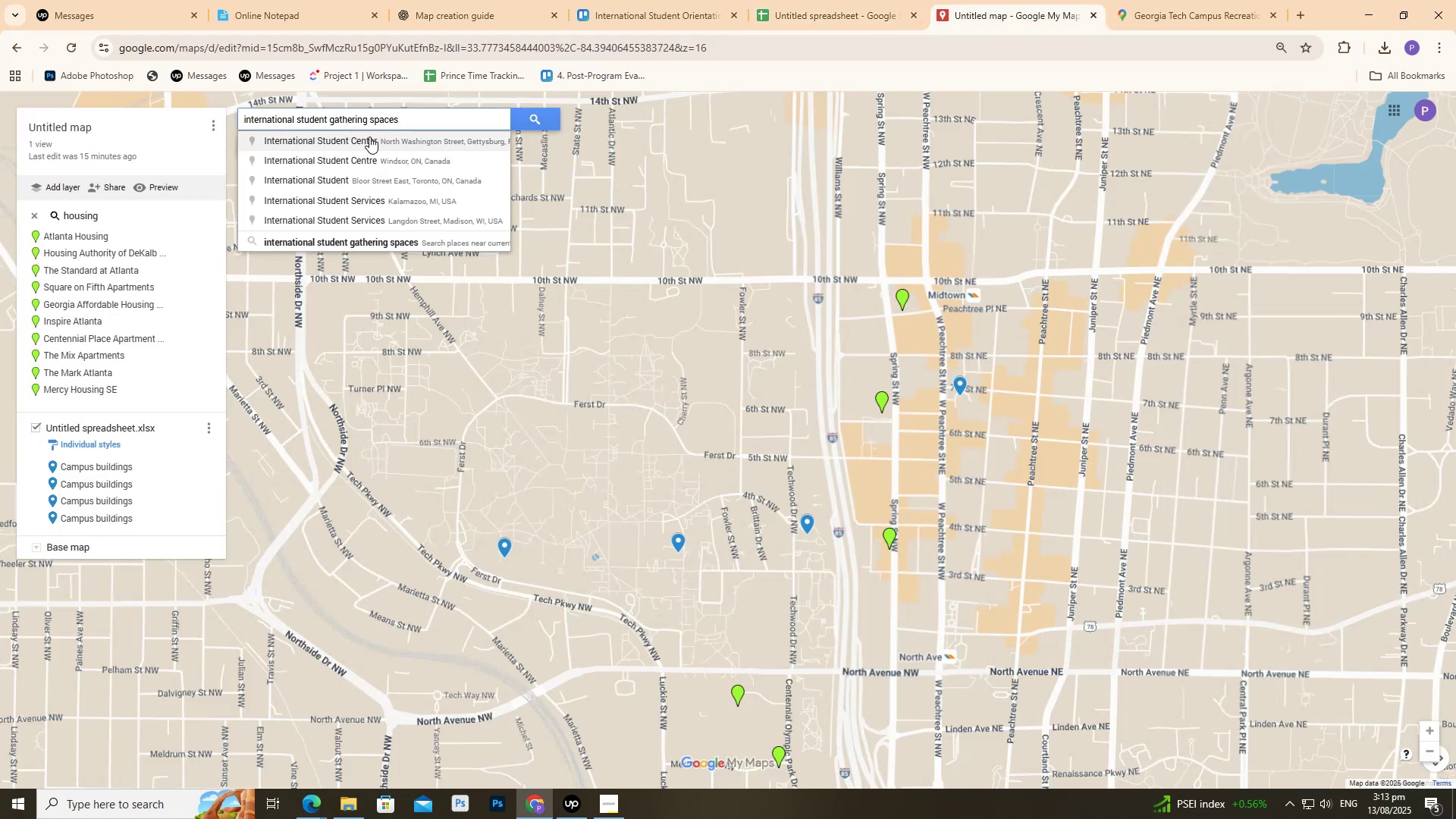 
left_click([369, 136])
 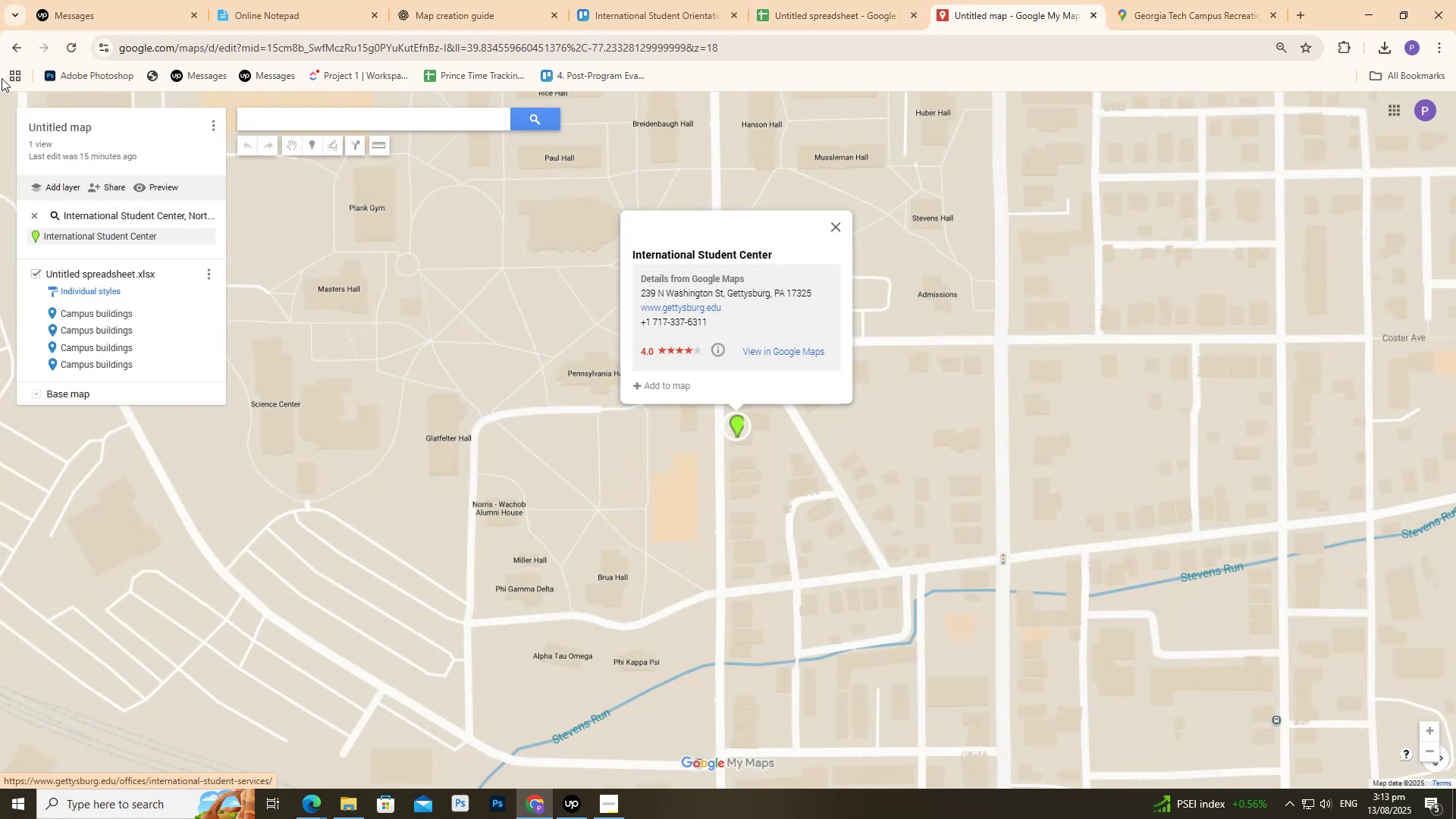 
left_click([80, 318])
 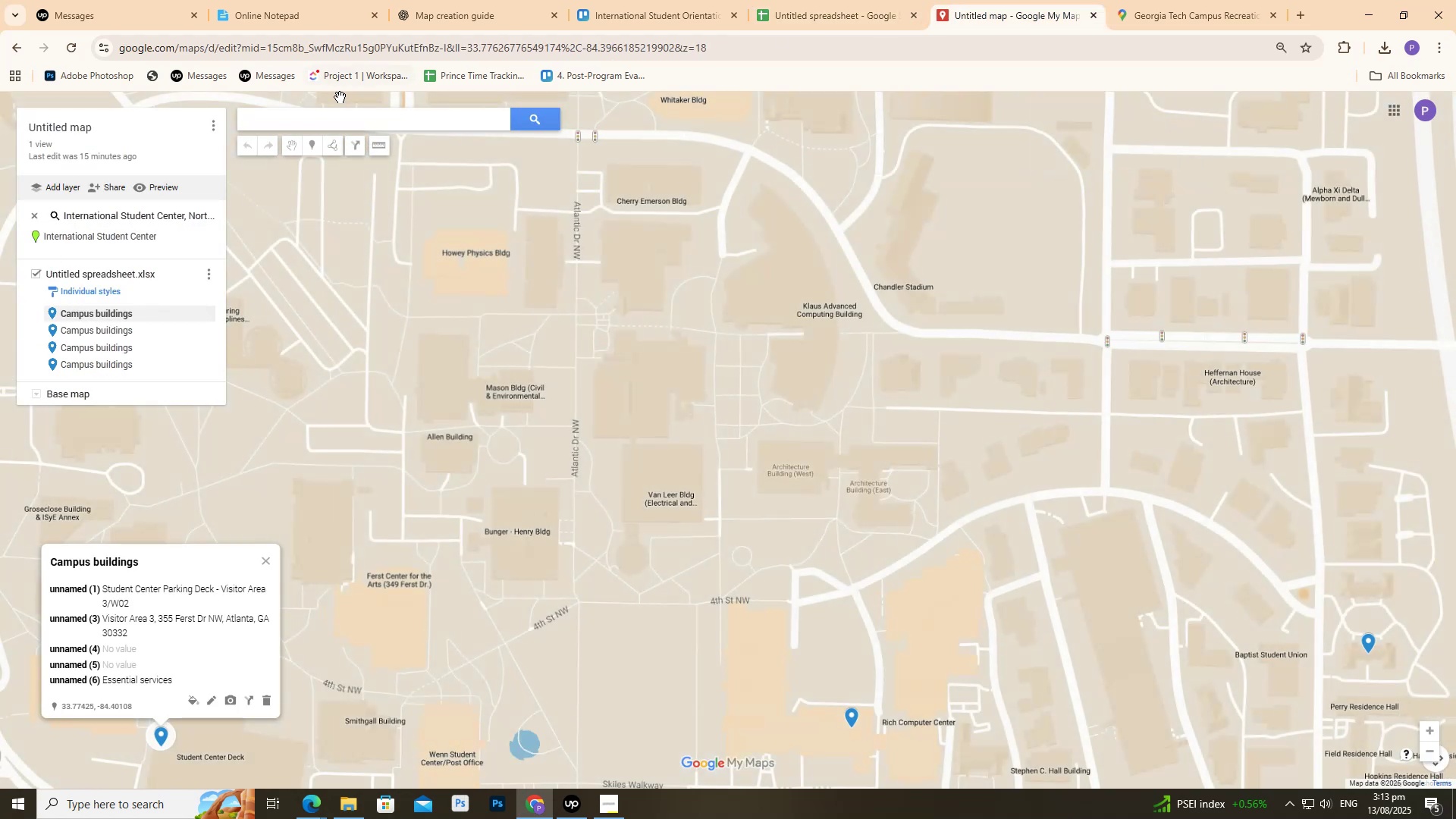 
left_click([350, 127])
 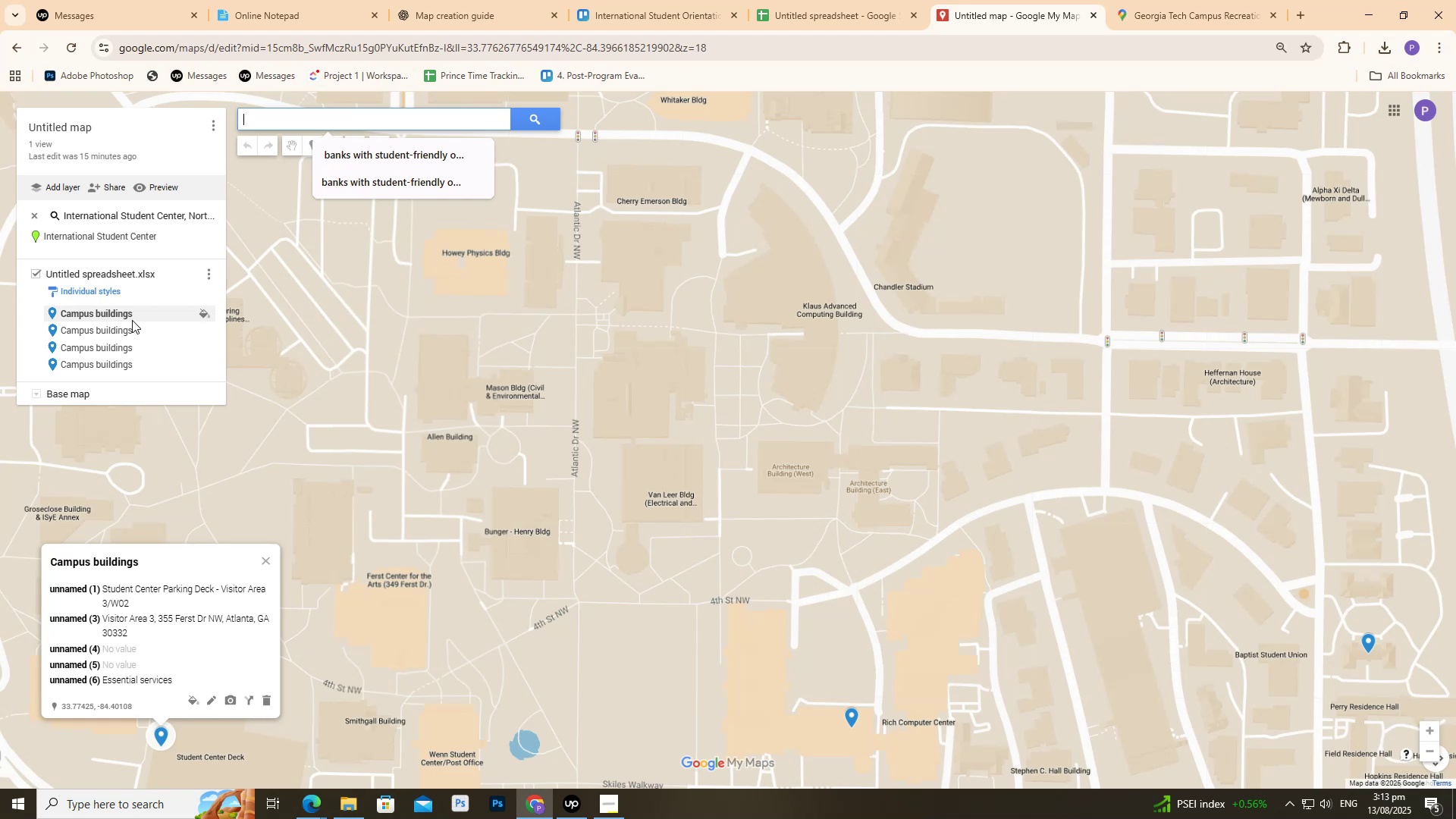 
left_click([126, 333])
 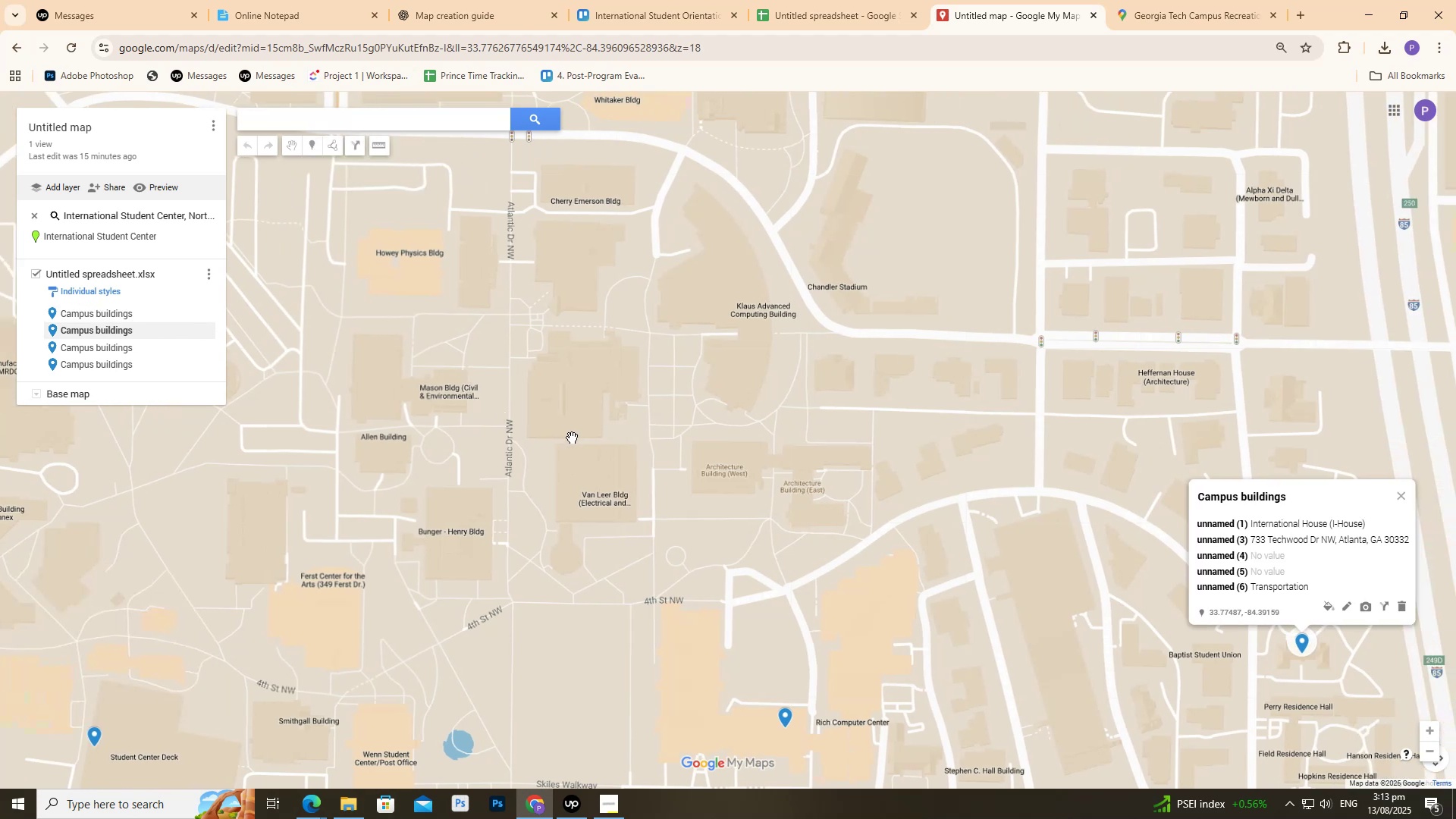 
scroll: coordinate [764, 484], scroll_direction: down, amount: 4.0
 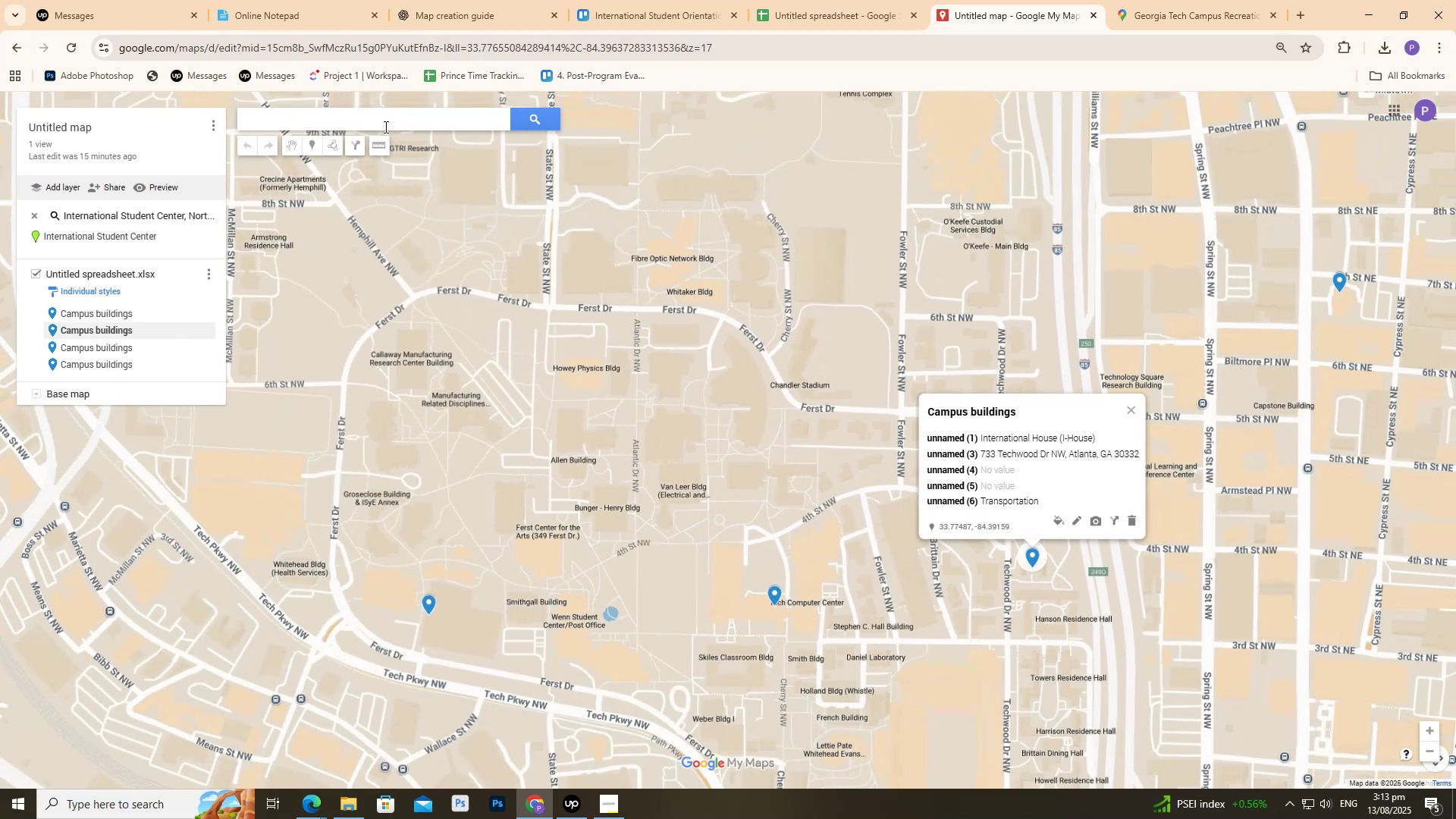 
key(Control+V)
 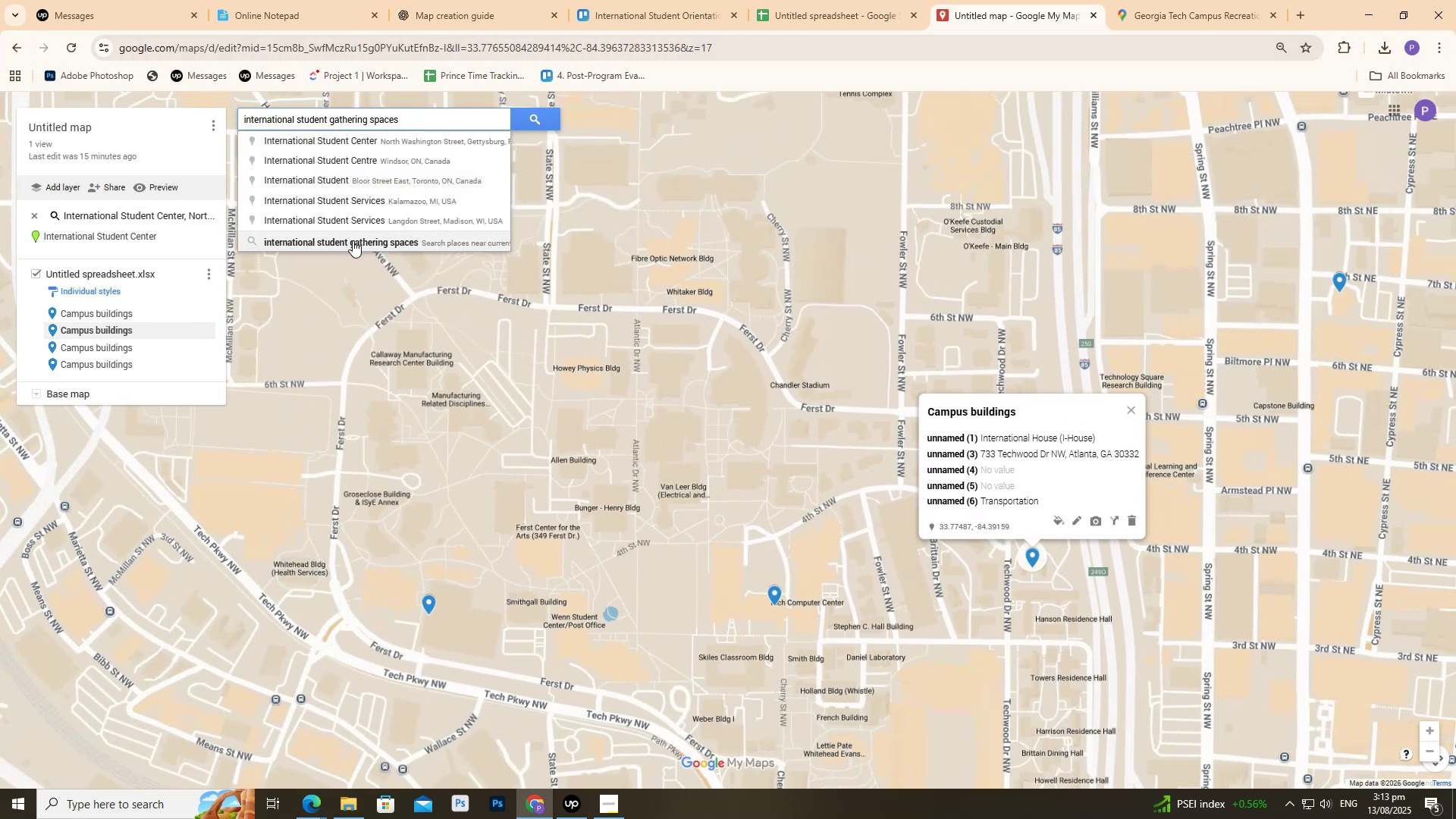 
left_click([357, 246])
 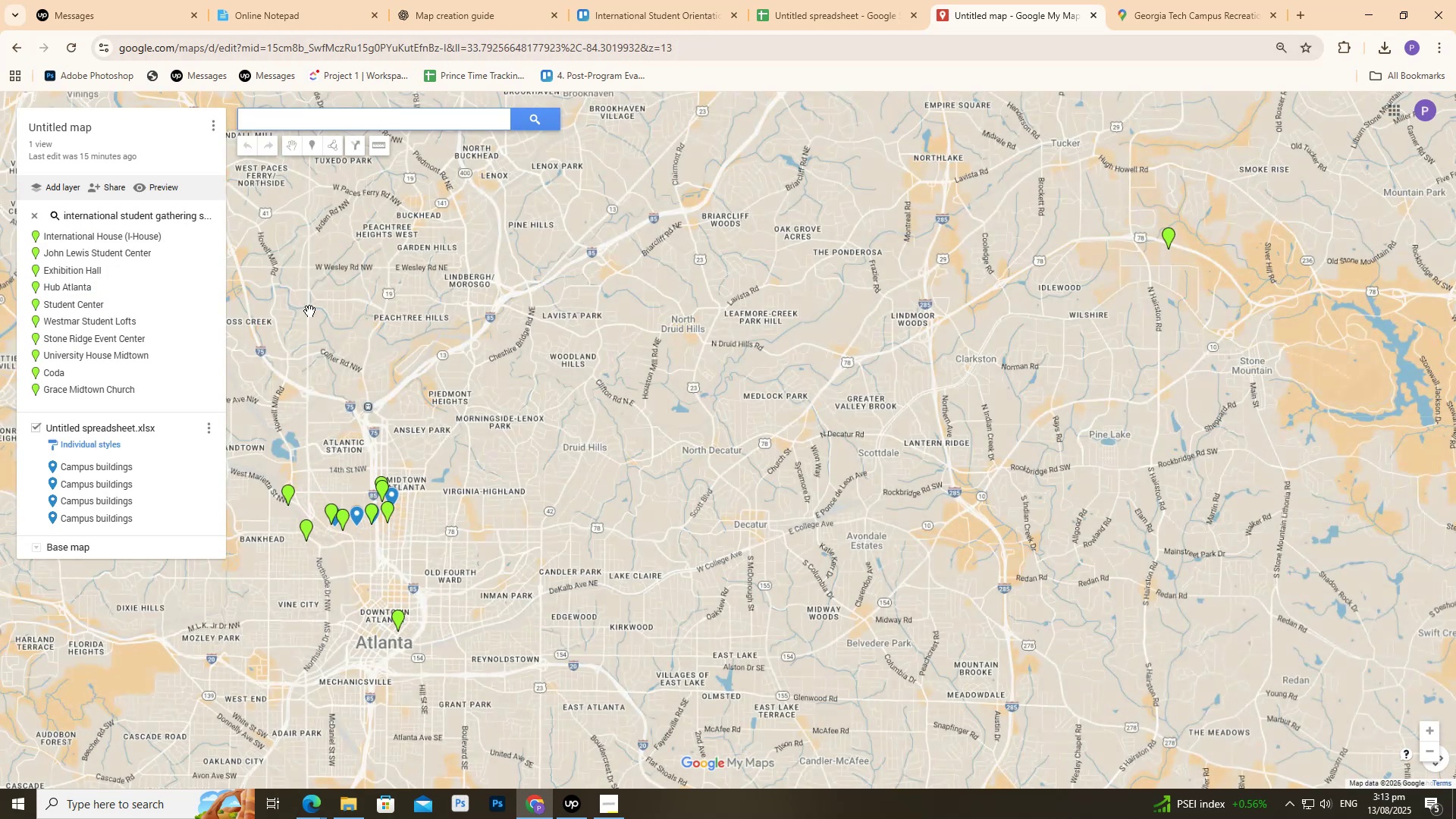 
scroll: coordinate [389, 529], scroll_direction: up, amount: 4.0
 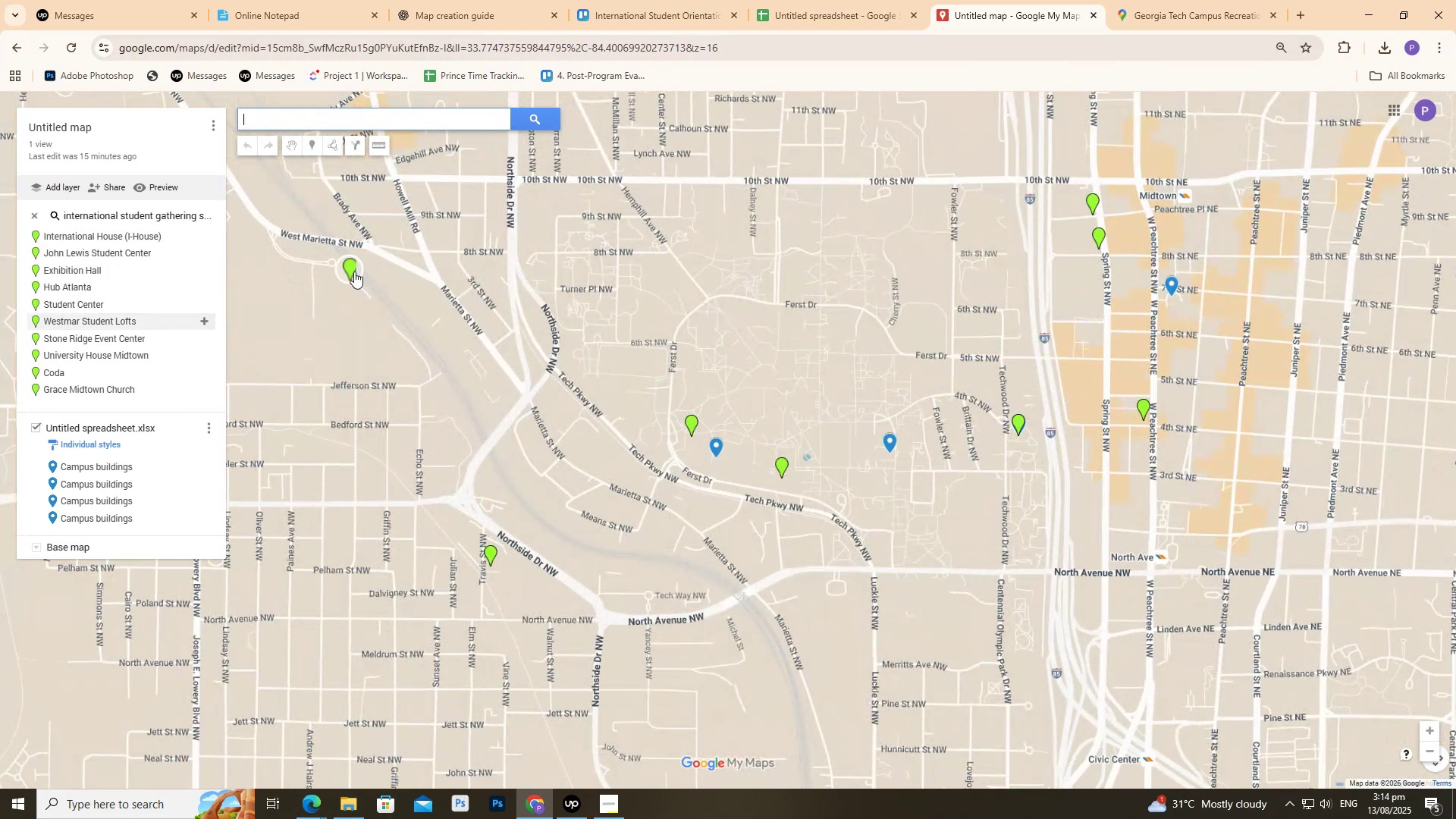 
mouse_move([689, 428])
 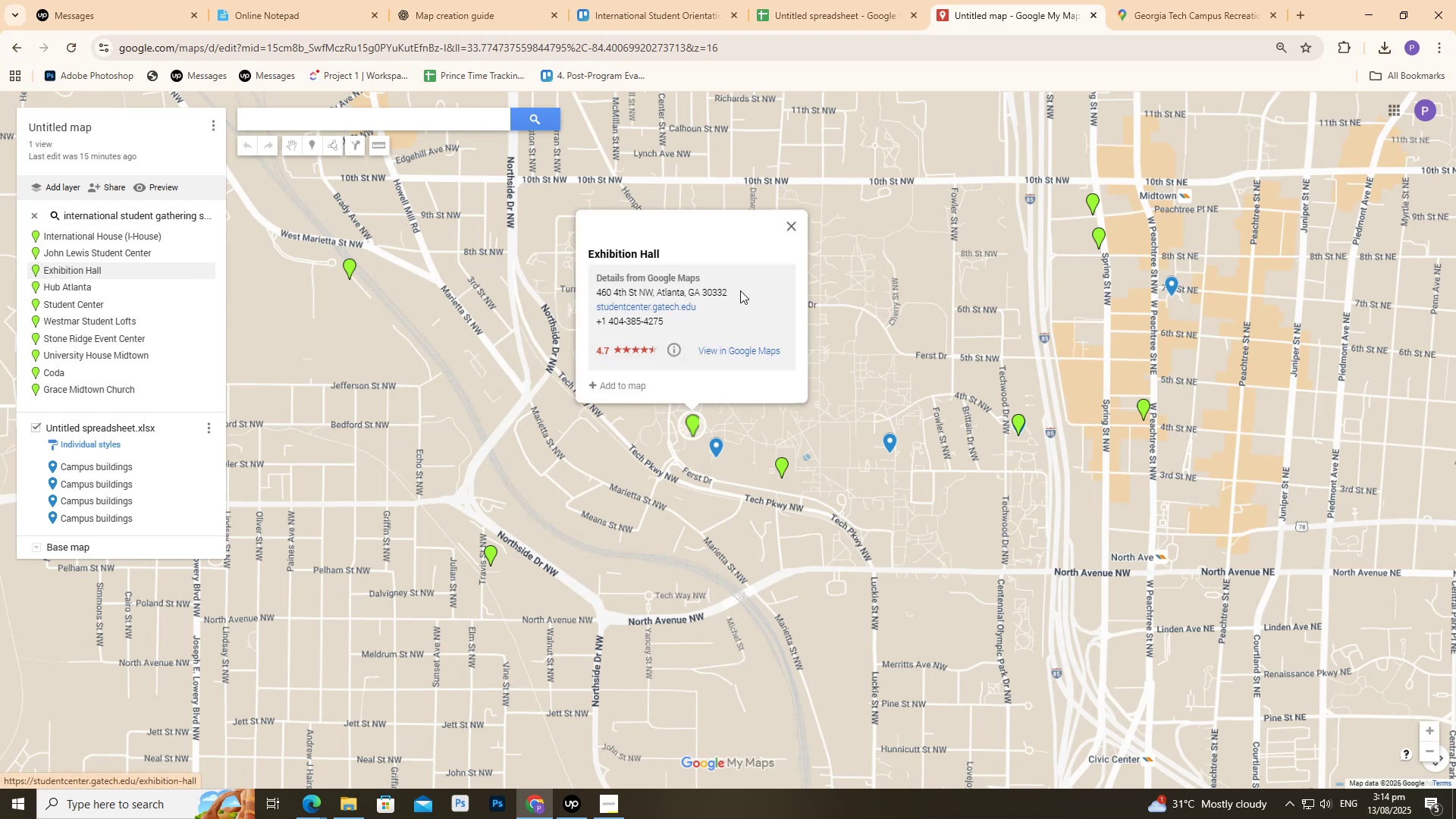 
left_click_drag(start_coordinate=[680, 249], to_coordinate=[565, 241])
 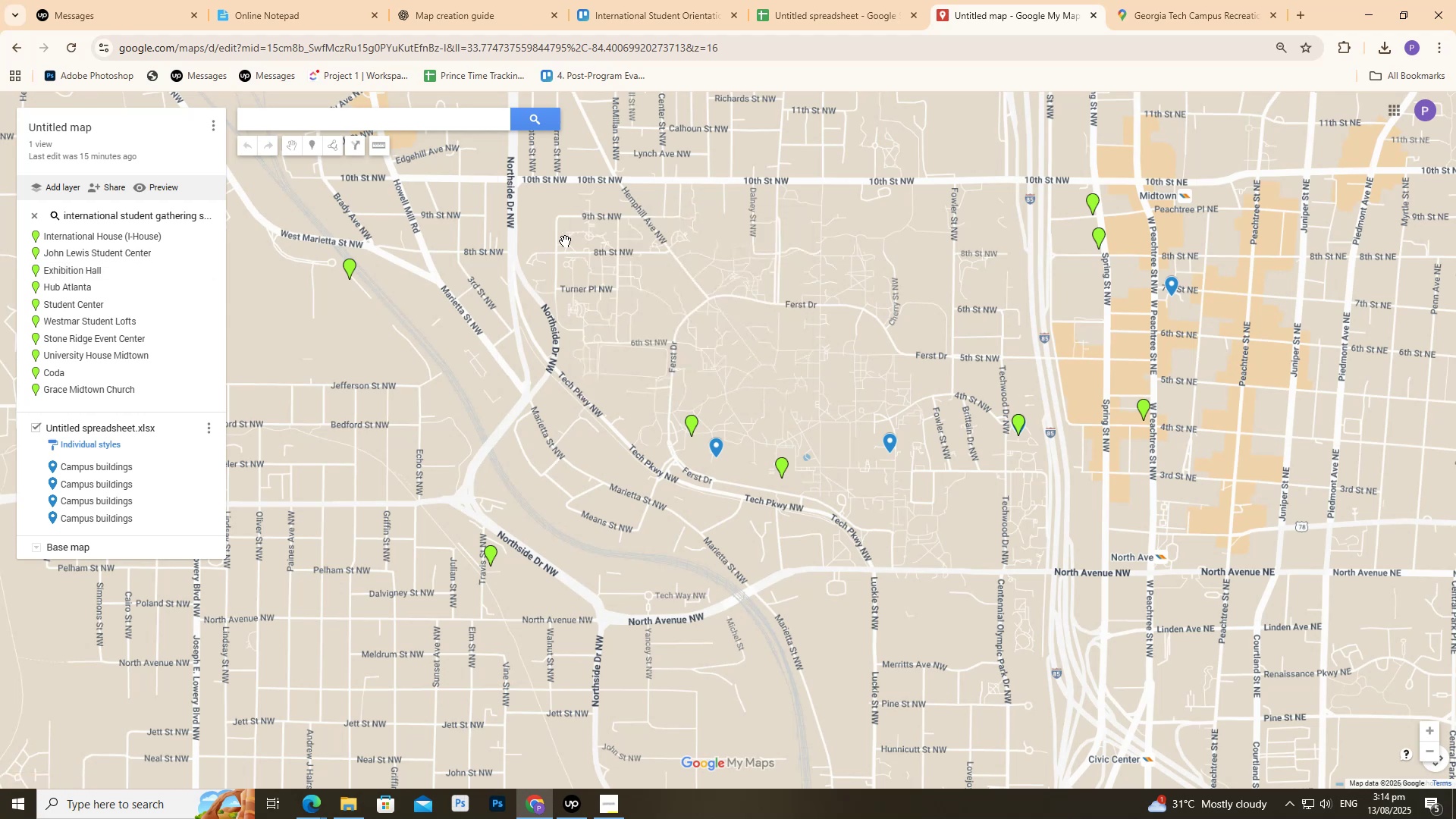 
hold_key(key=ControlLeft, duration=0.35)
 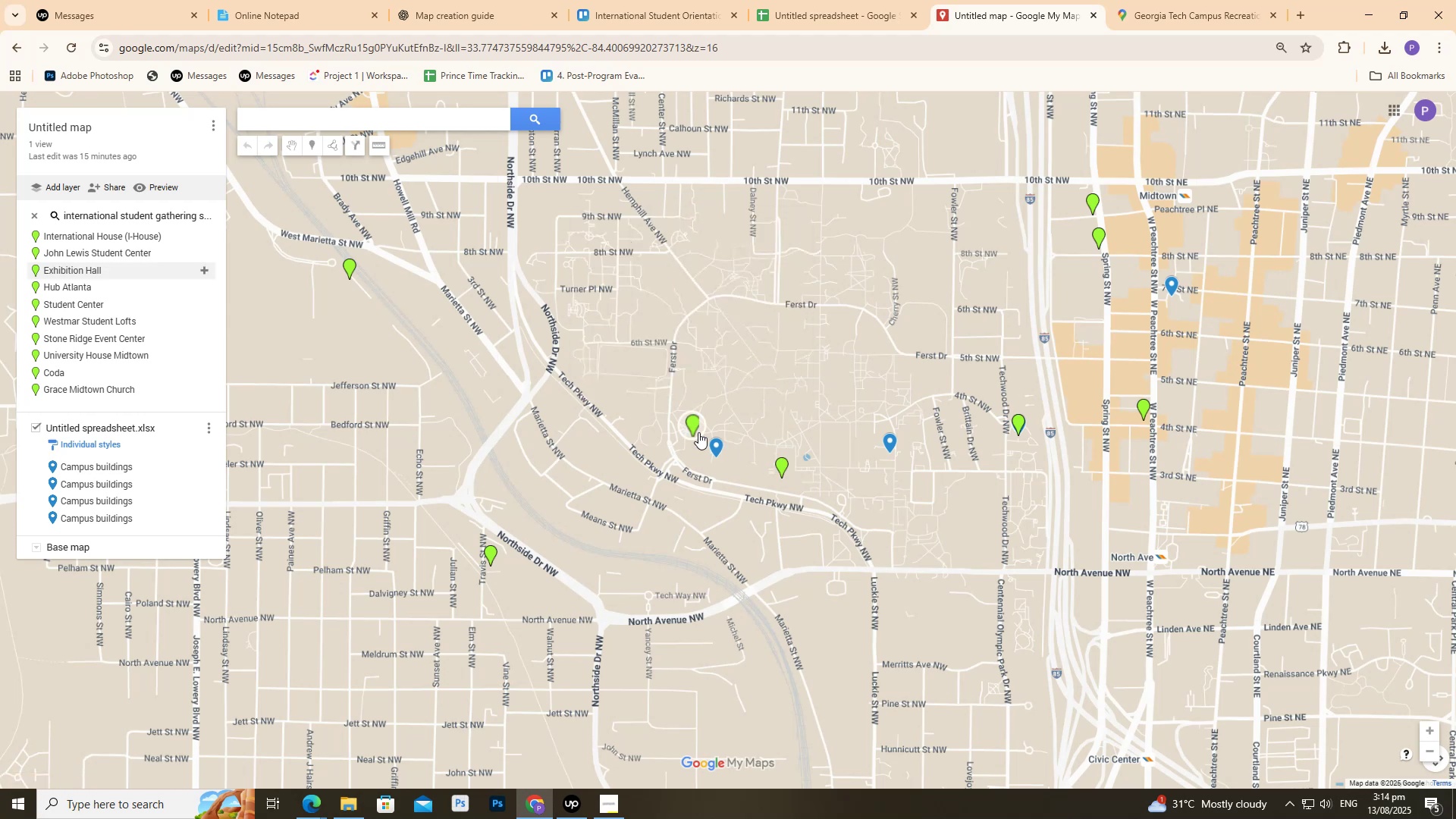 
left_click([698, 431])
 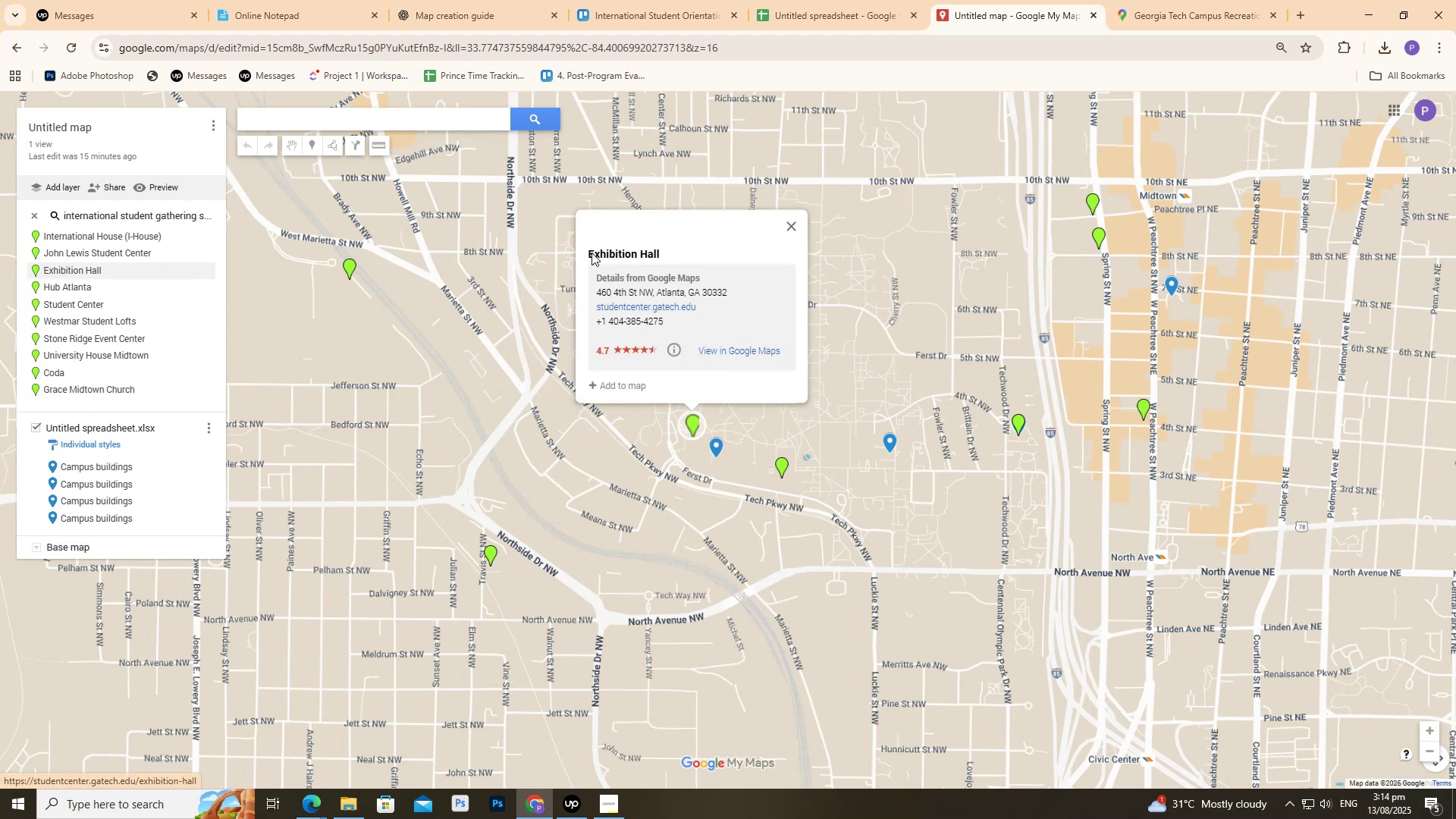 
left_click_drag(start_coordinate=[590, 252], to_coordinate=[659, 259])
 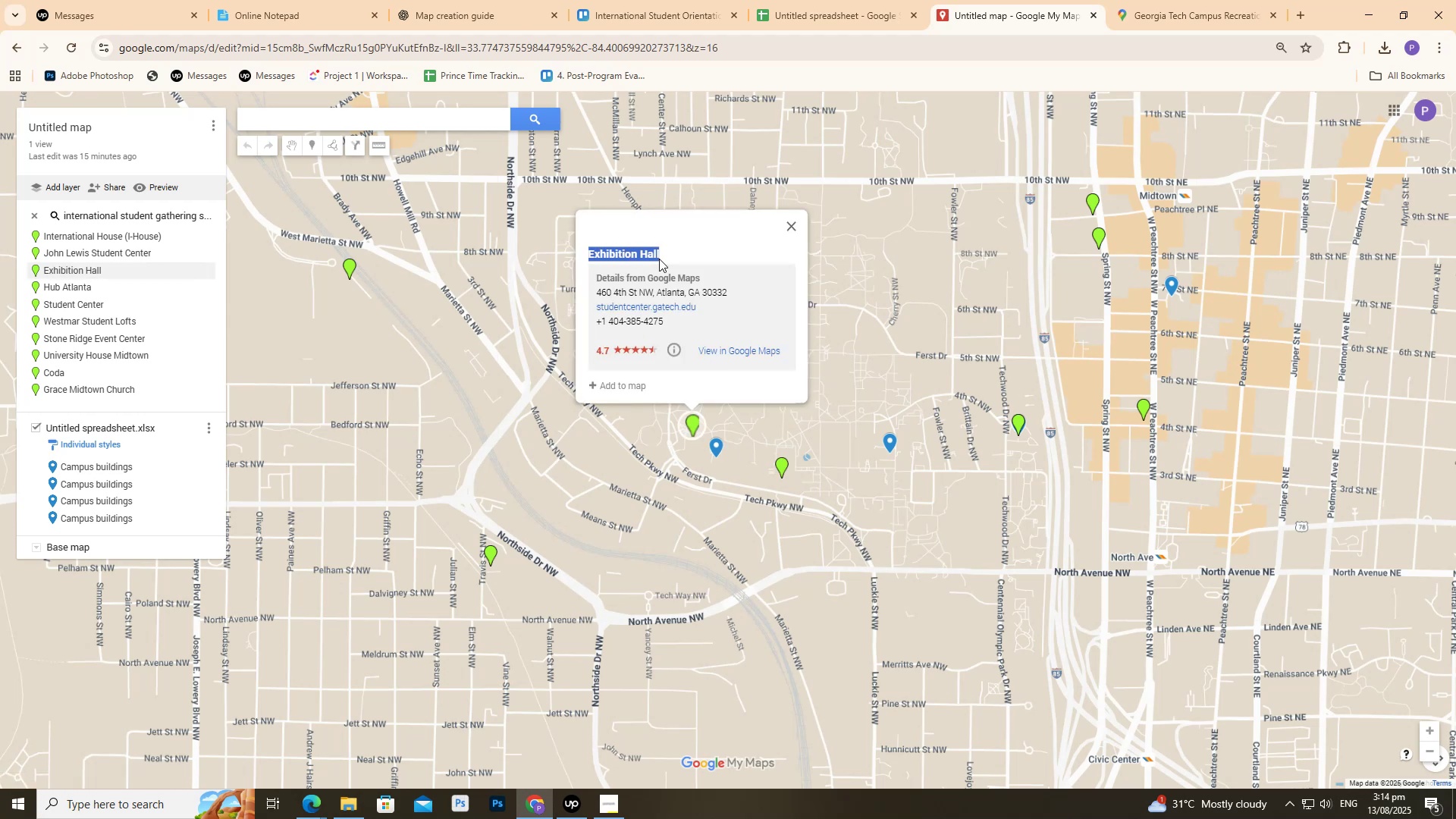 
key(Control+C)
 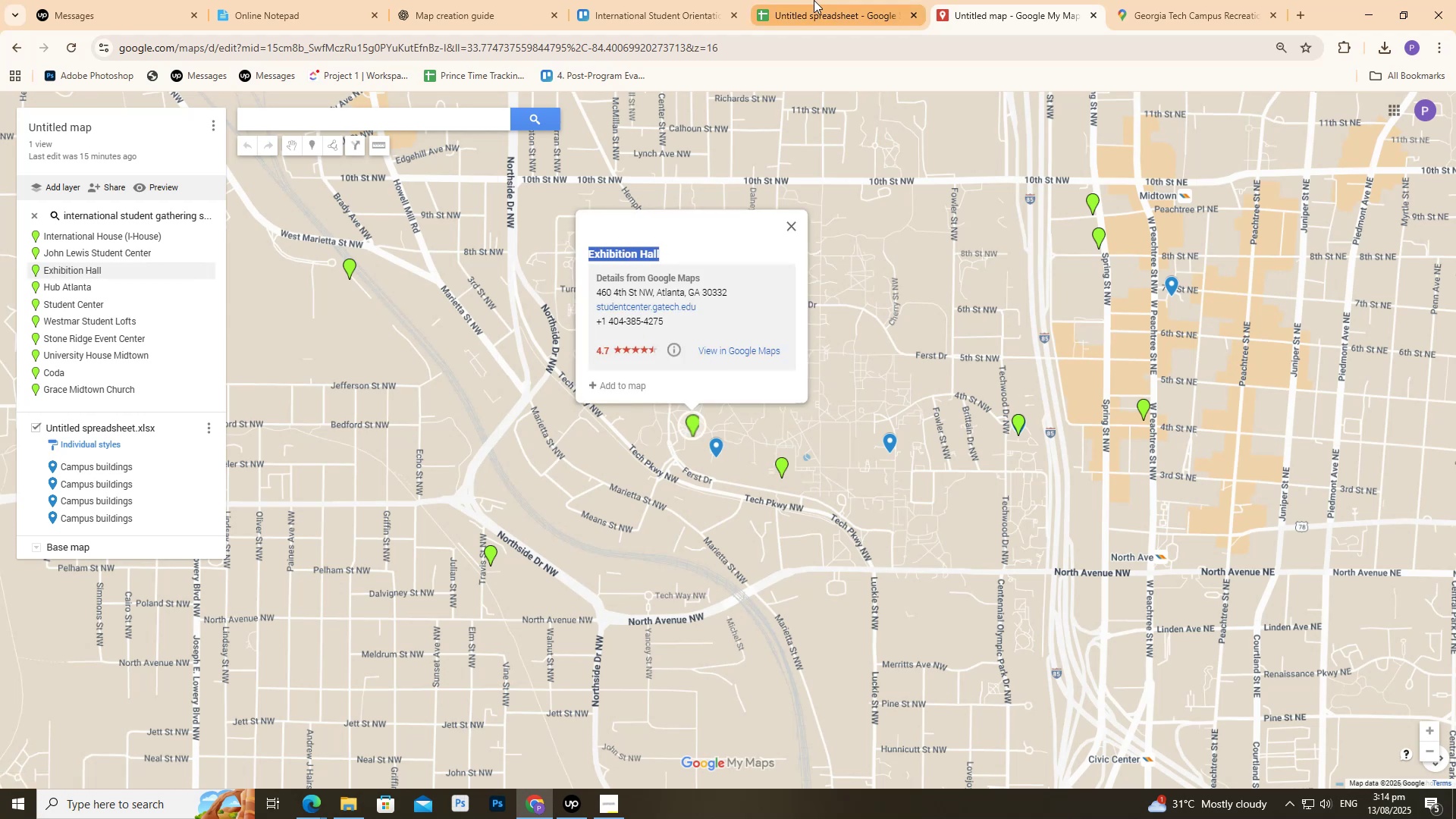 
left_click([814, 0])
 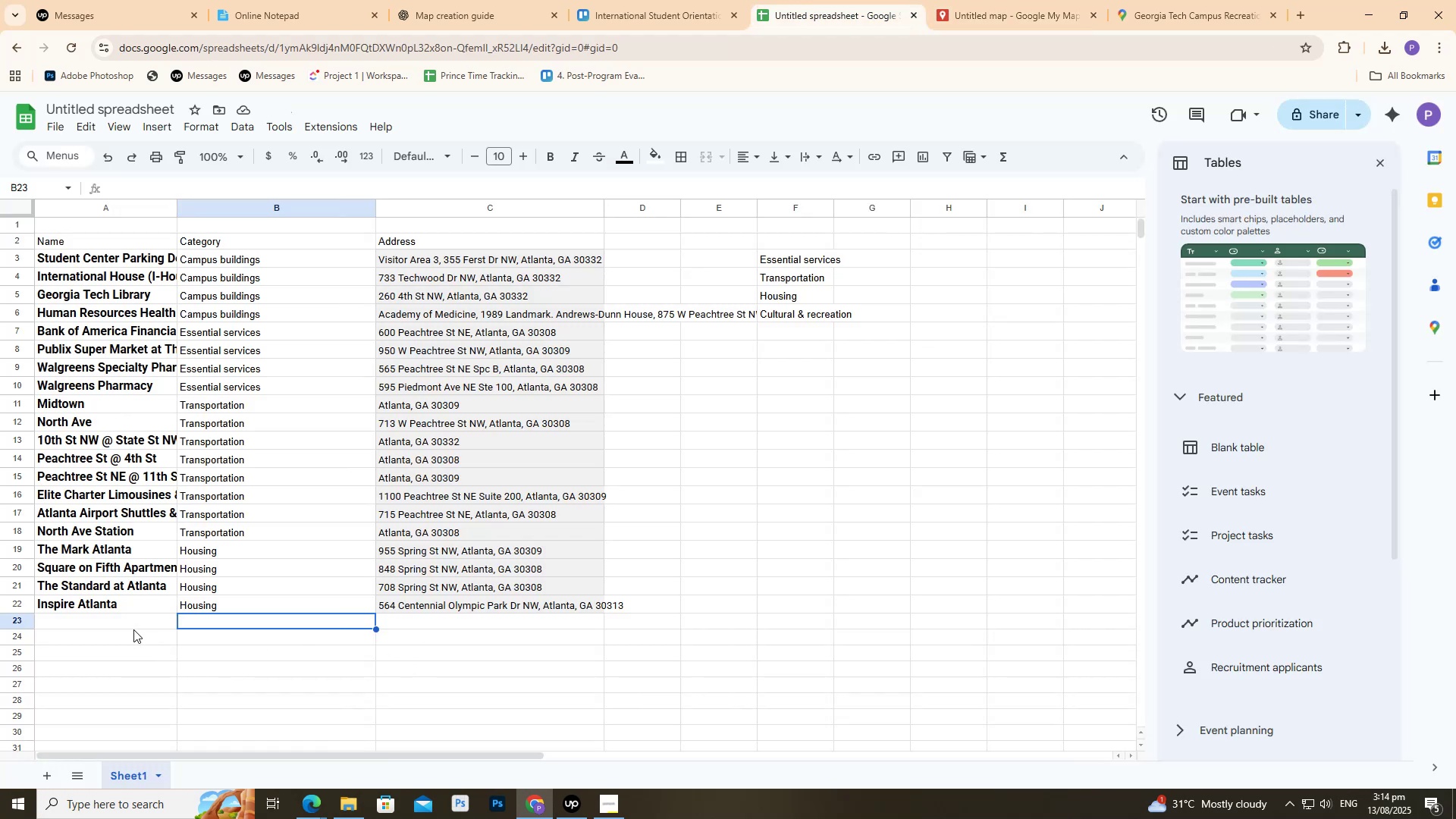 
key(Control+ControlLeft)
 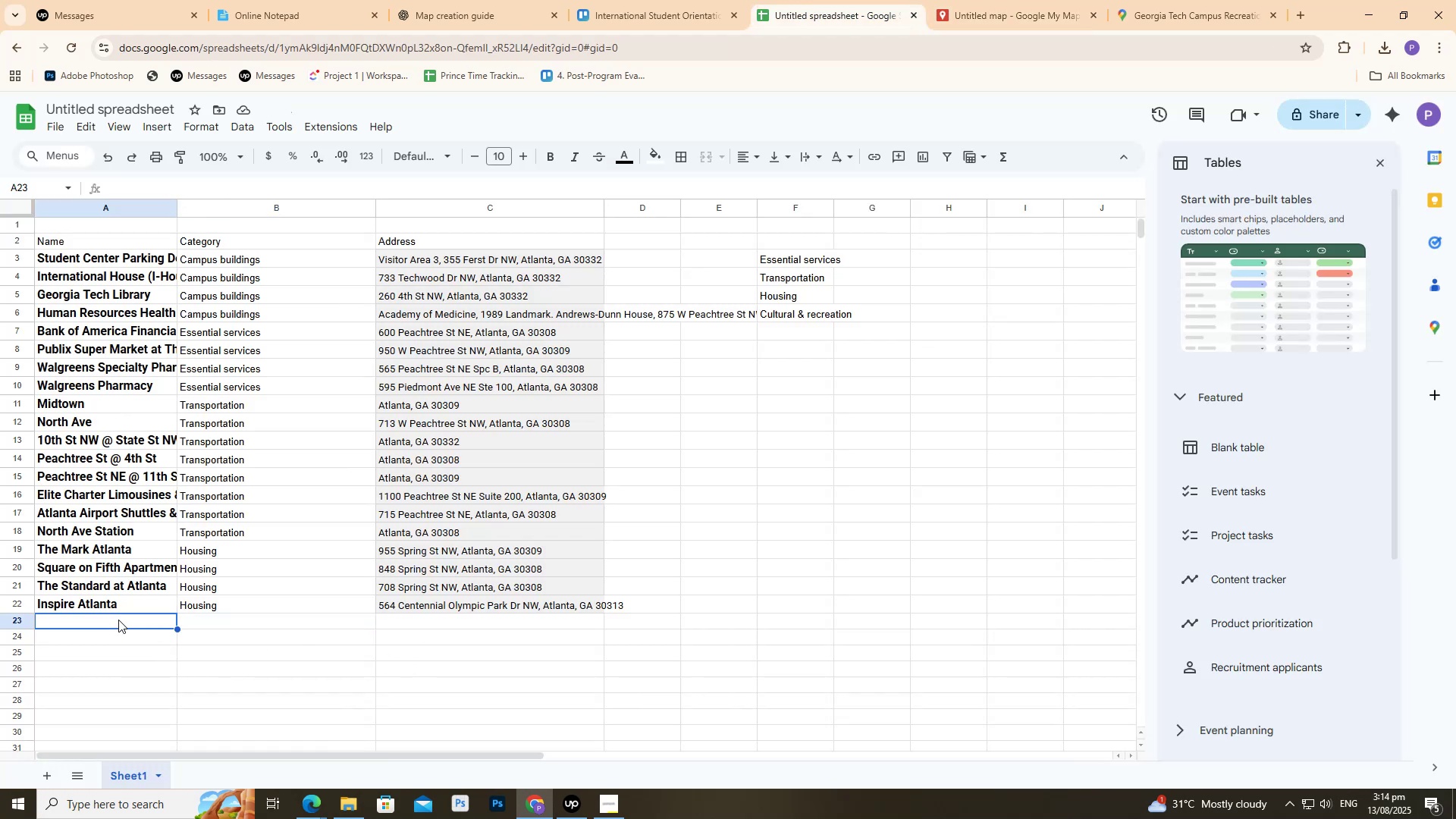 
key(Control+V)
 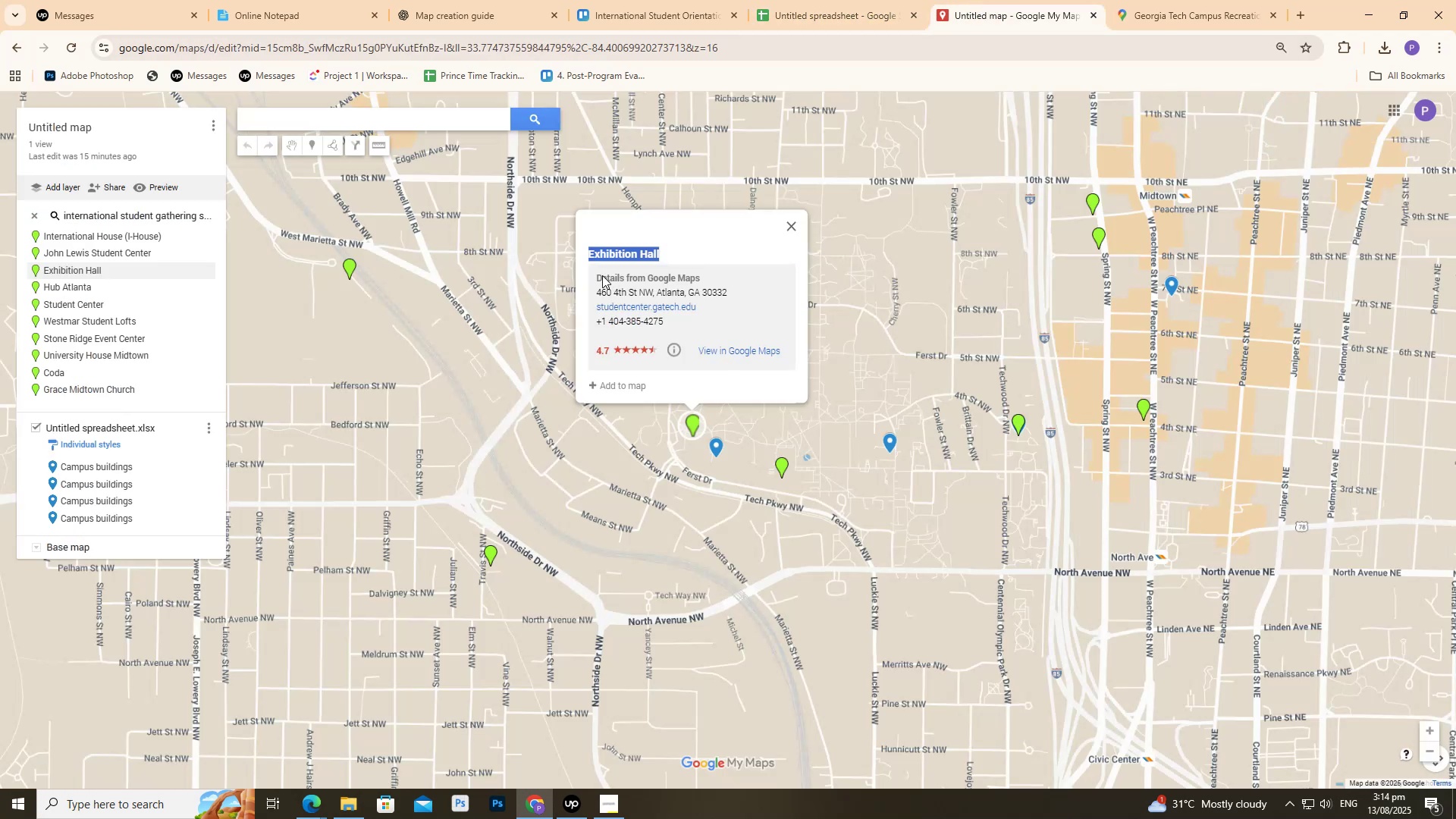 
left_click_drag(start_coordinate=[596, 293], to_coordinate=[752, 295])
 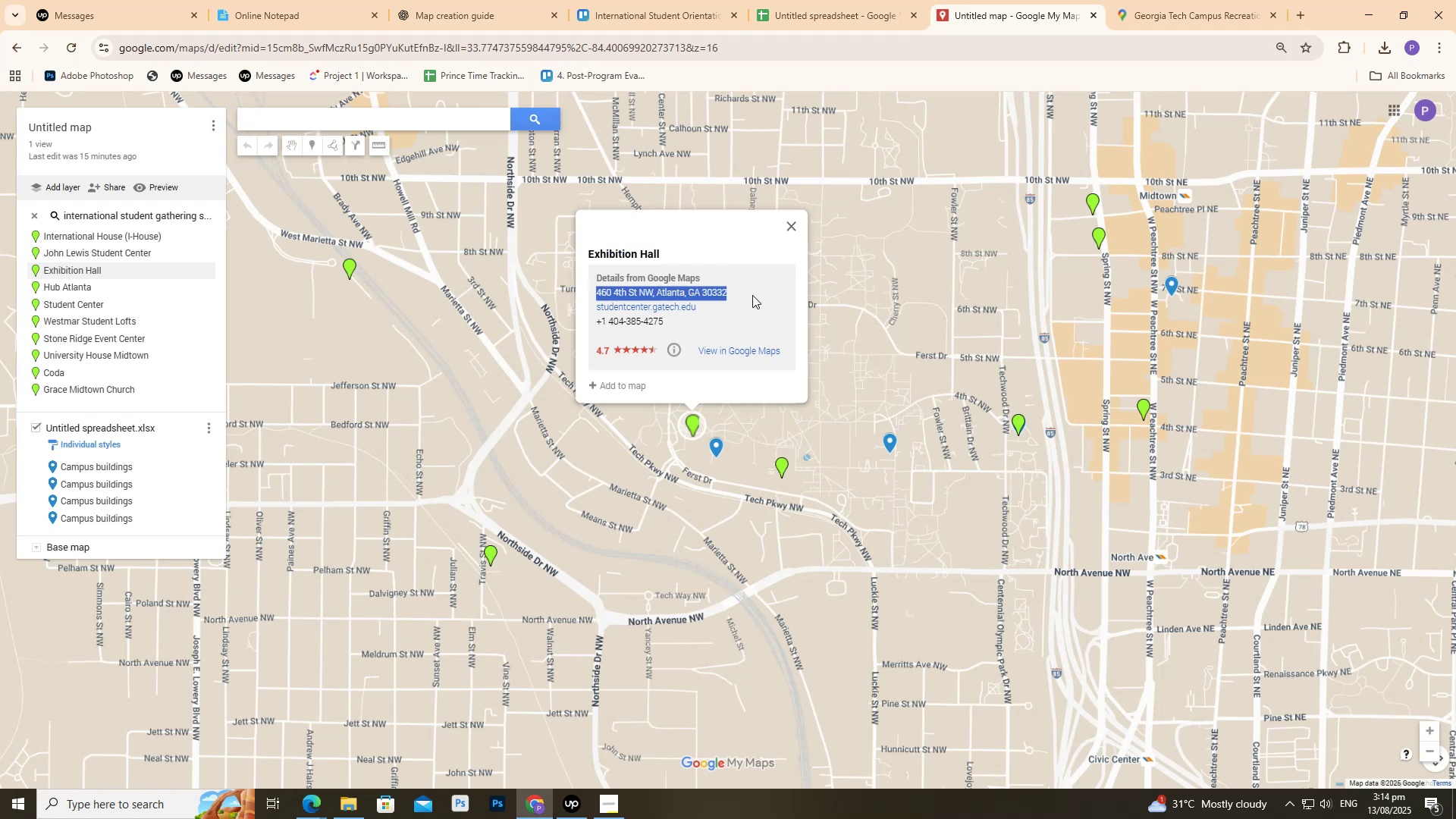 
key(Control+C)
 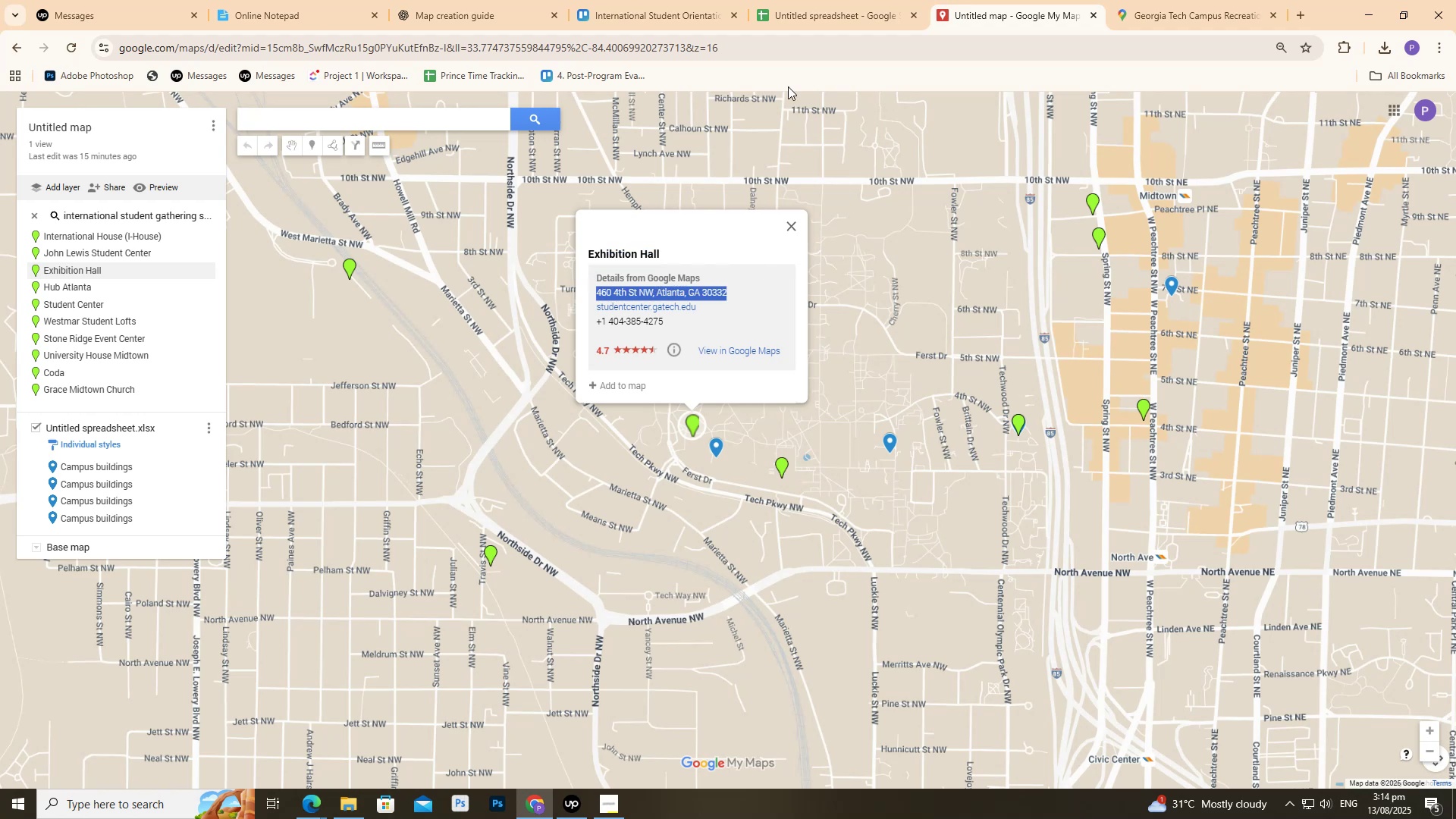 
key(Control+C)
 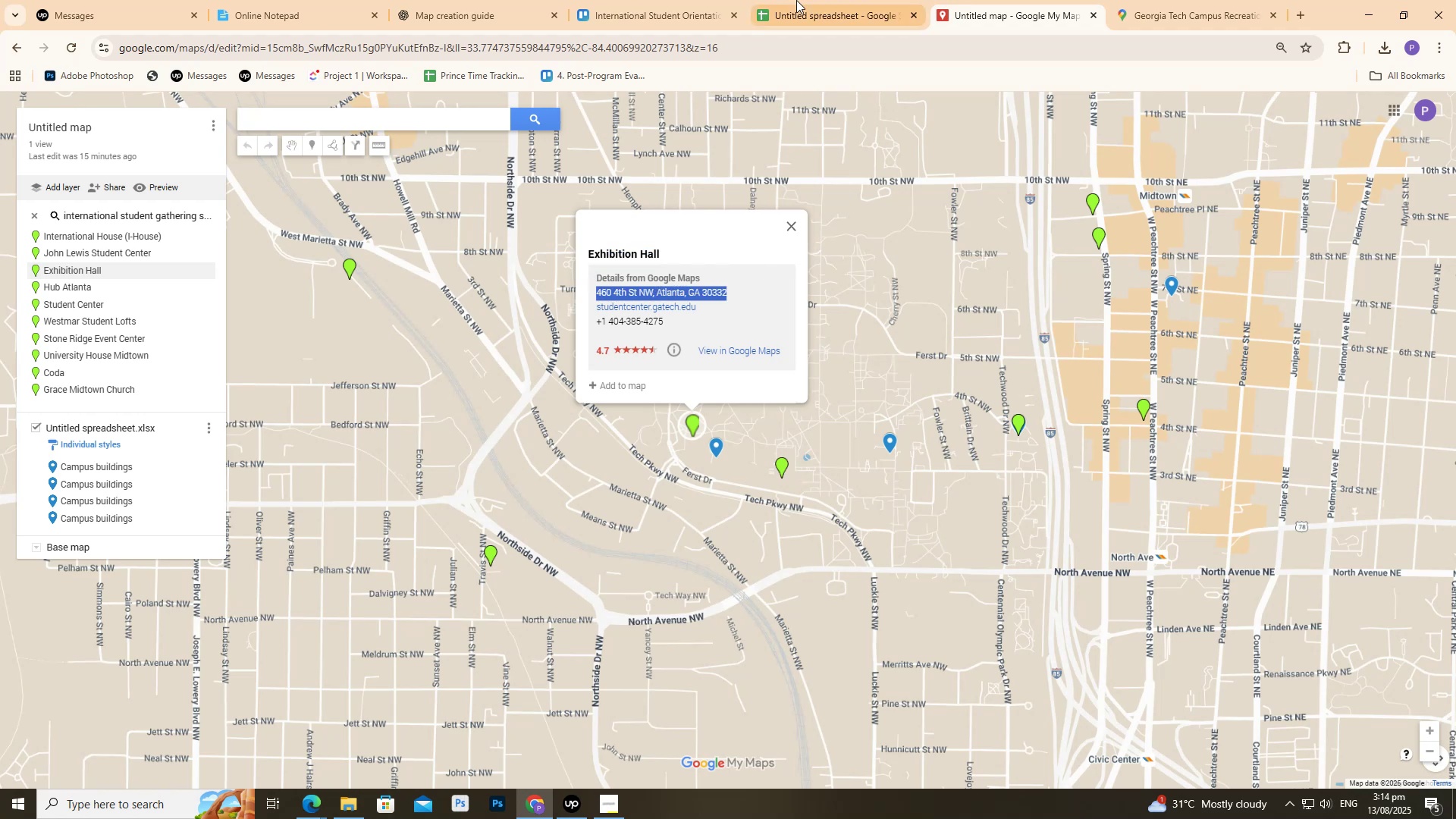 
left_click_drag(start_coordinate=[808, 2], to_coordinate=[813, 8])
 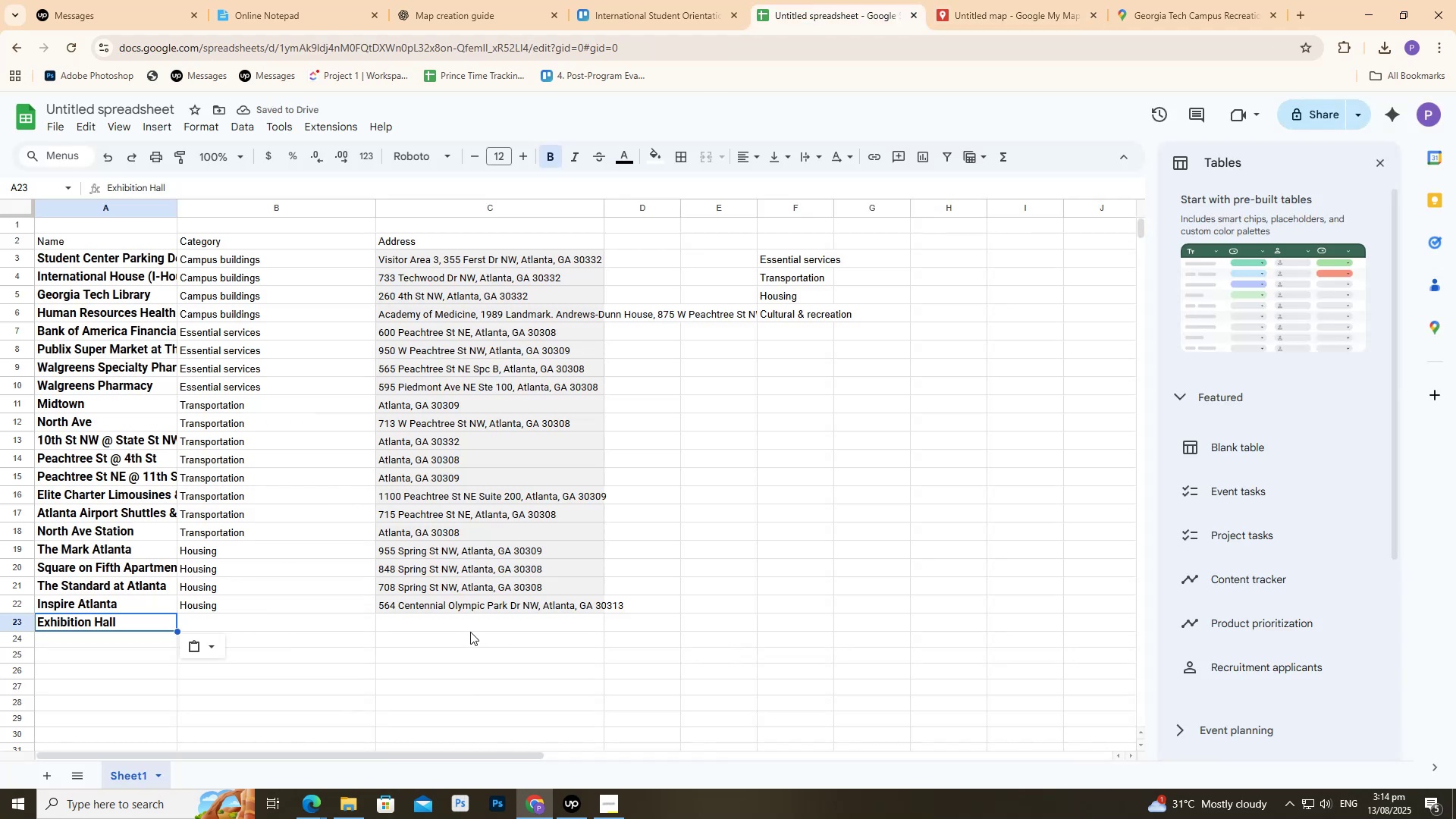 
key(Control+ControlLeft)
 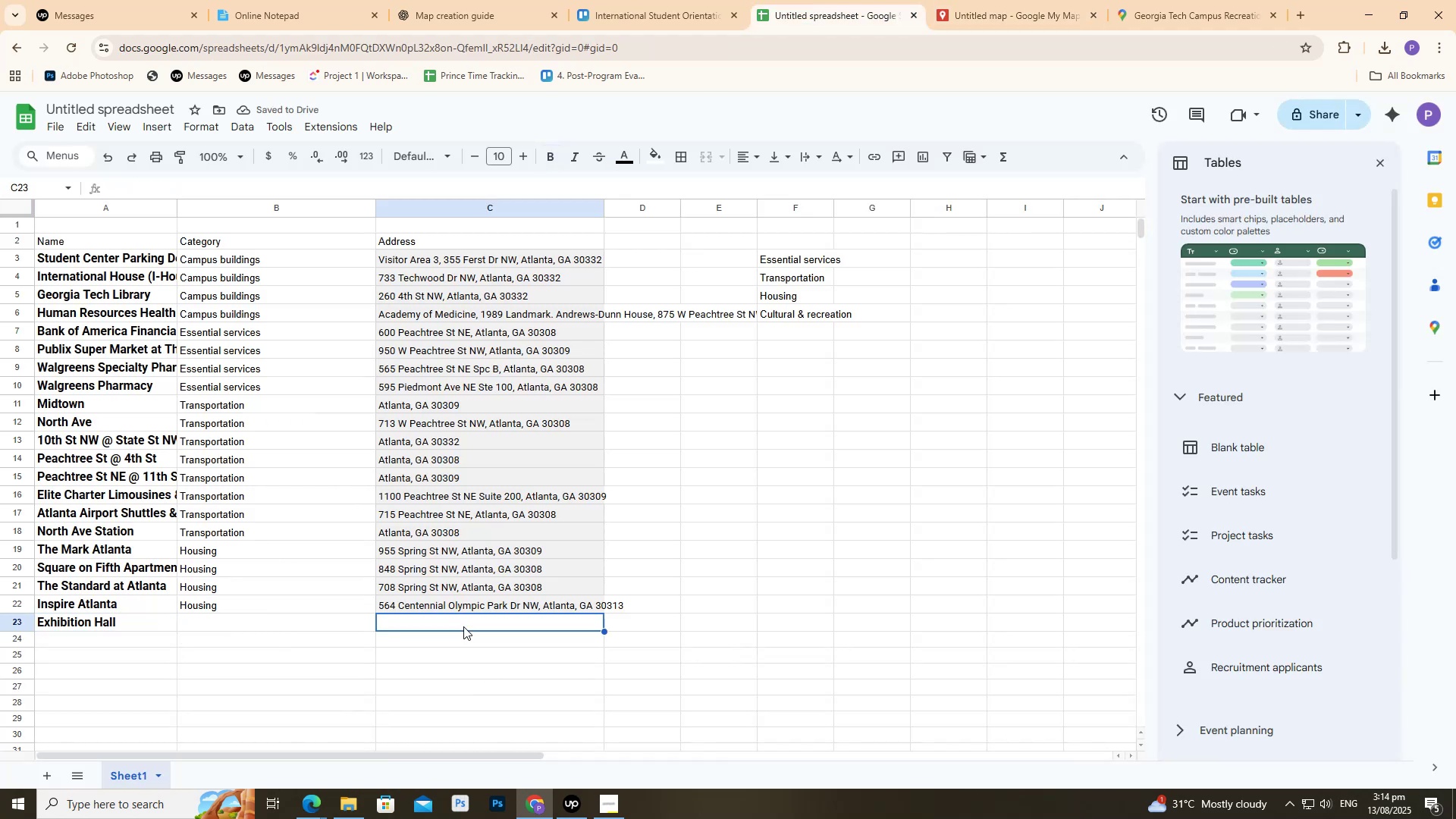 
key(Control+V)
 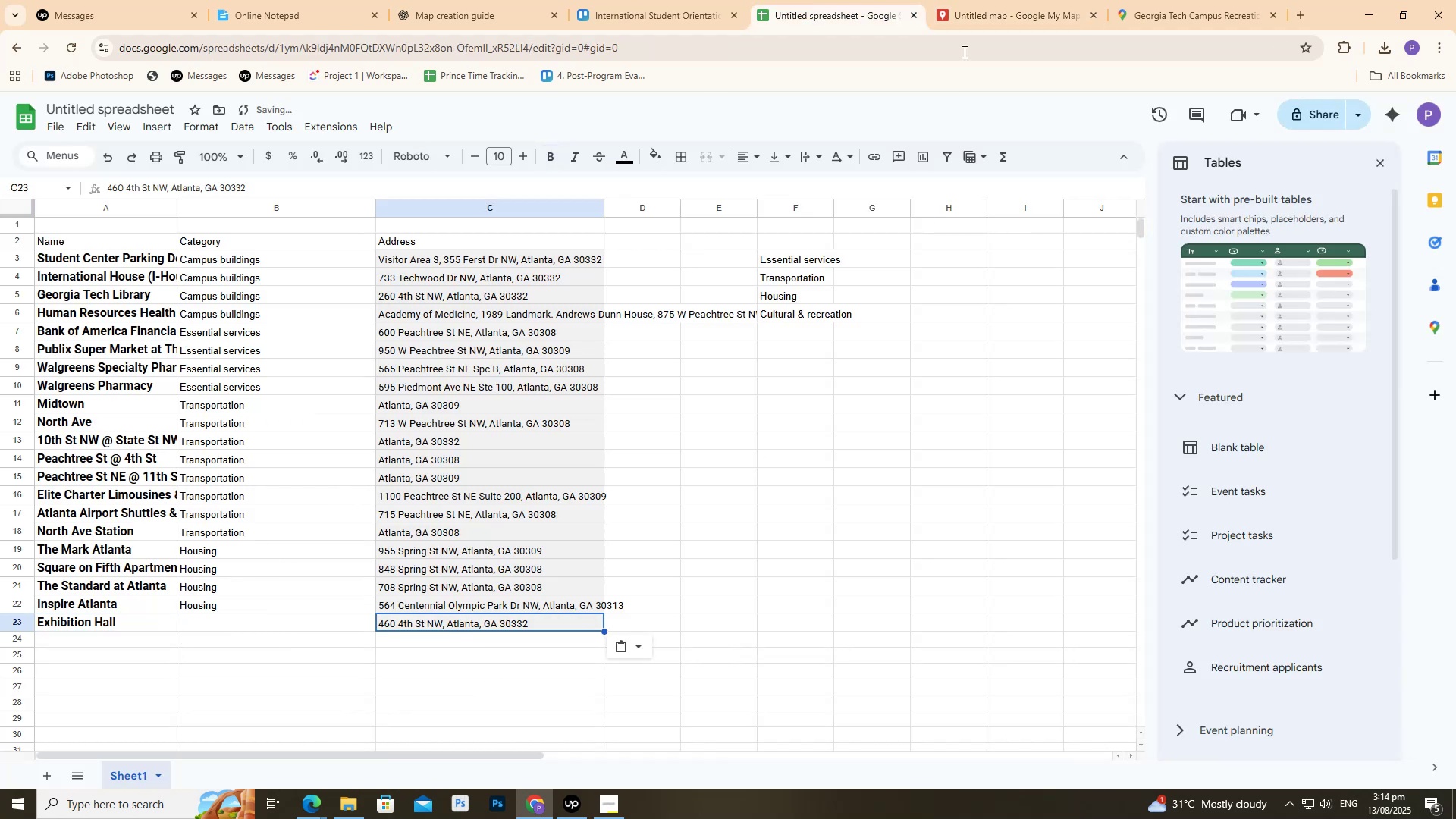 
left_click([985, 0])
 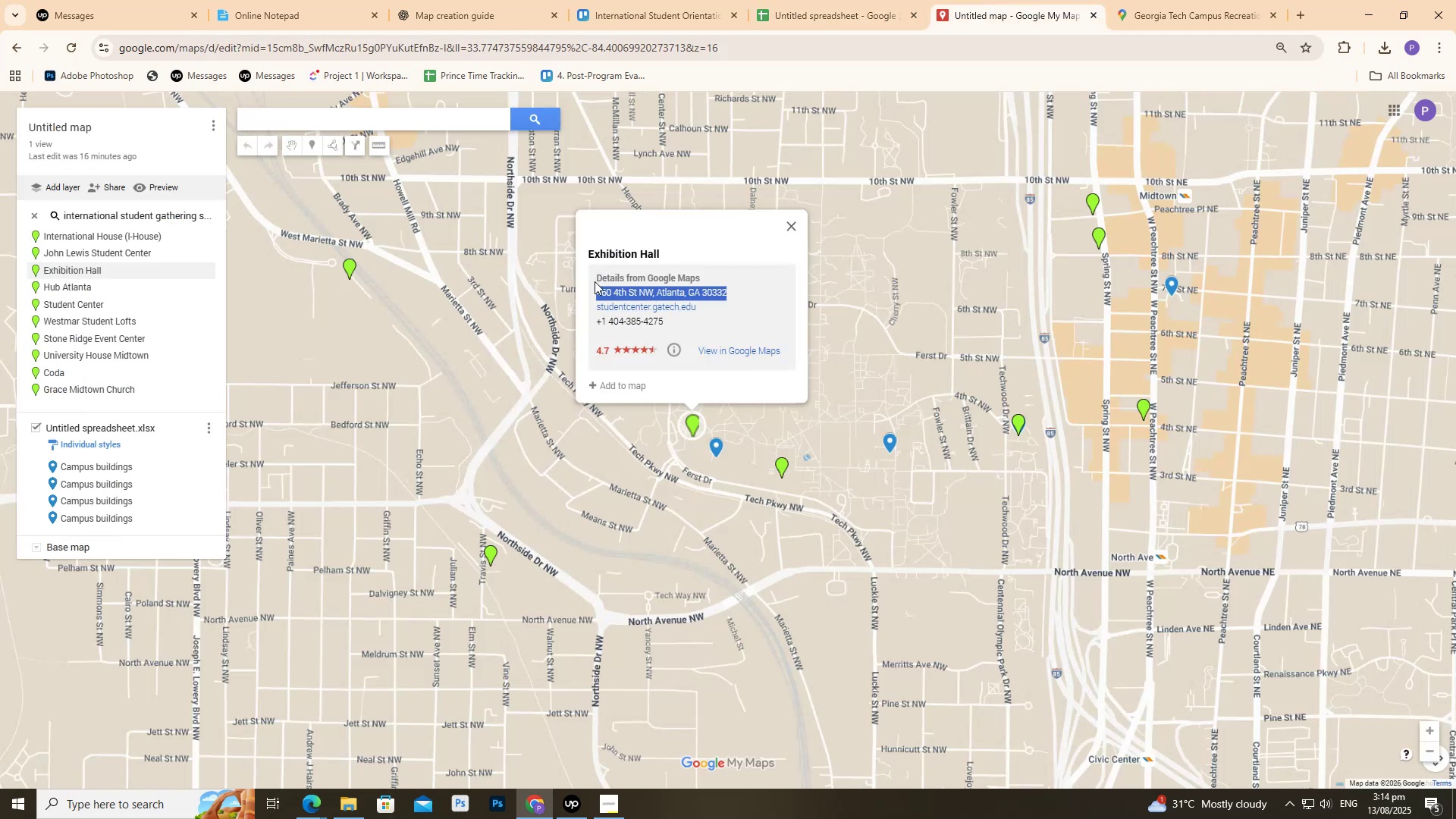 
left_click([802, 0])
 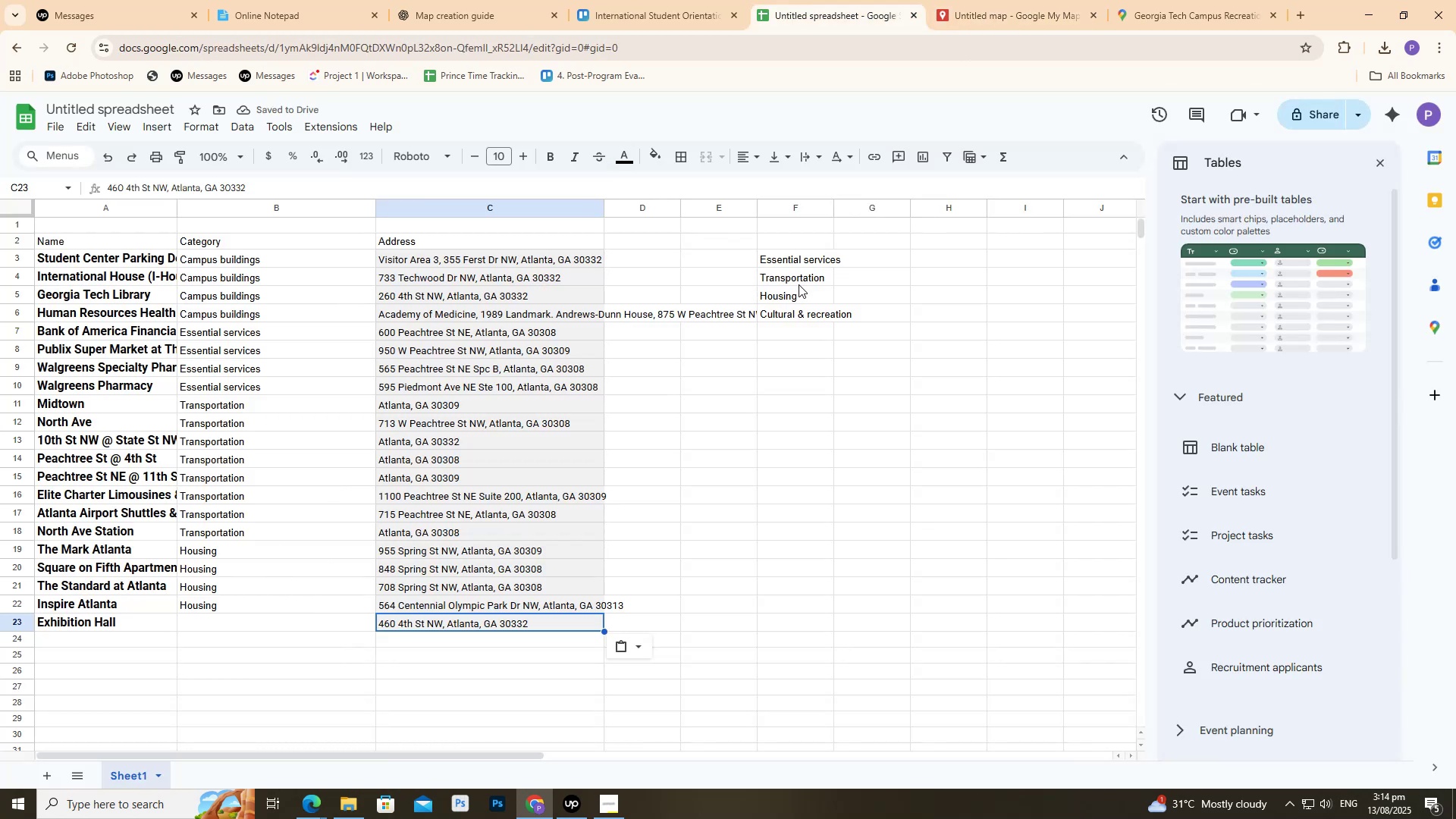 
left_click([799, 315])
 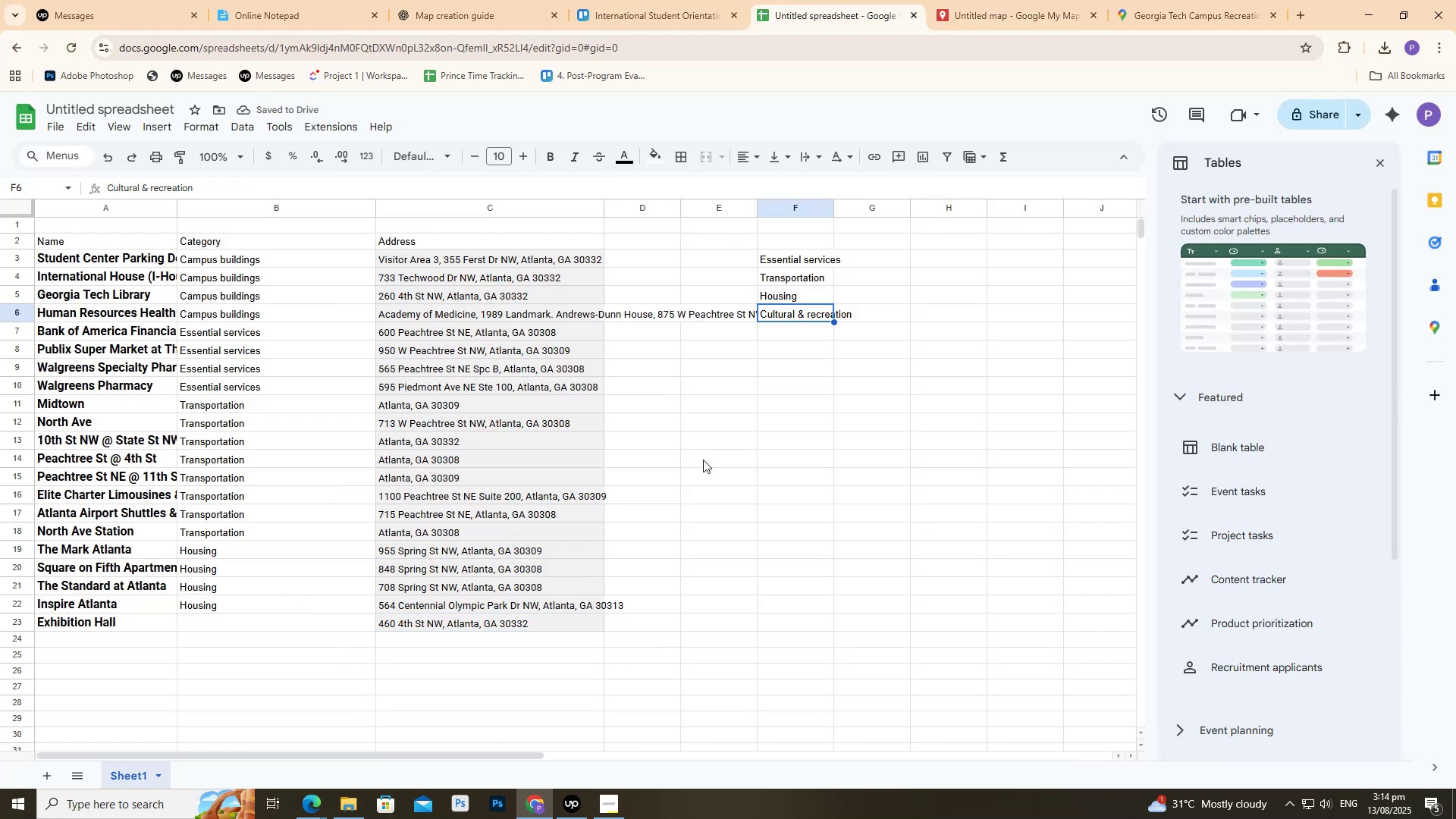 
key(Control+C)
 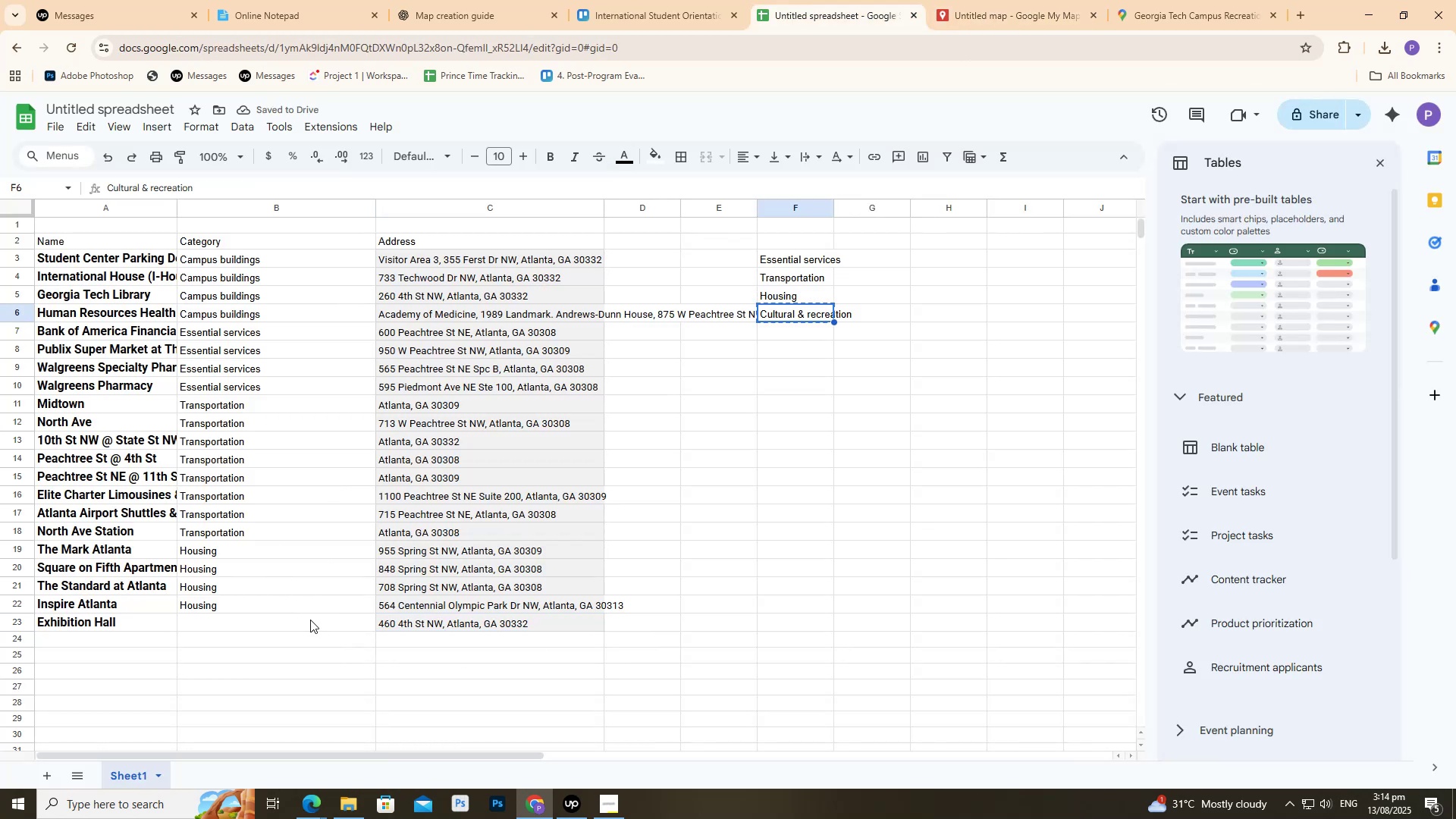 
left_click([316, 623])
 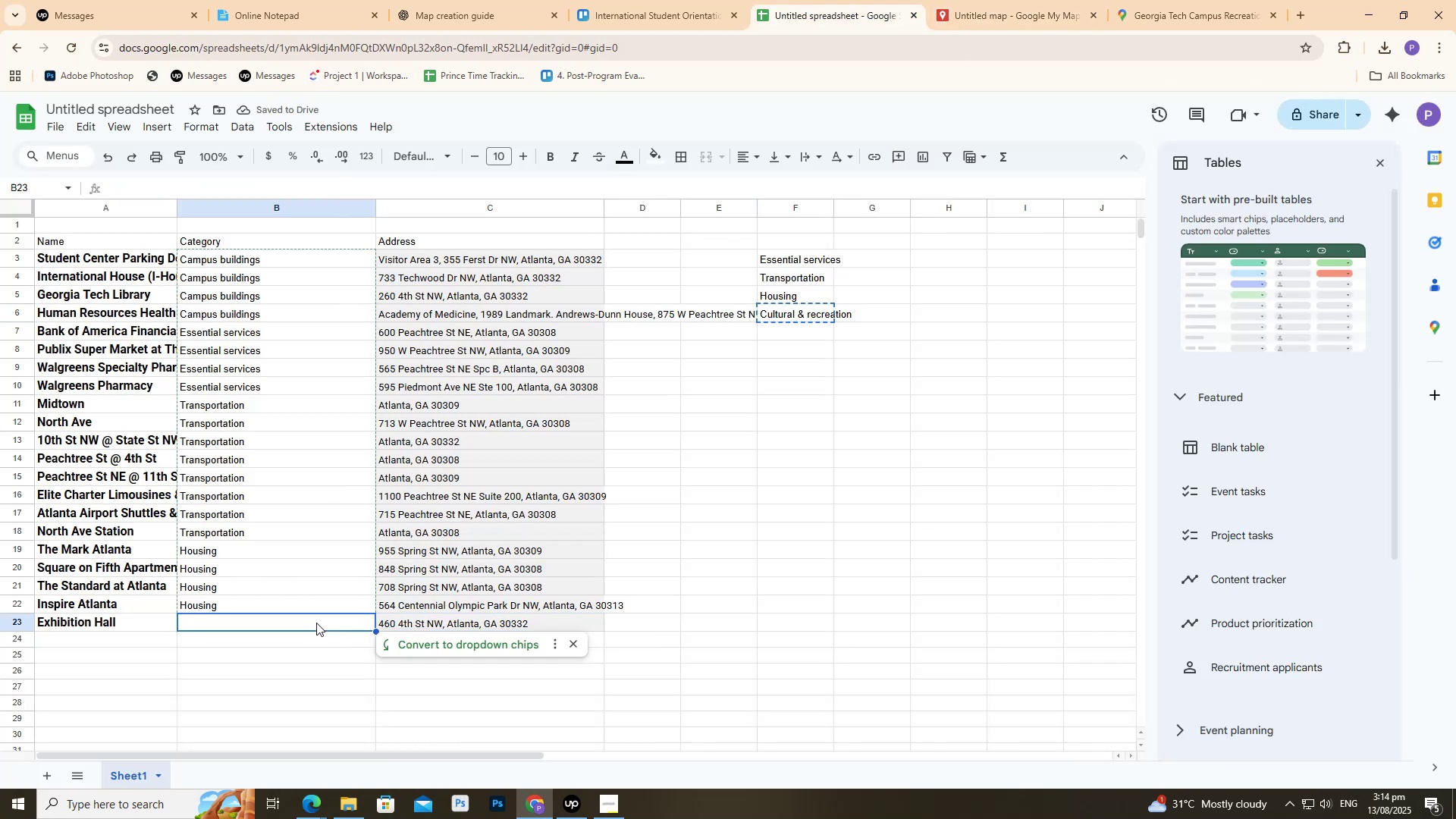 
key(Control+ControlLeft)
 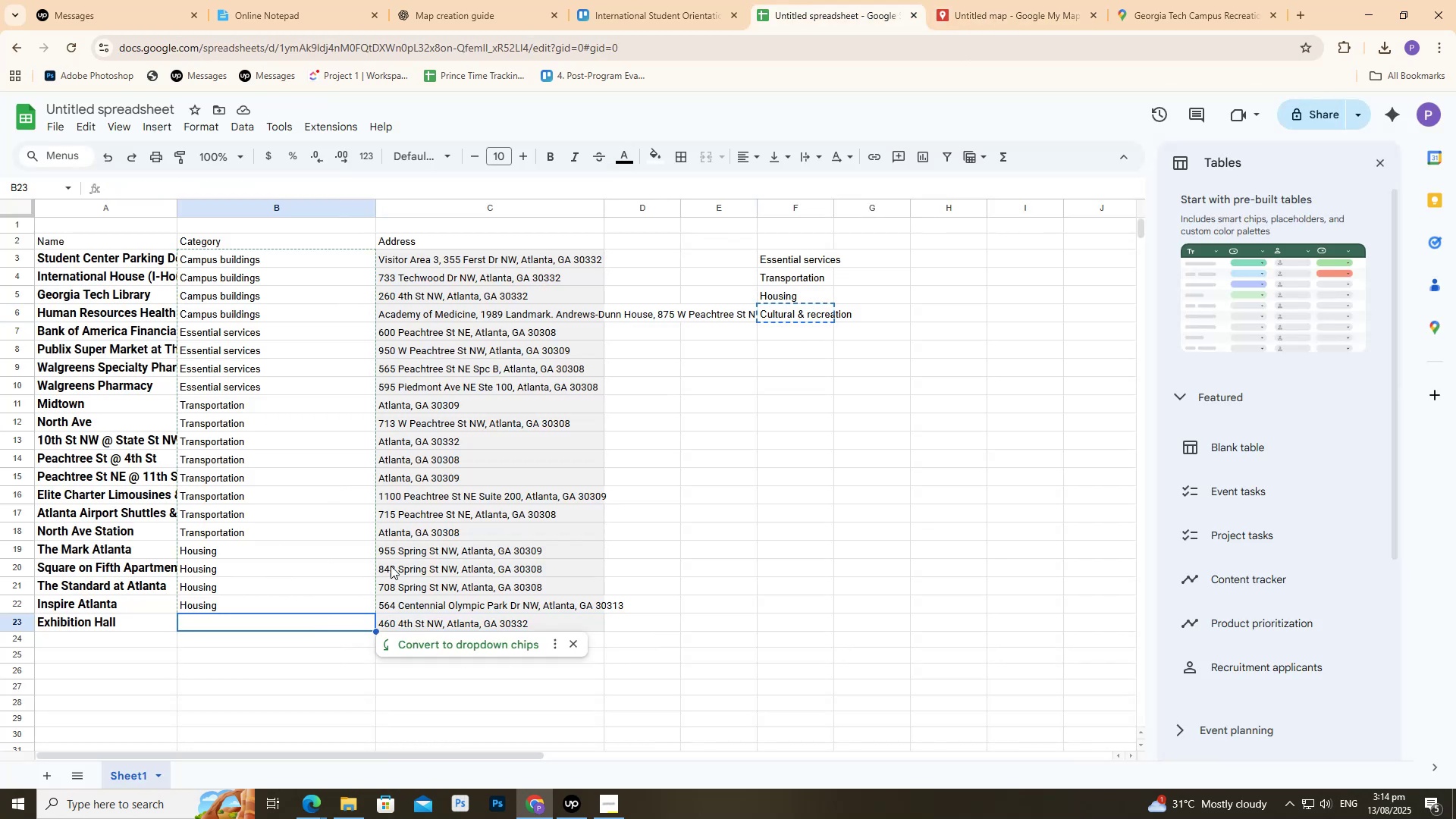 
key(Control+V)
 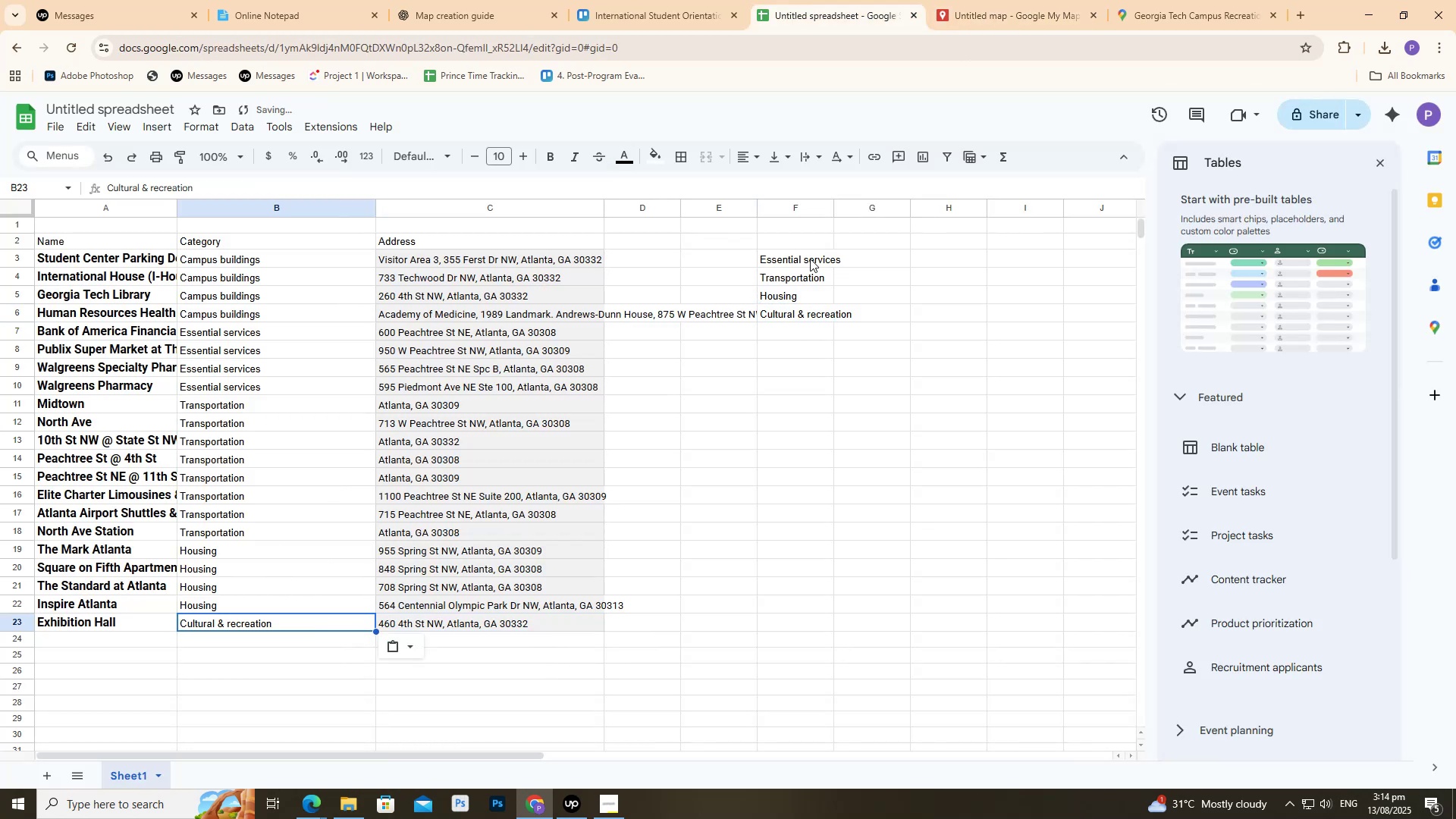 
left_click_drag(start_coordinate=[813, 256], to_coordinate=[828, 314])
 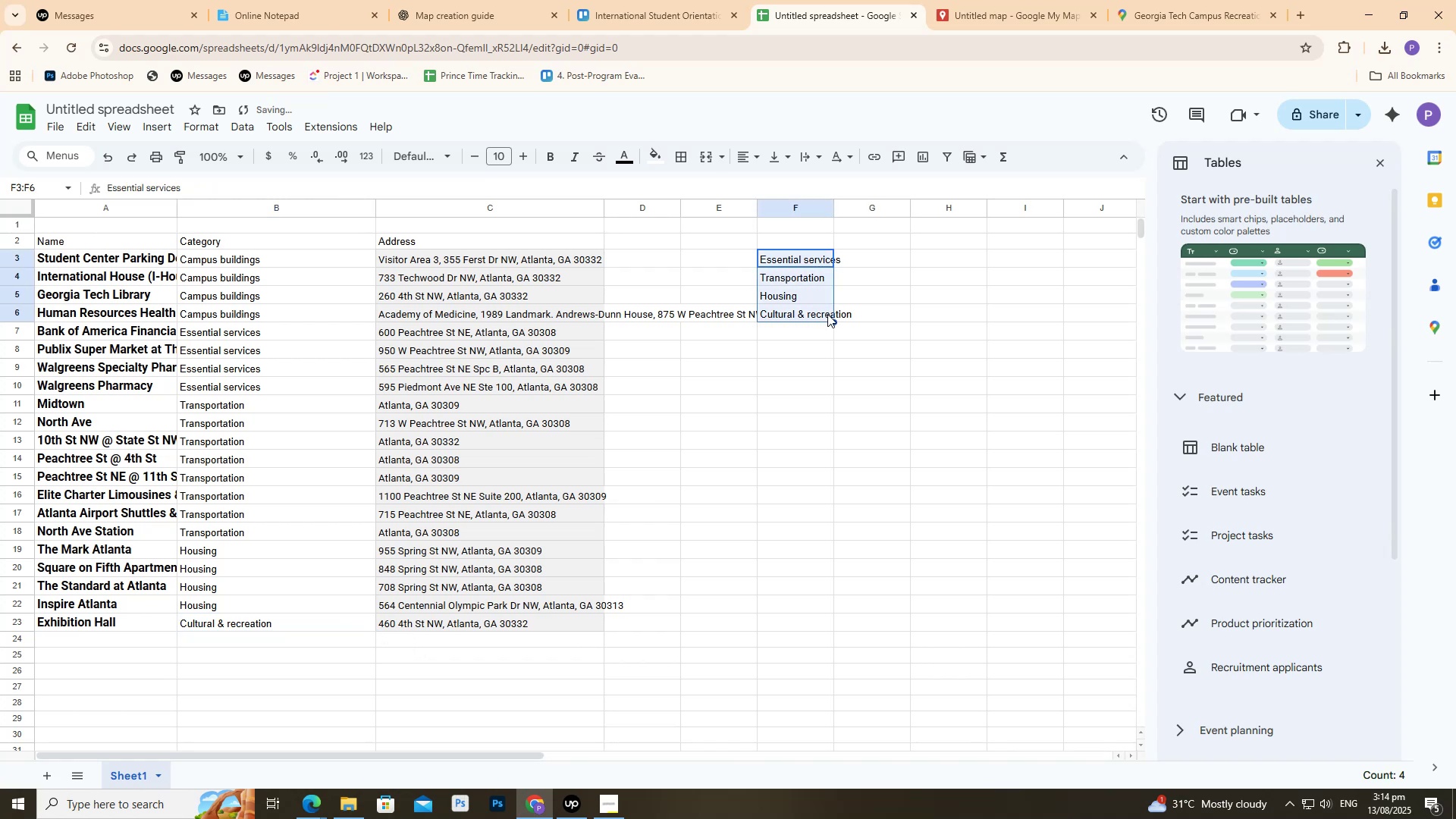 
key(Delete)
 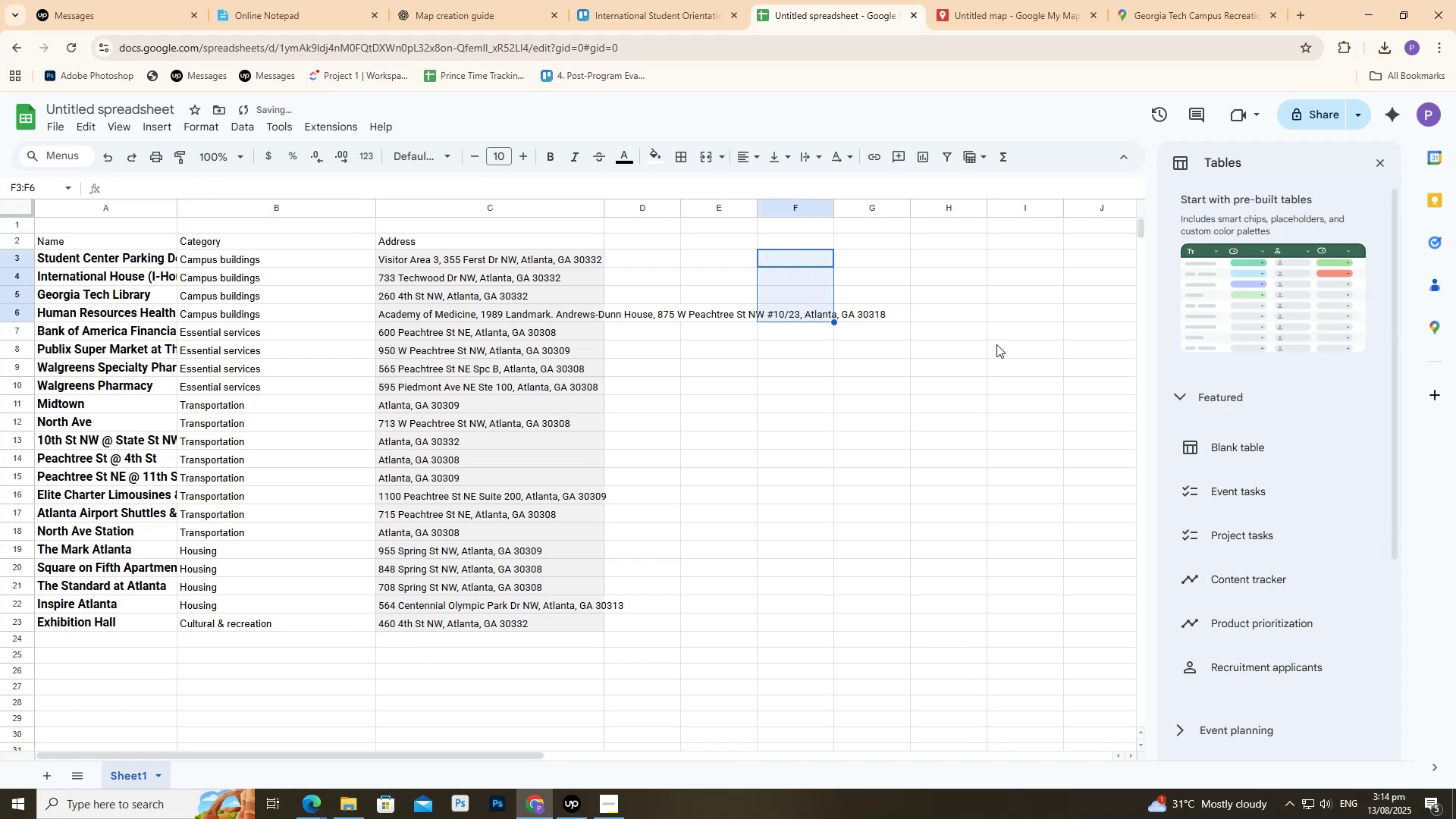 
left_click([996, 344])
 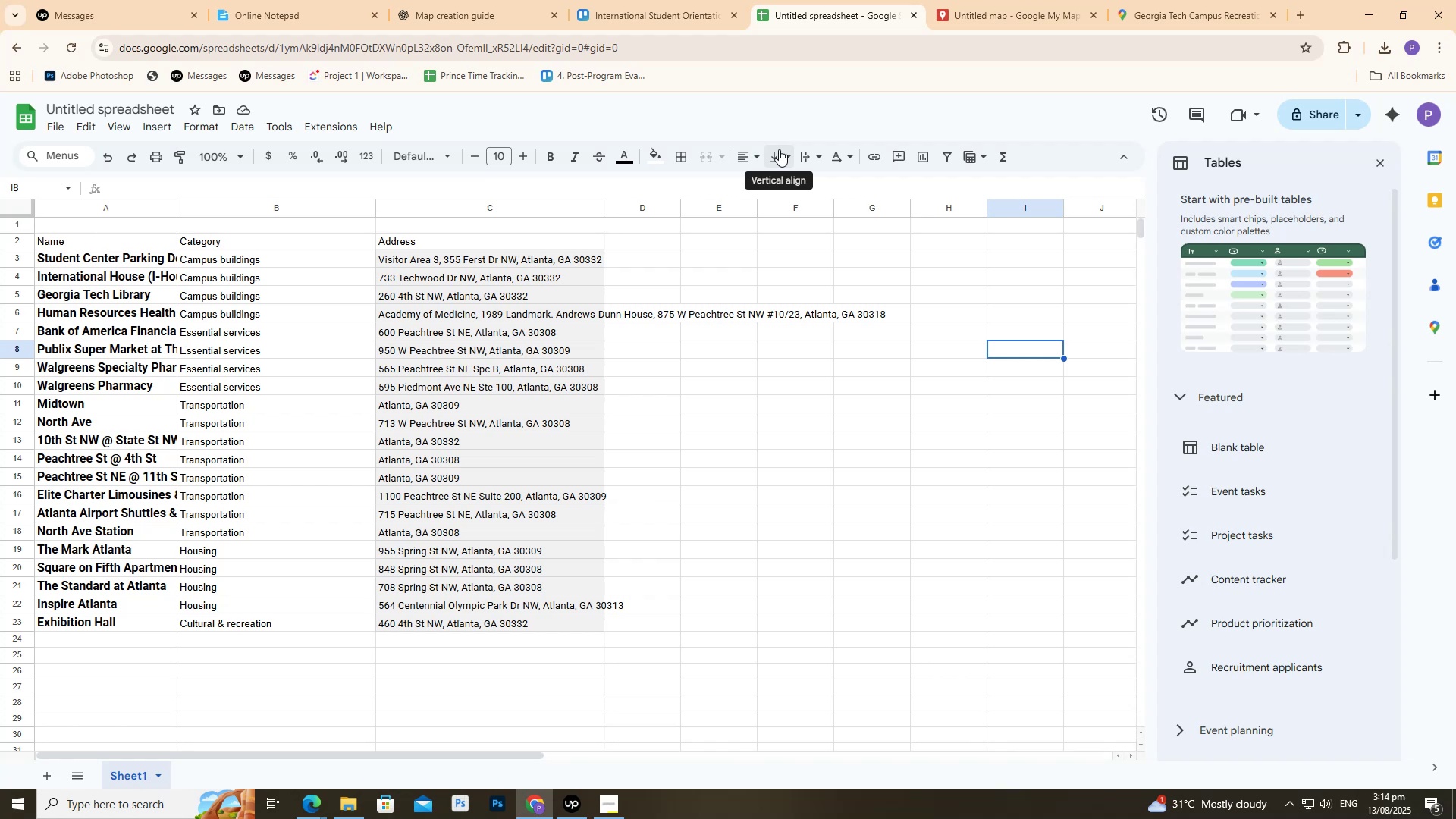 
wait(39.24)
 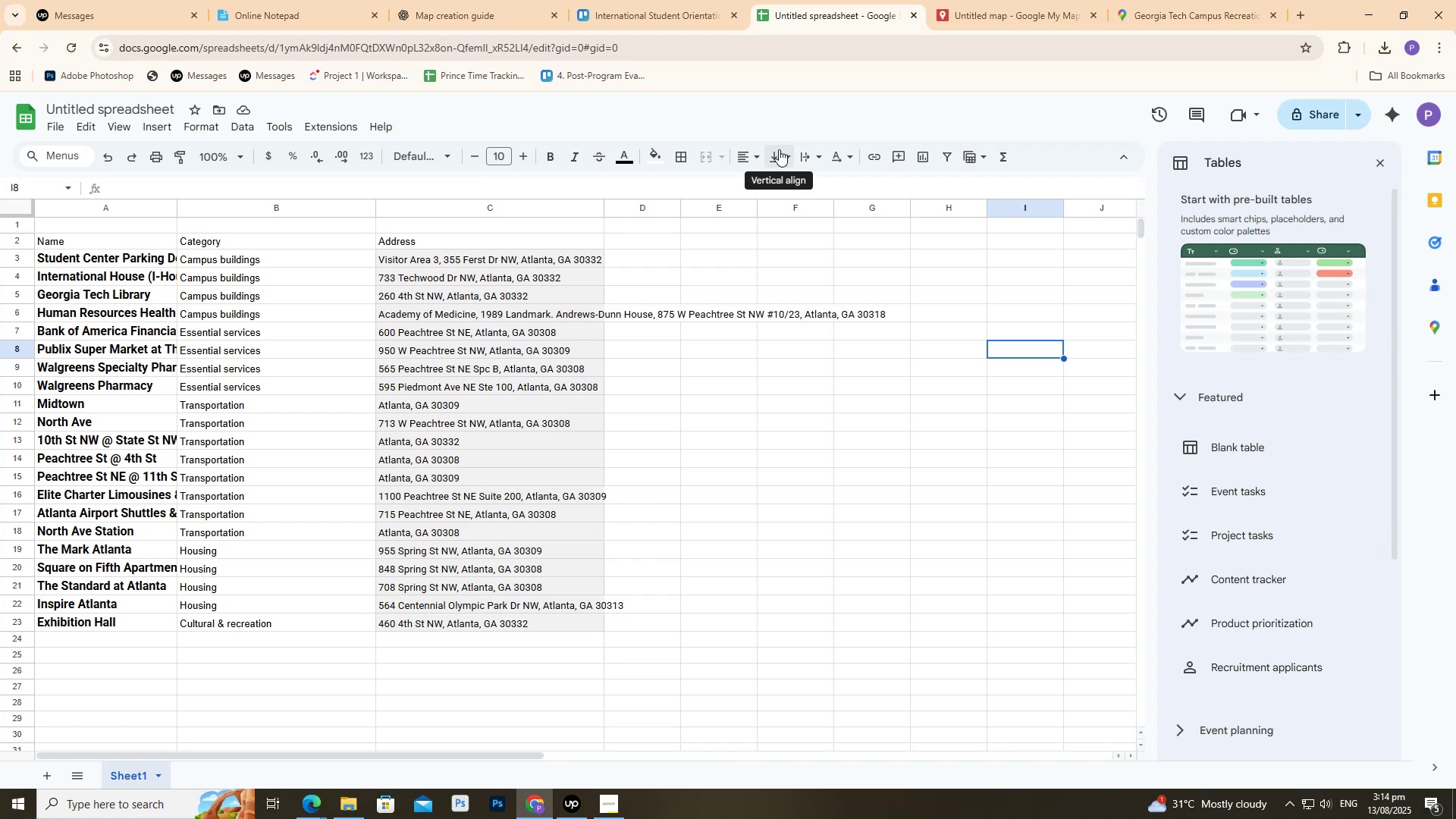 
left_click([998, 0])
 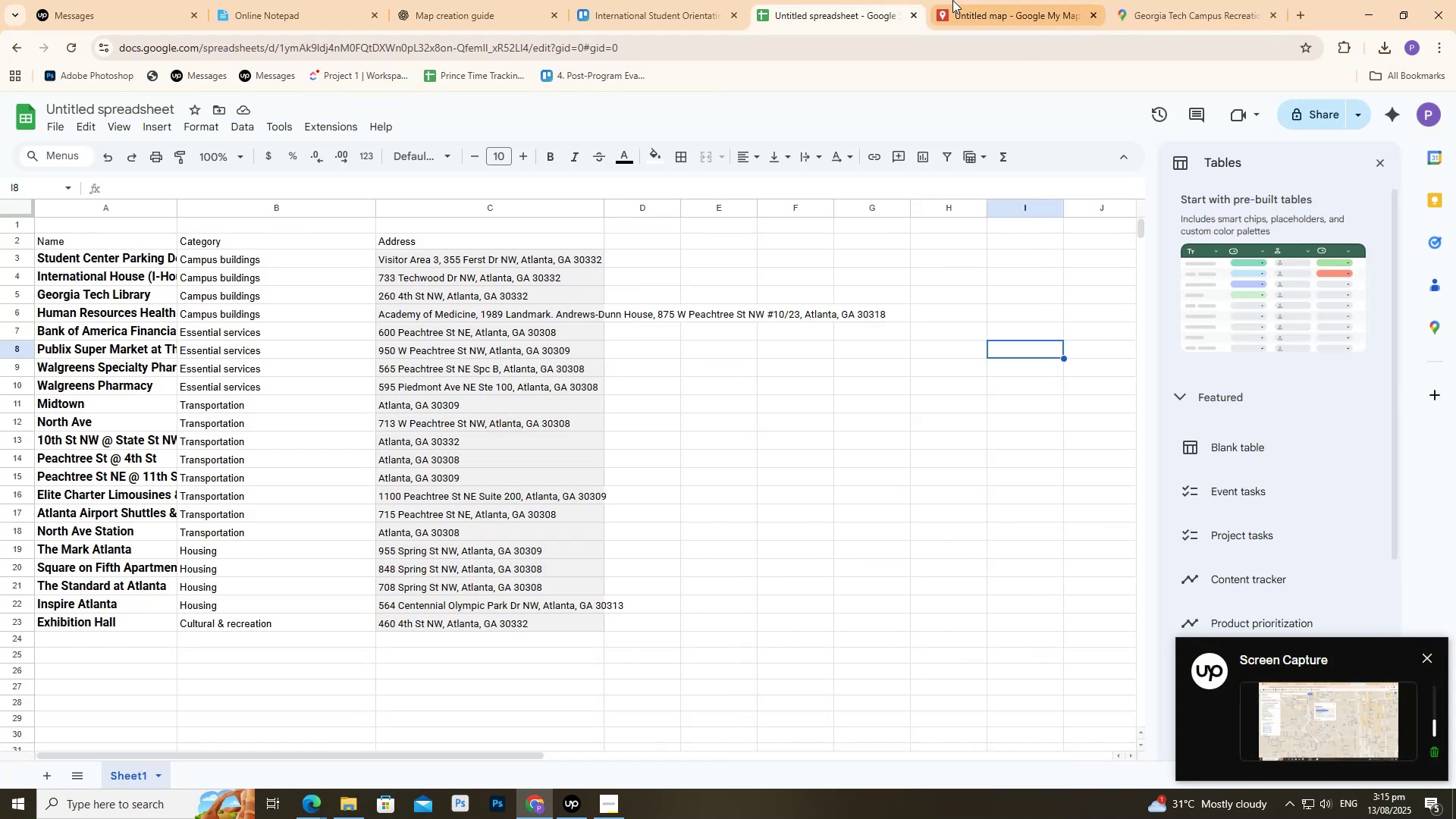 
wait(5.45)
 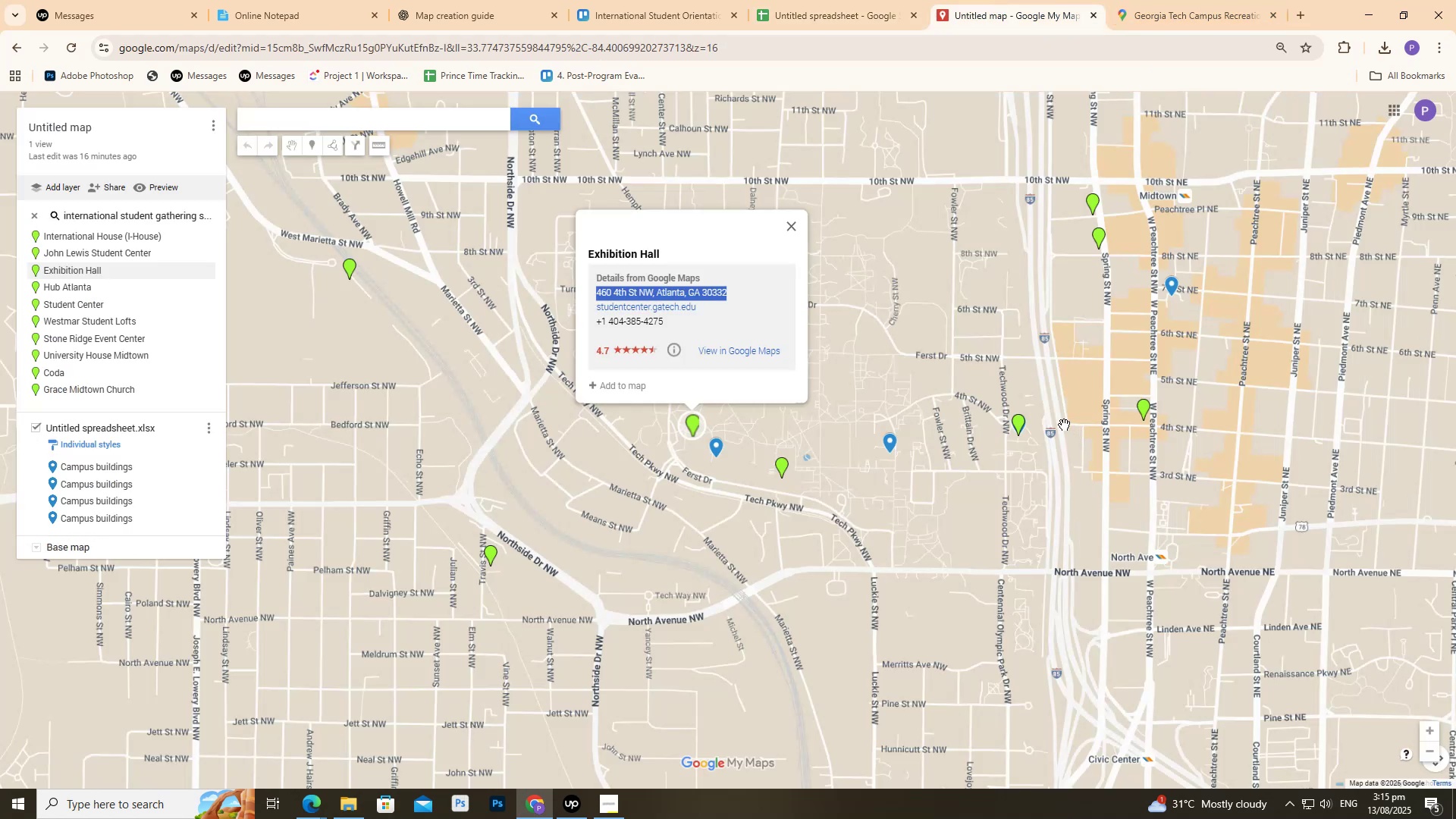 
left_click([1018, 0])
 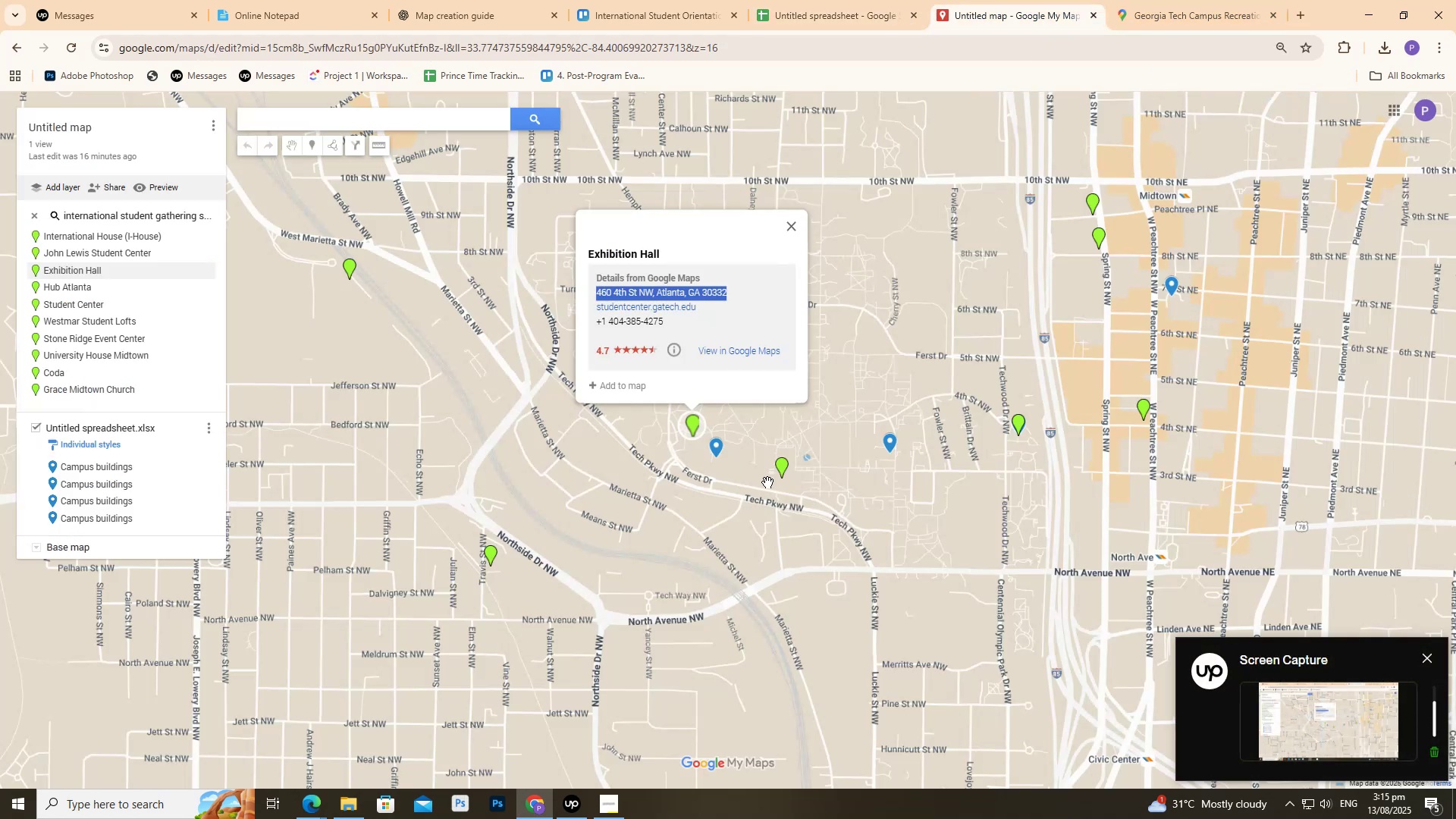 
left_click([786, 478])
 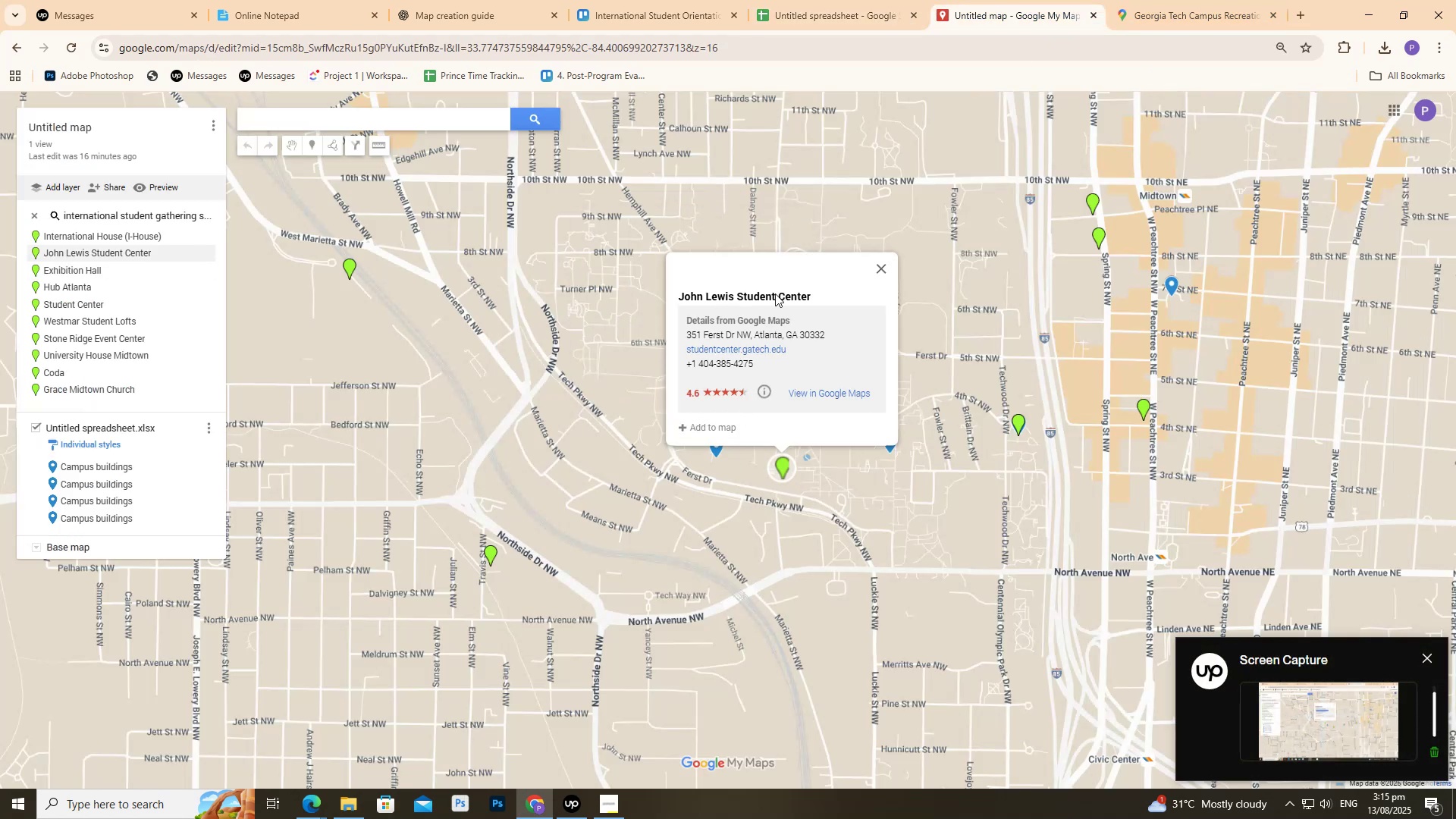 
left_click_drag(start_coordinate=[814, 295], to_coordinate=[679, 290])
 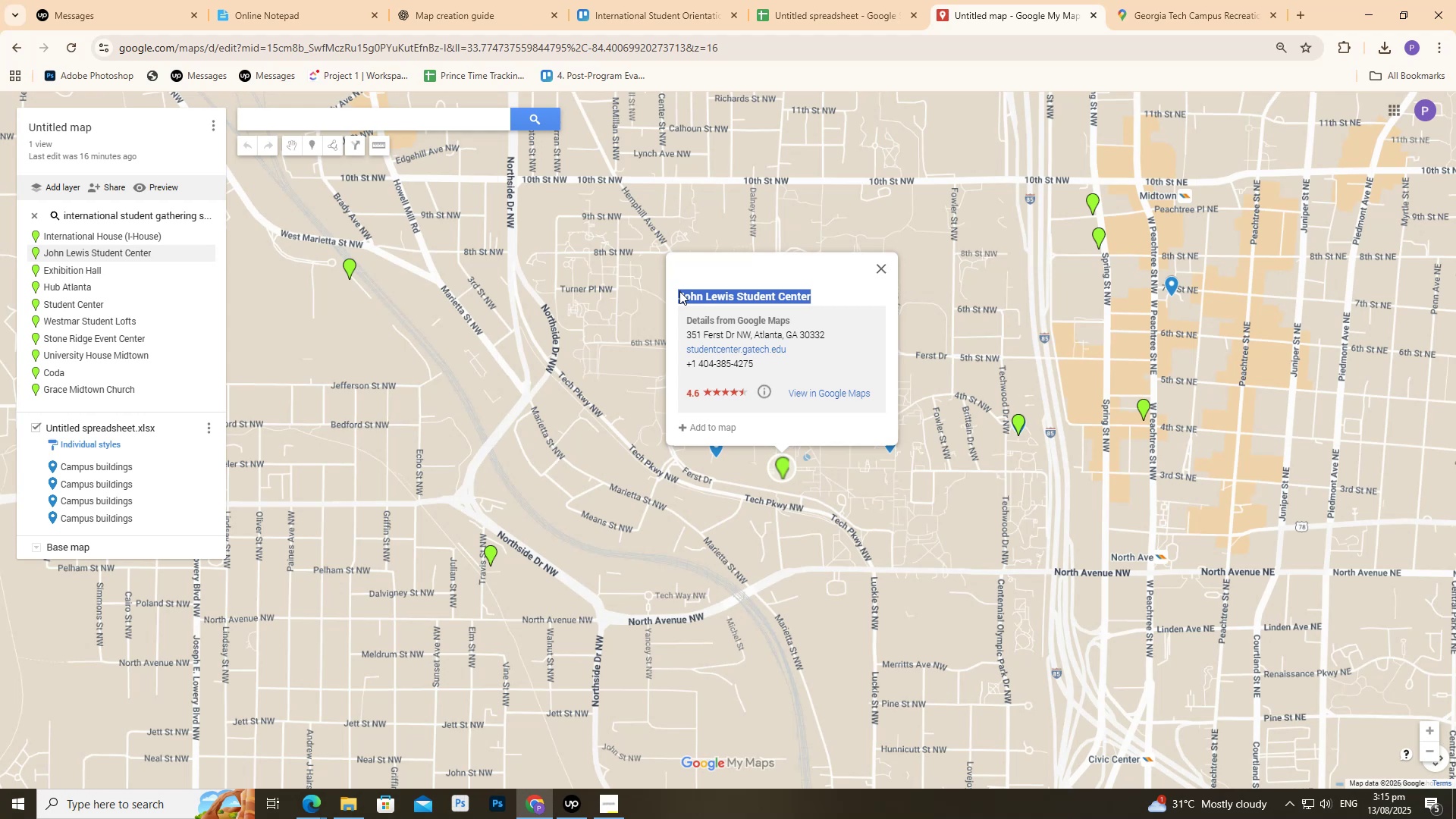 
key(Control+C)
 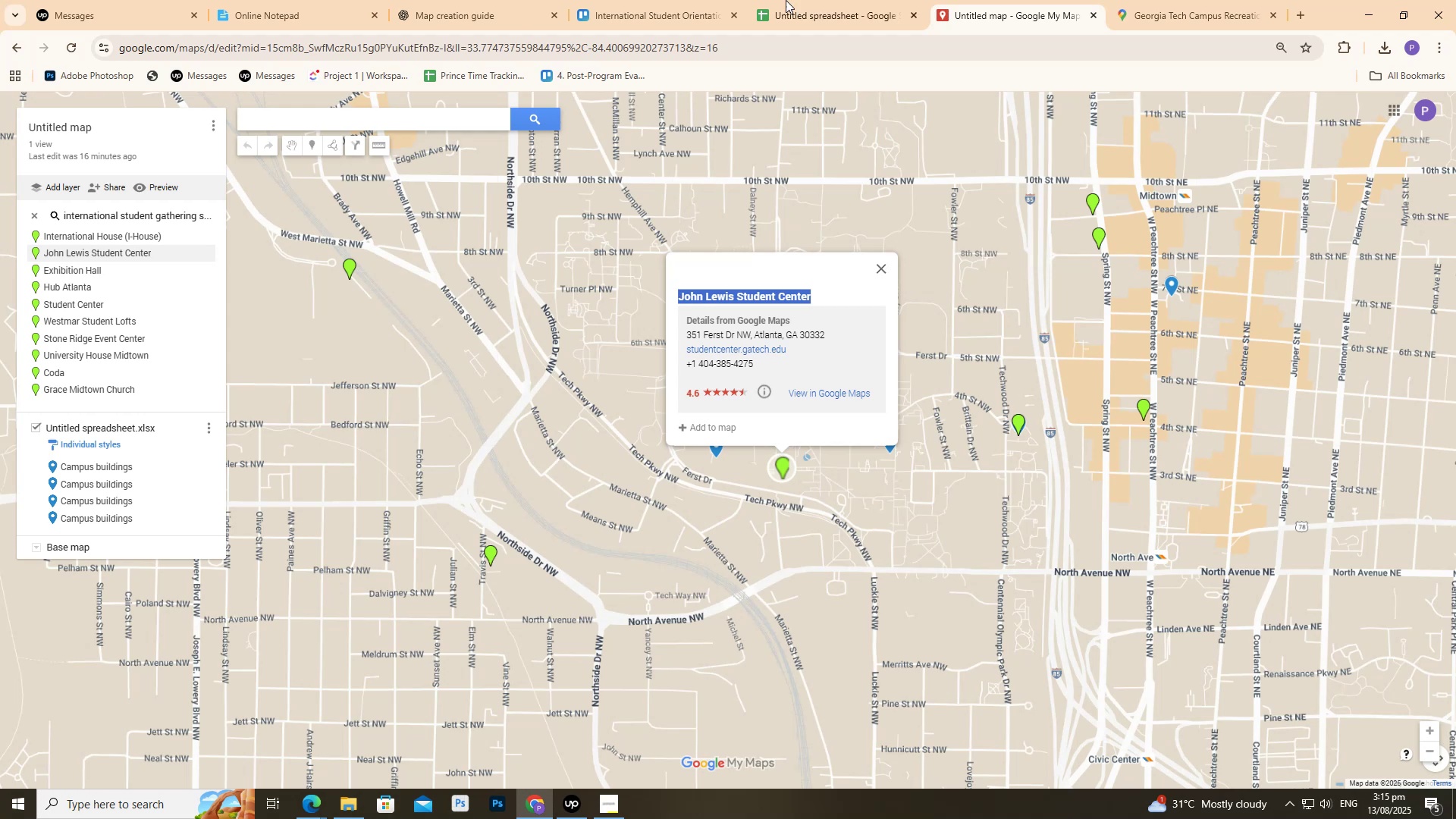 
key(Control+C)
 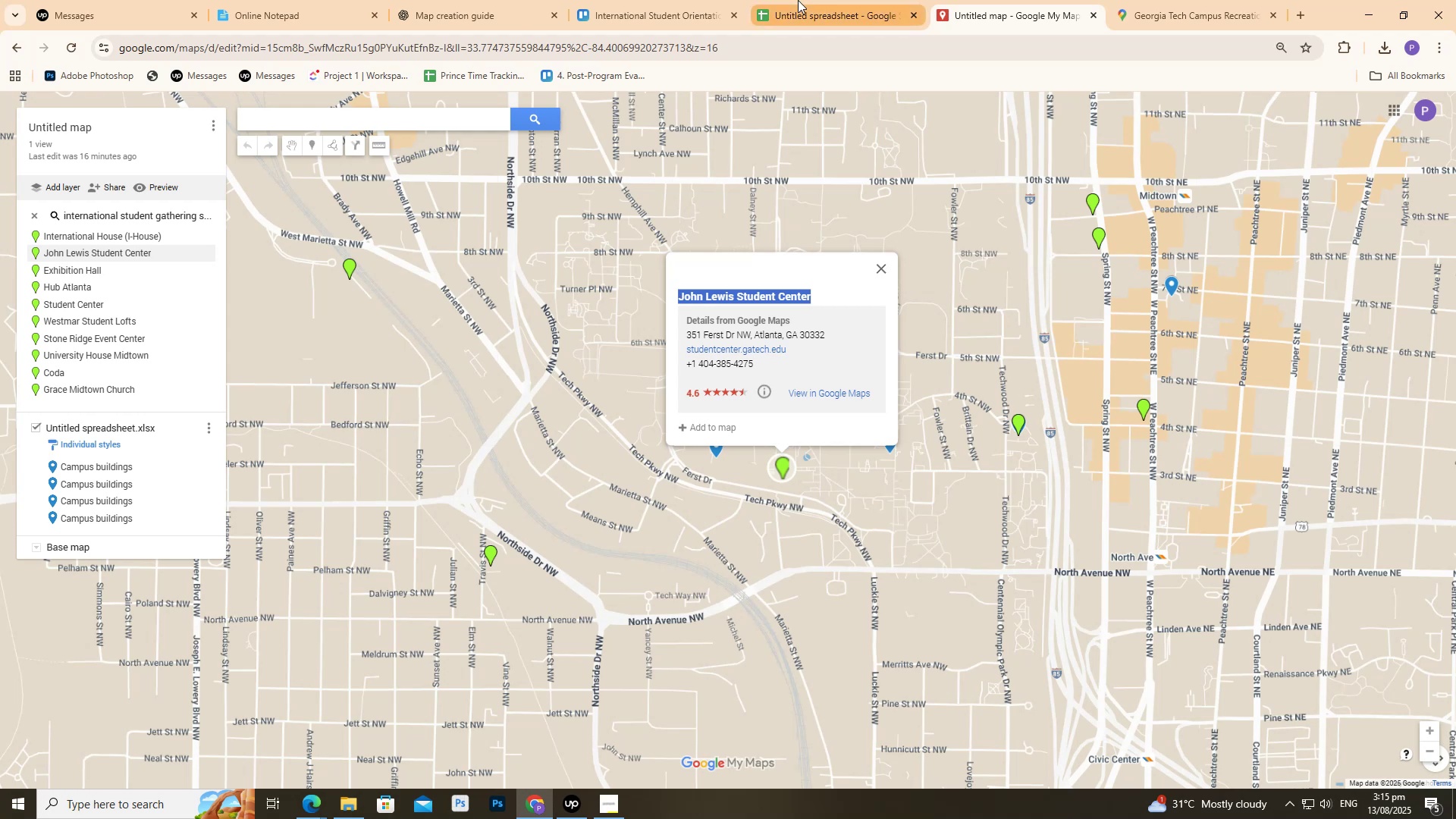 
left_click([798, 0])
 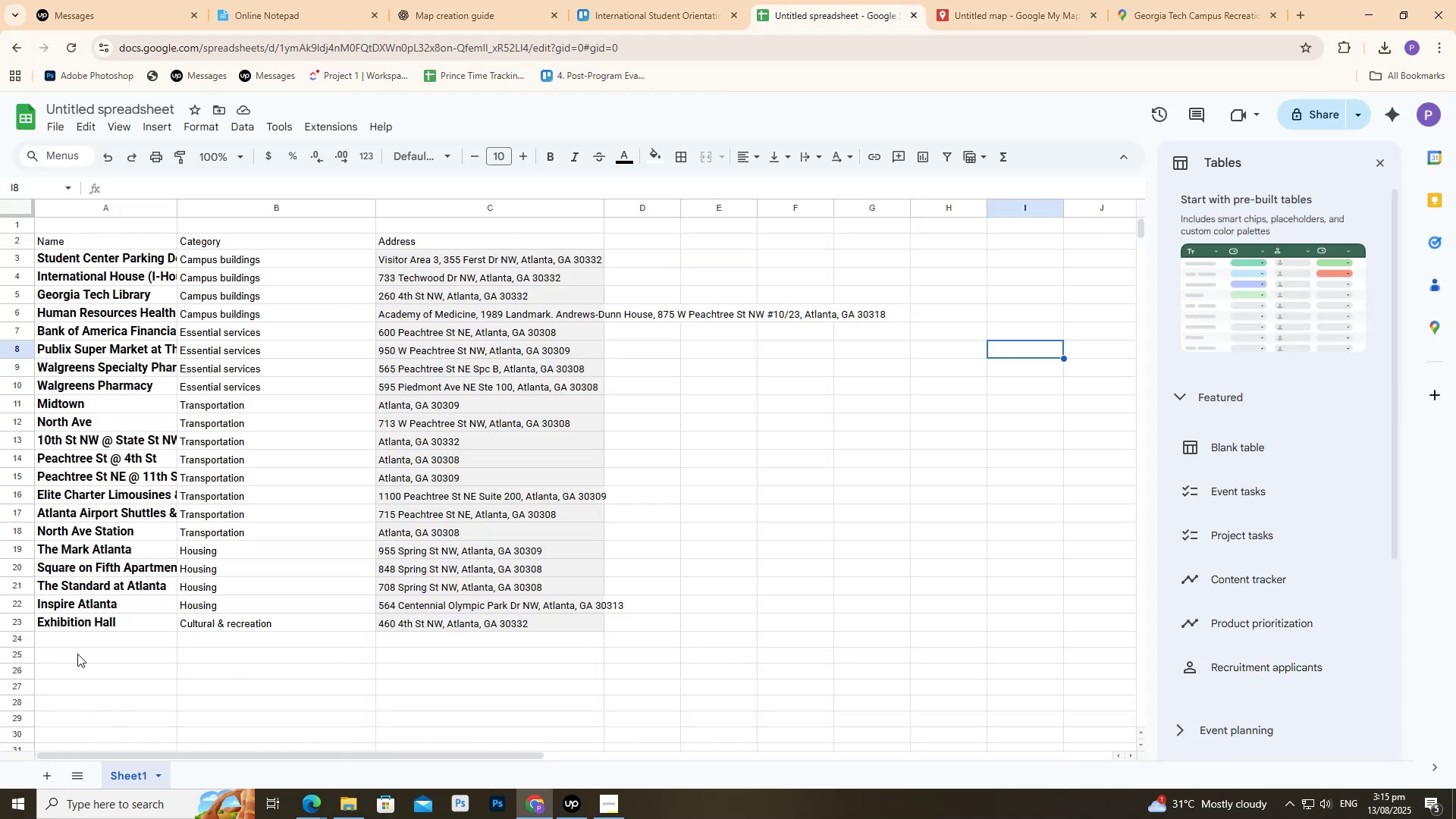 
left_click([79, 646])
 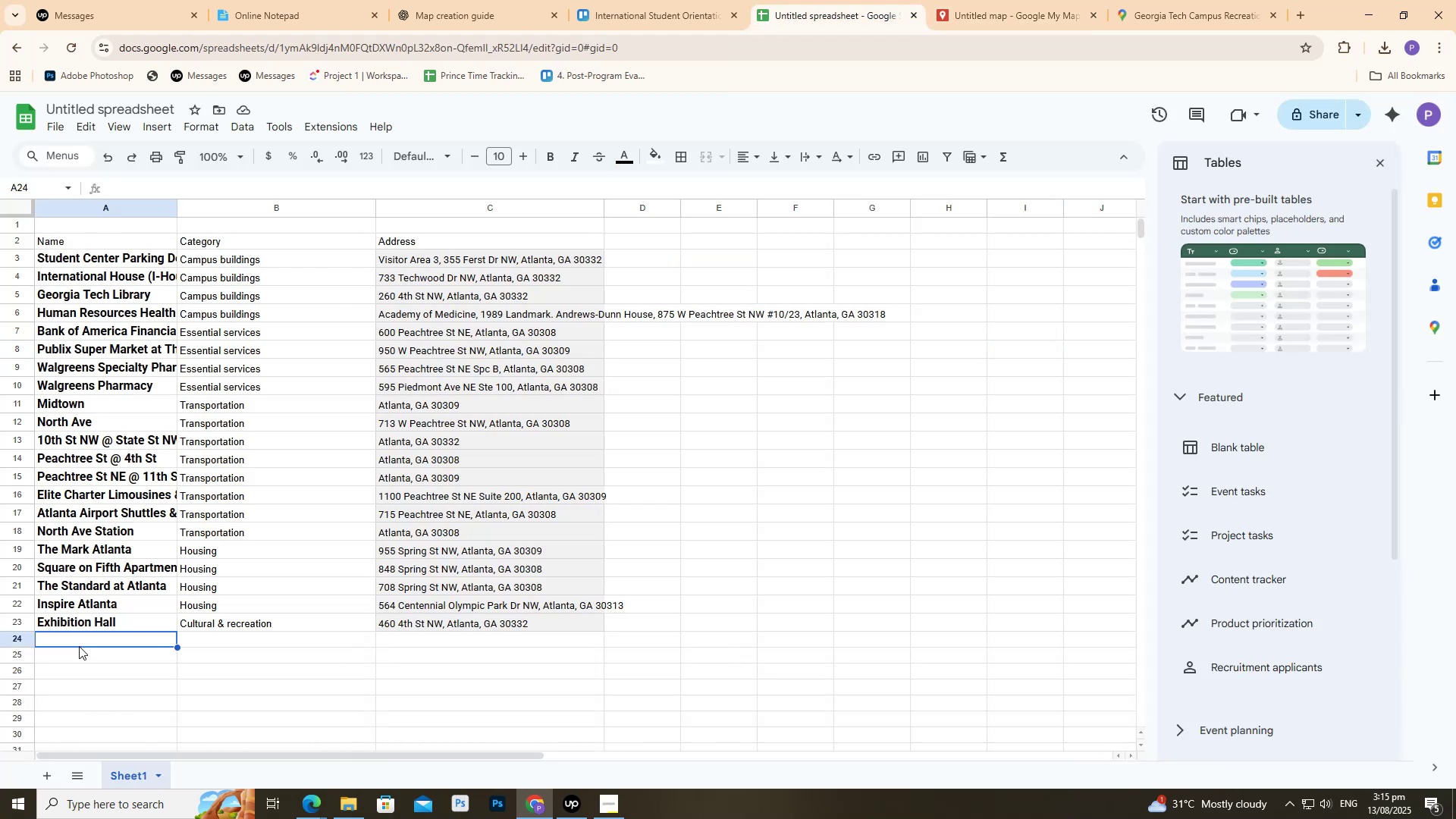 
key(Control+ControlLeft)
 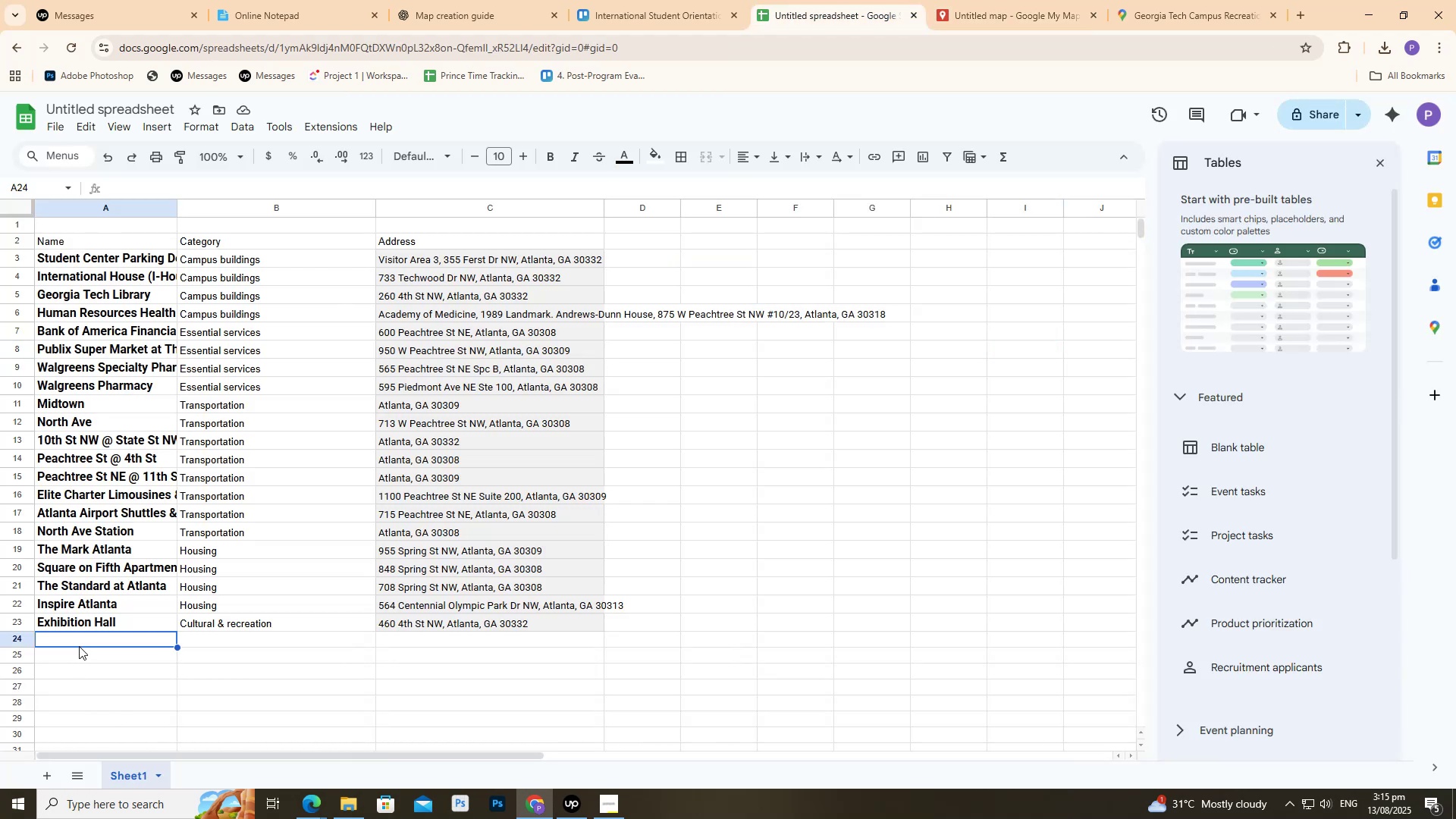 
key(Control+V)
 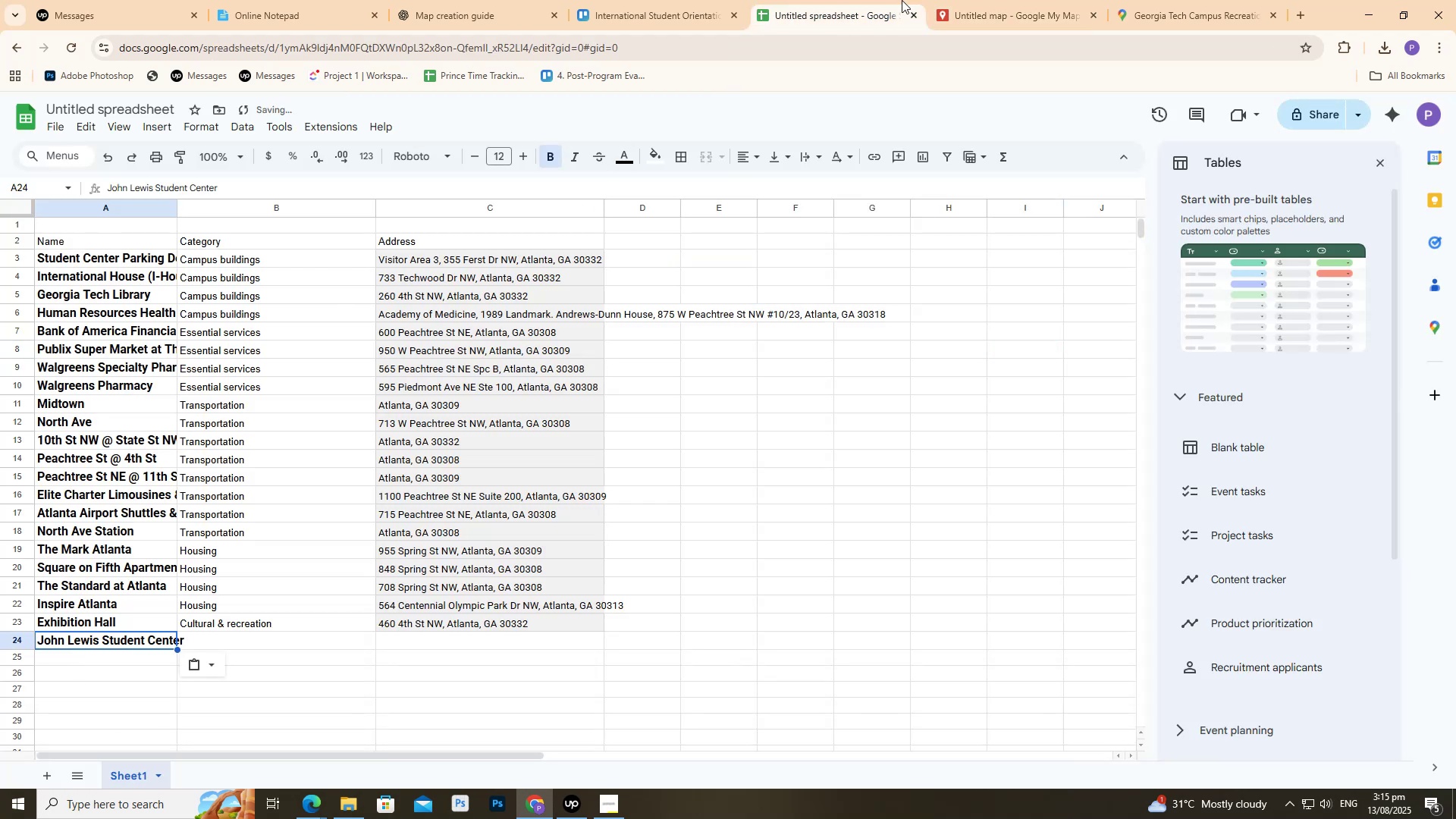 
left_click([986, 0])
 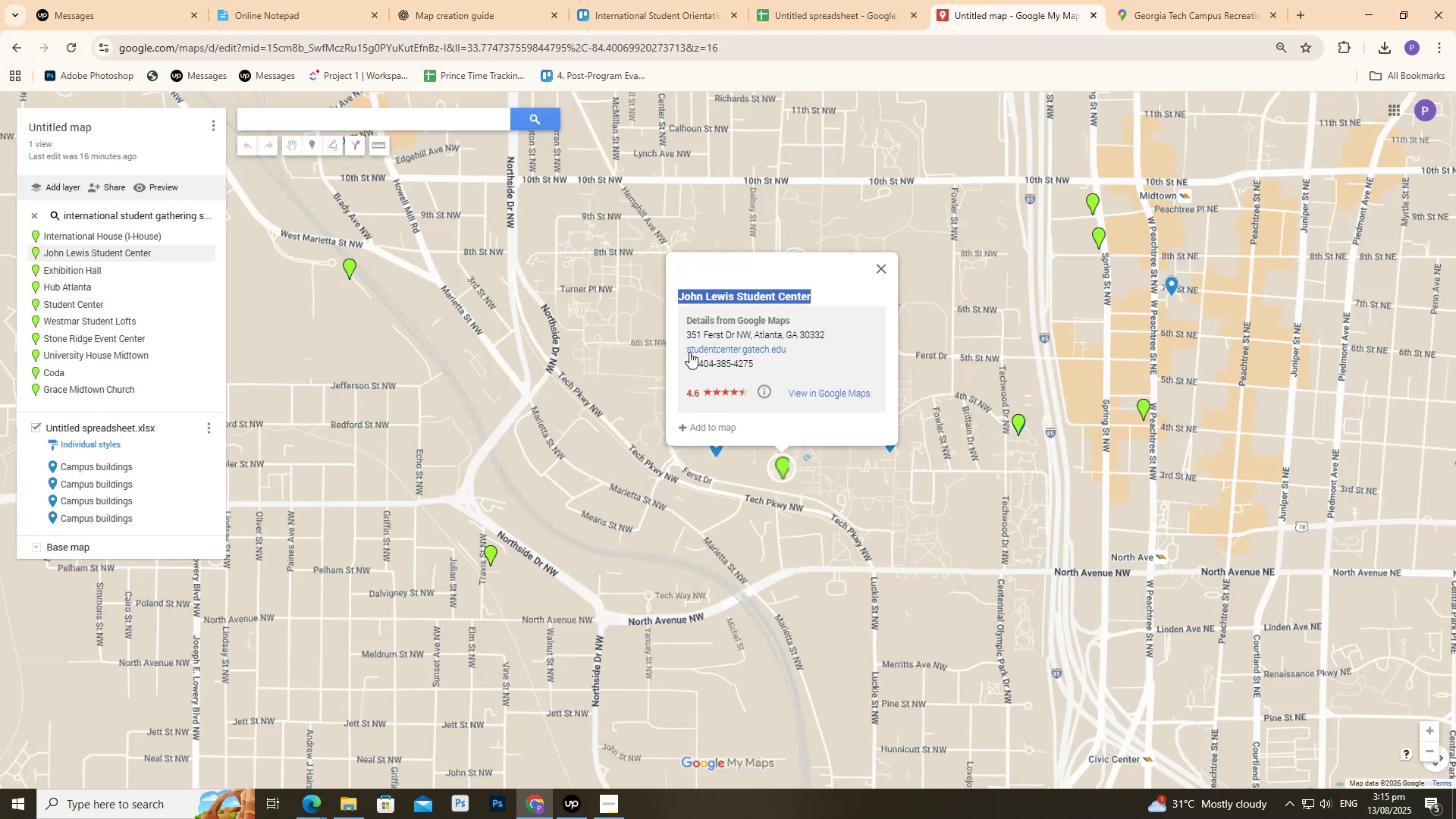 
left_click_drag(start_coordinate=[683, 336], to_coordinate=[825, 337])
 